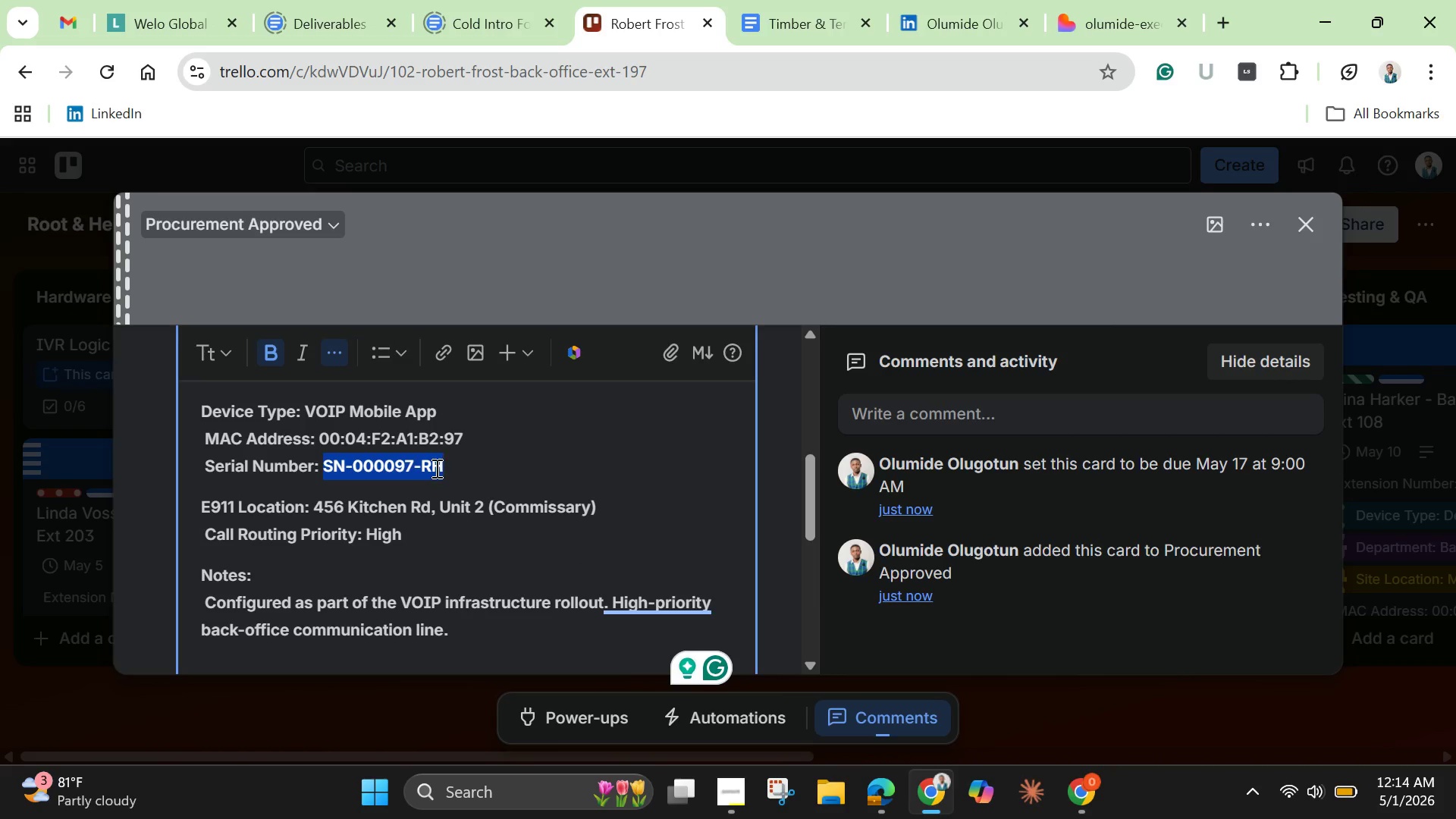 
key(Control+C)
 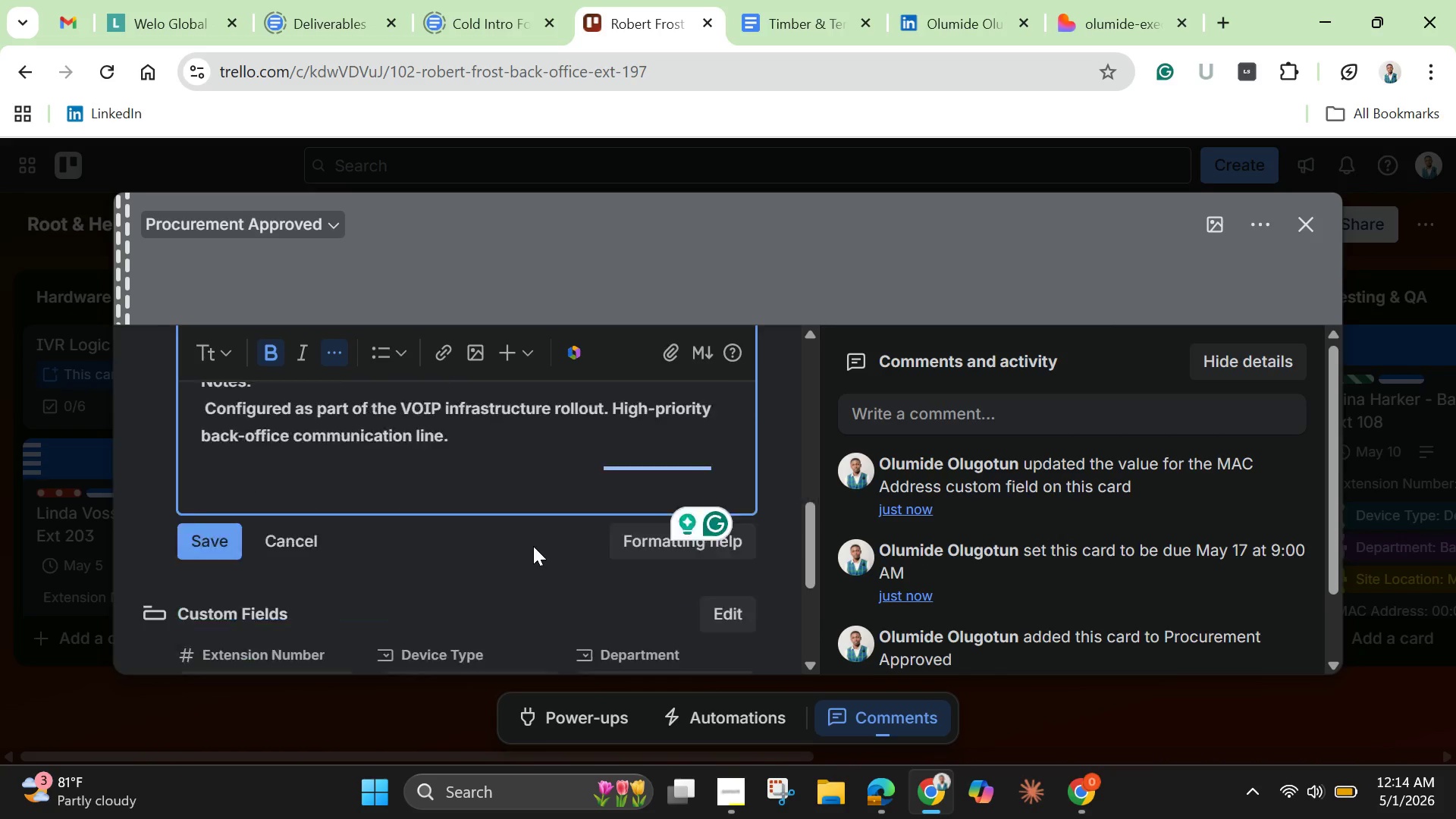 
scroll: coordinate [533, 546], scroll_direction: down, amount: 4.0
 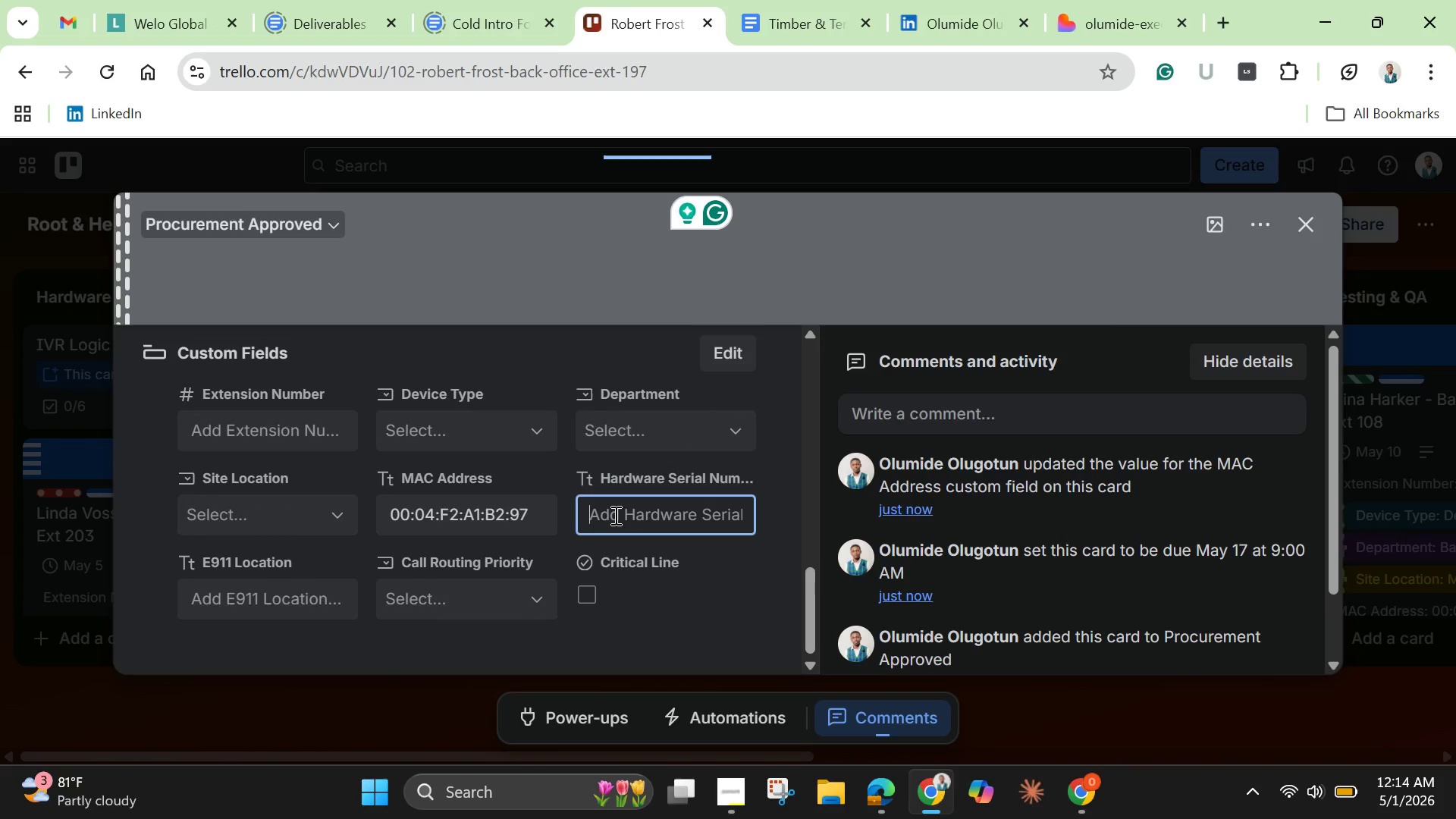 
left_click([614, 515])
 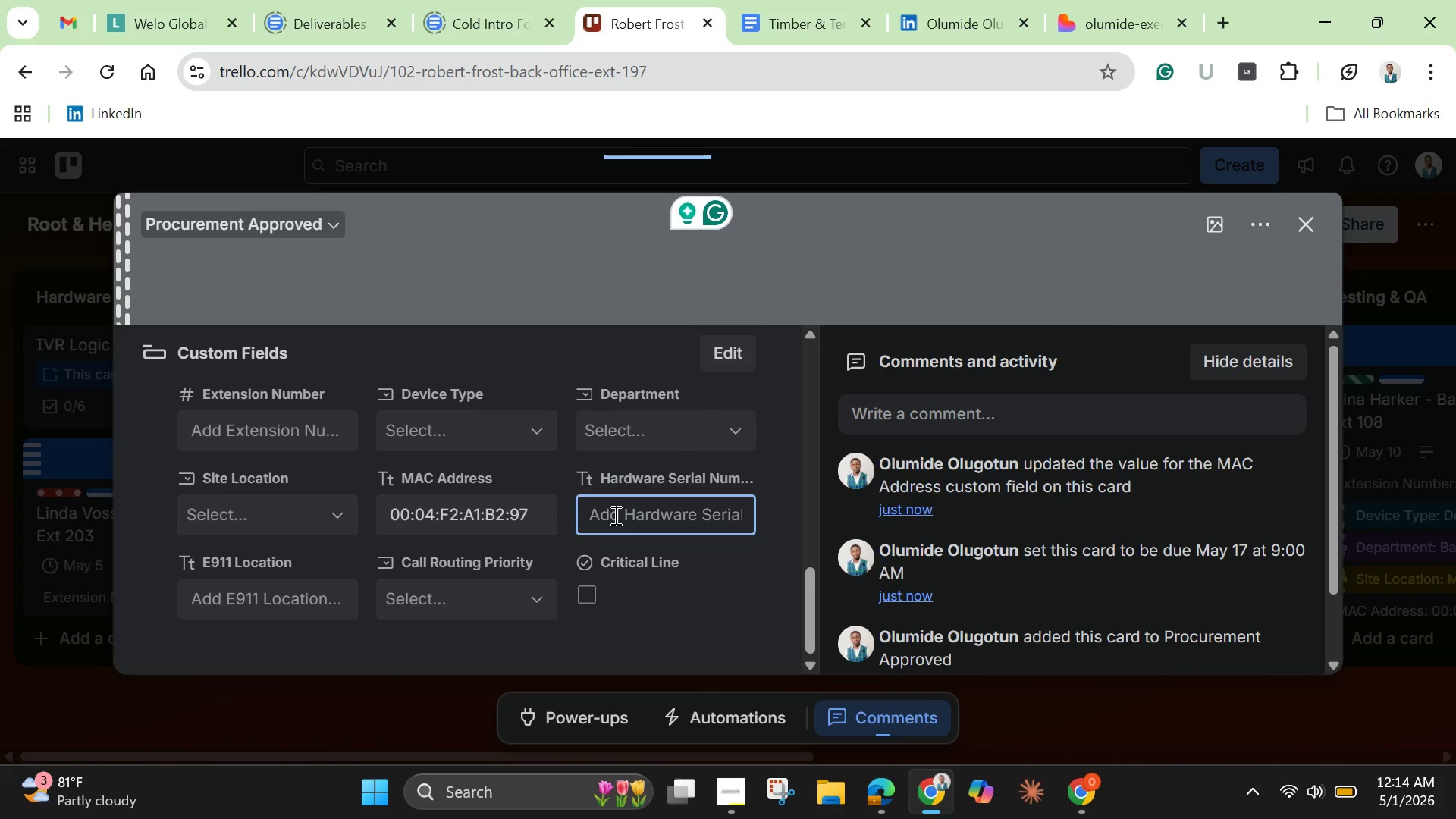 
key(Control+V)
 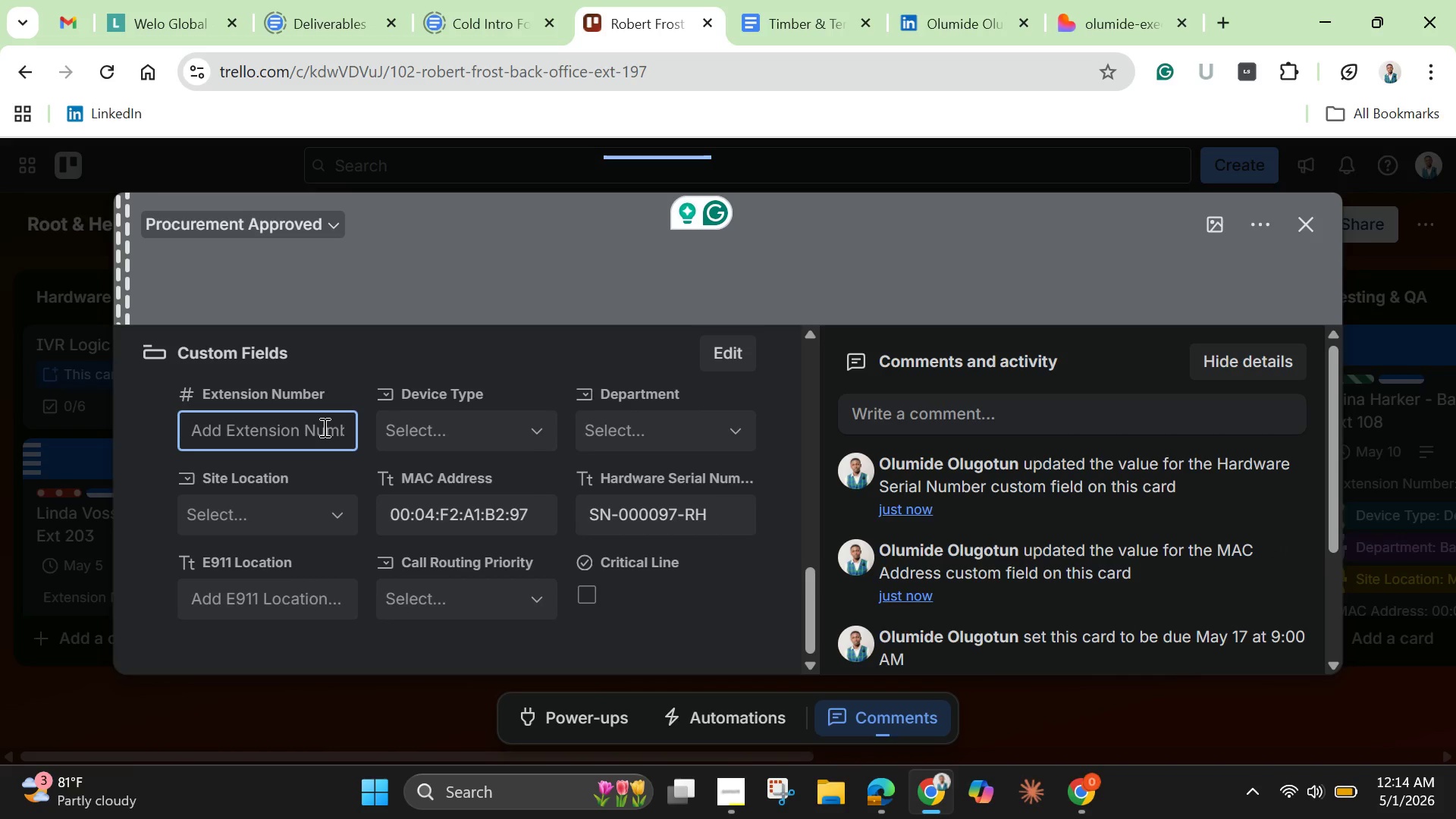 
wait(8.0)
 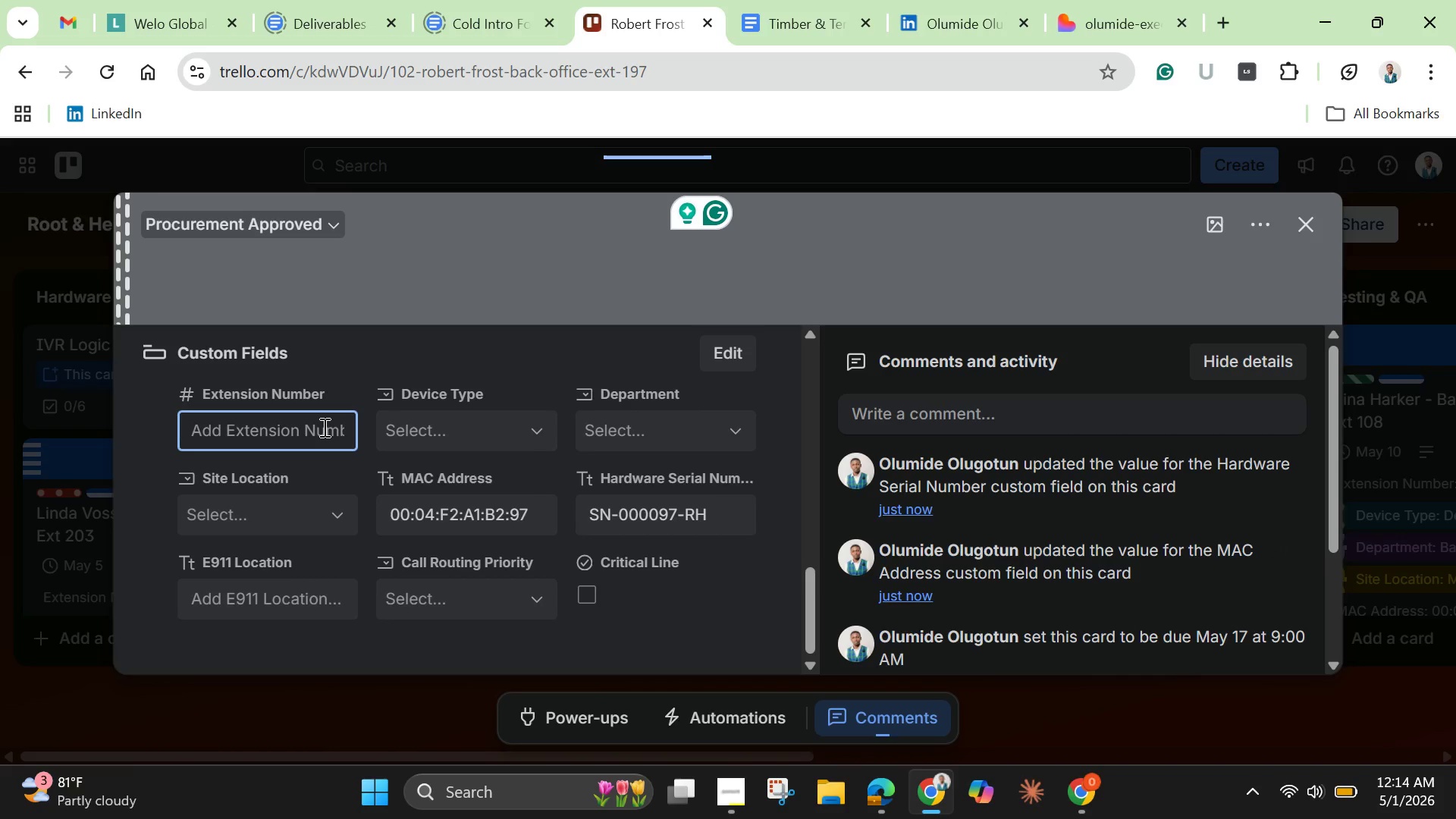 
type(197)
 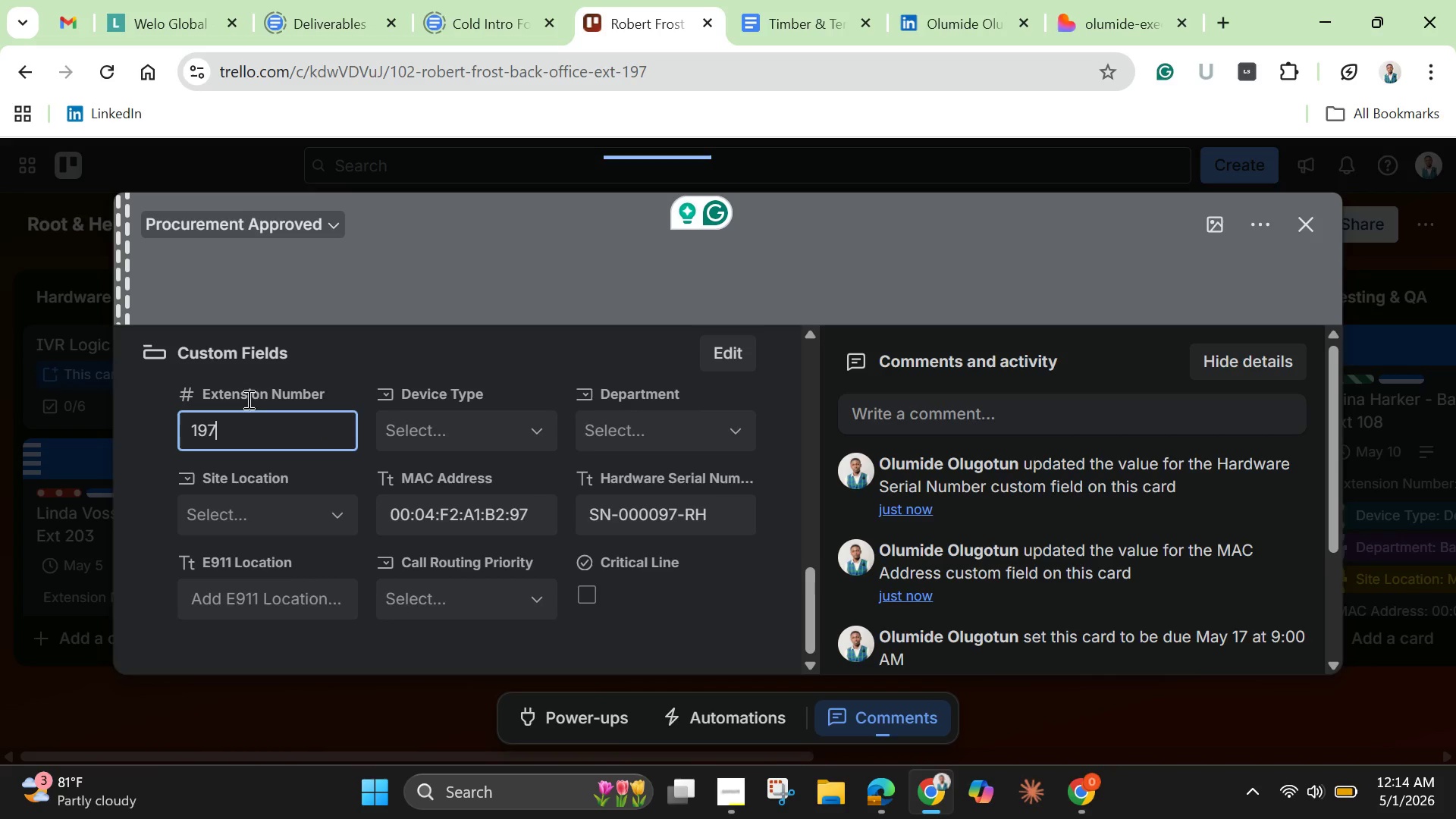 
wait(6.69)
 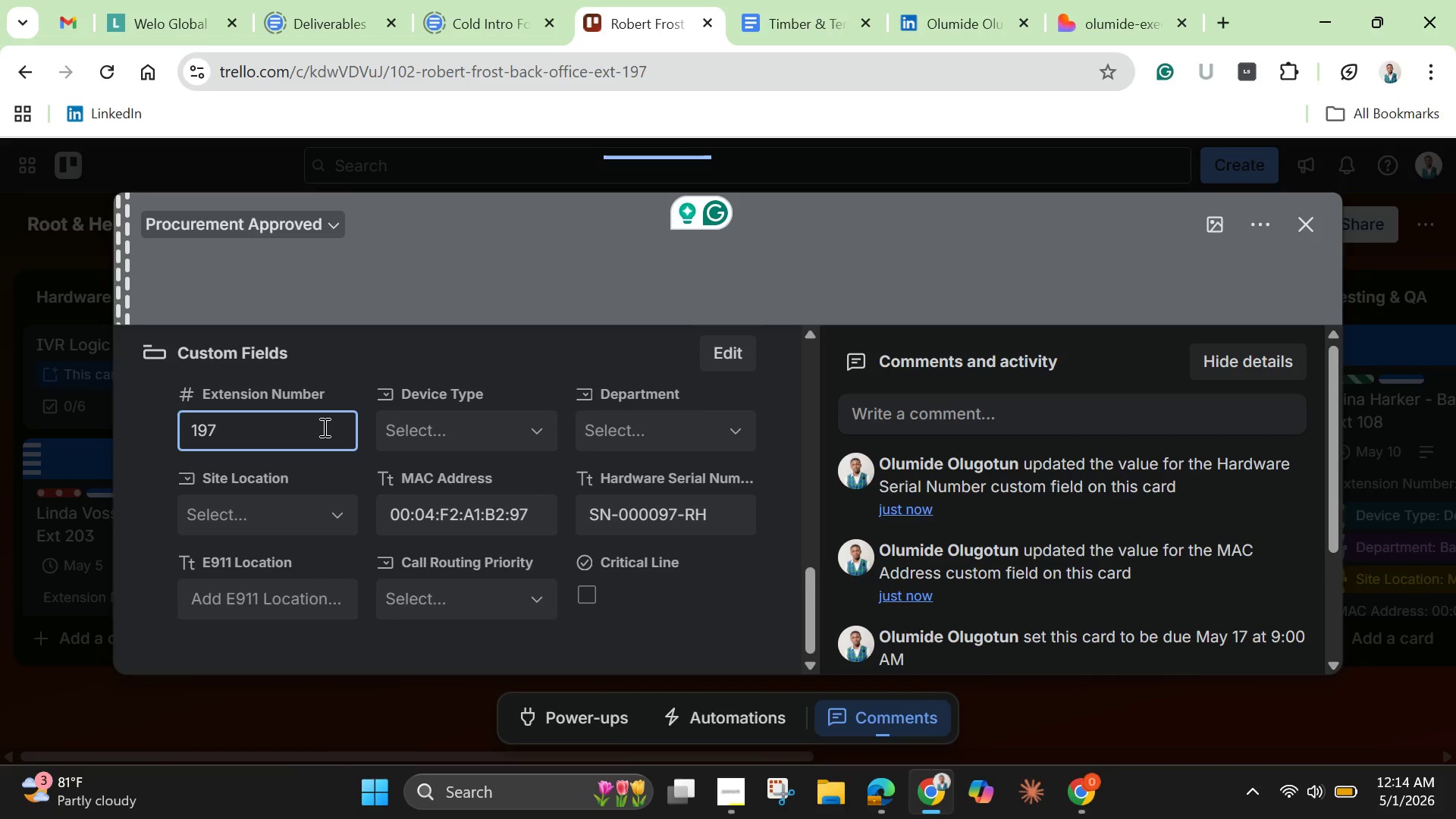 
left_click([712, 631])
 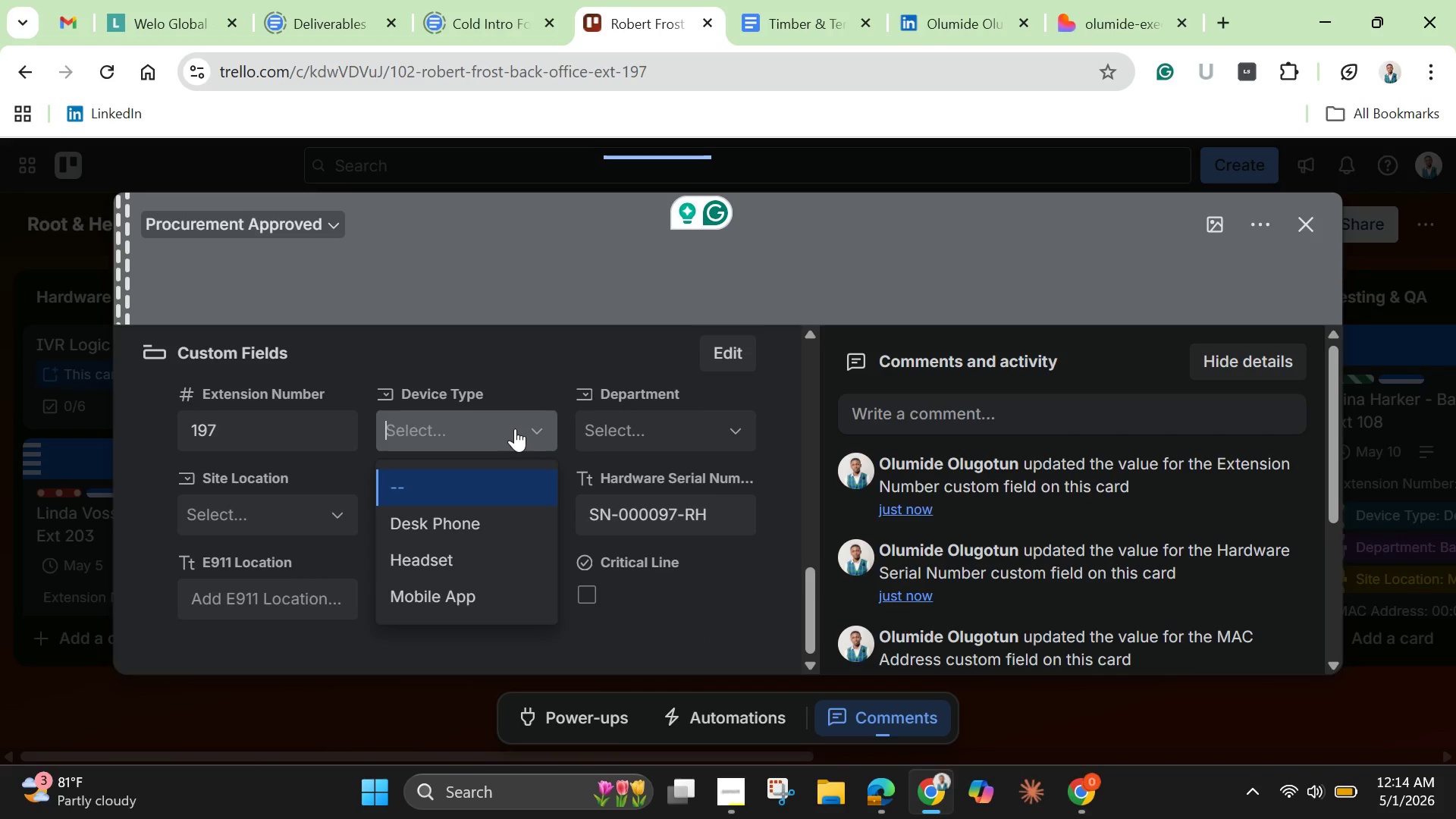 
left_click([515, 428])
 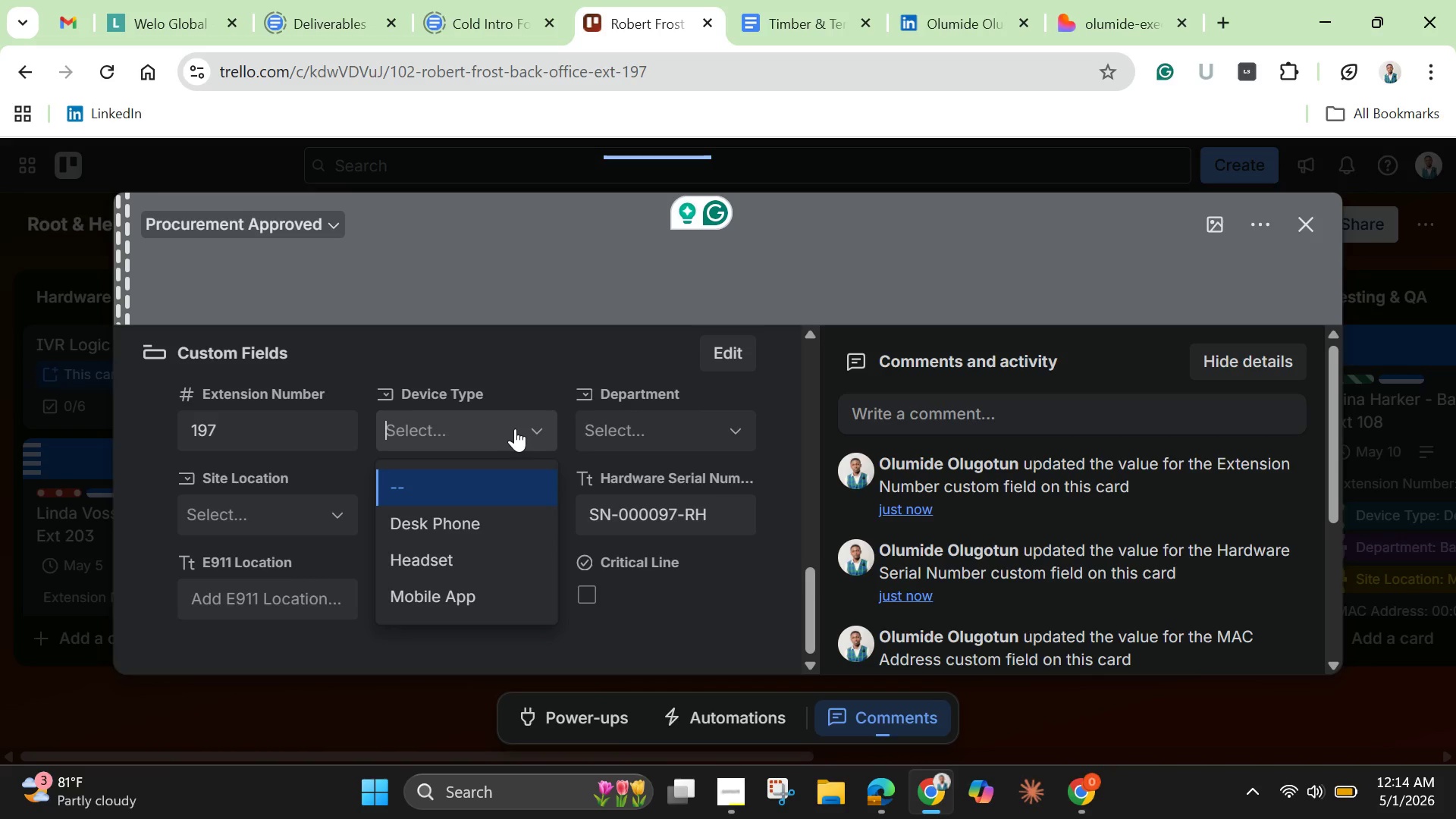 
wait(12.12)
 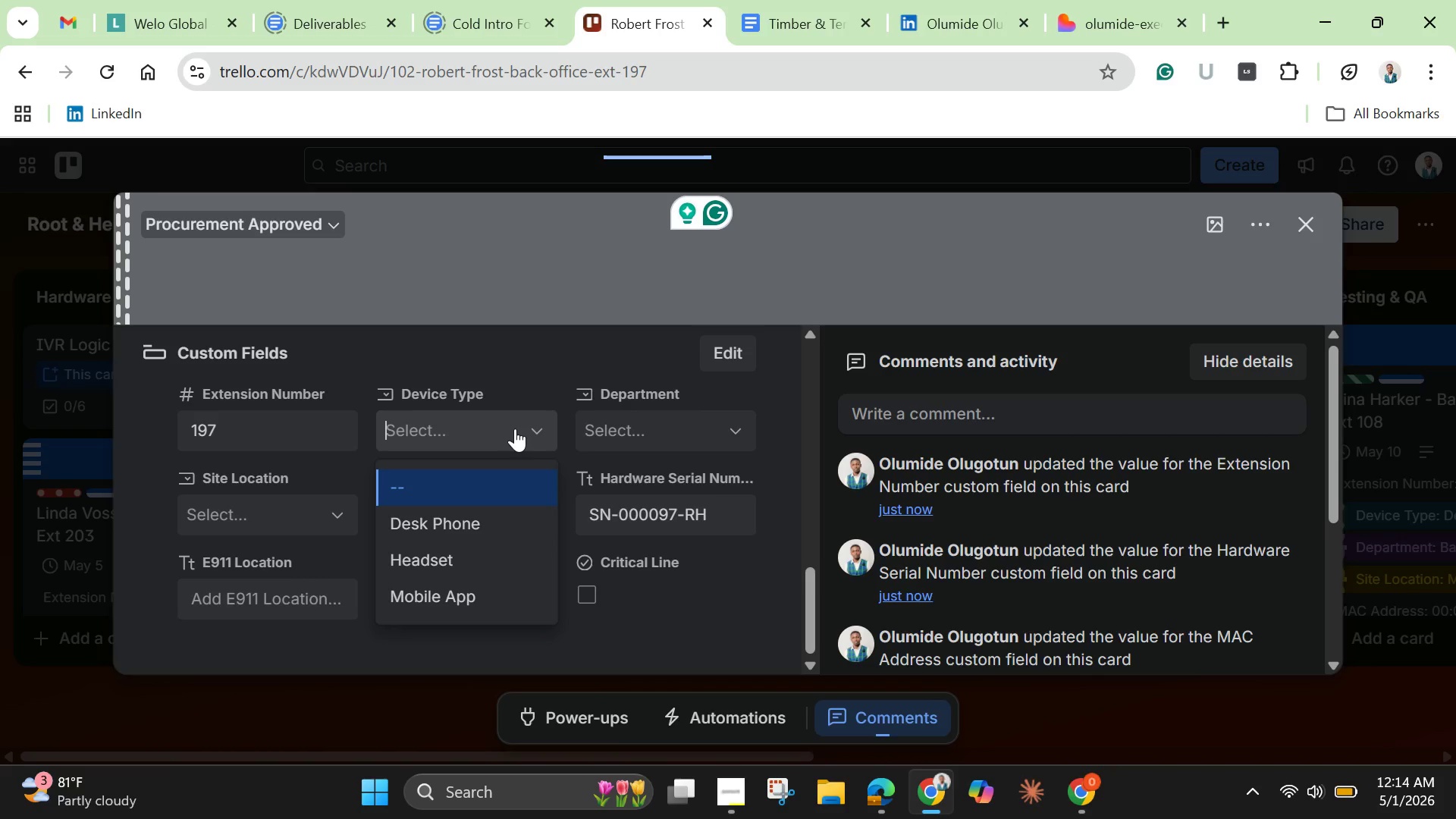 
left_click([481, 592])
 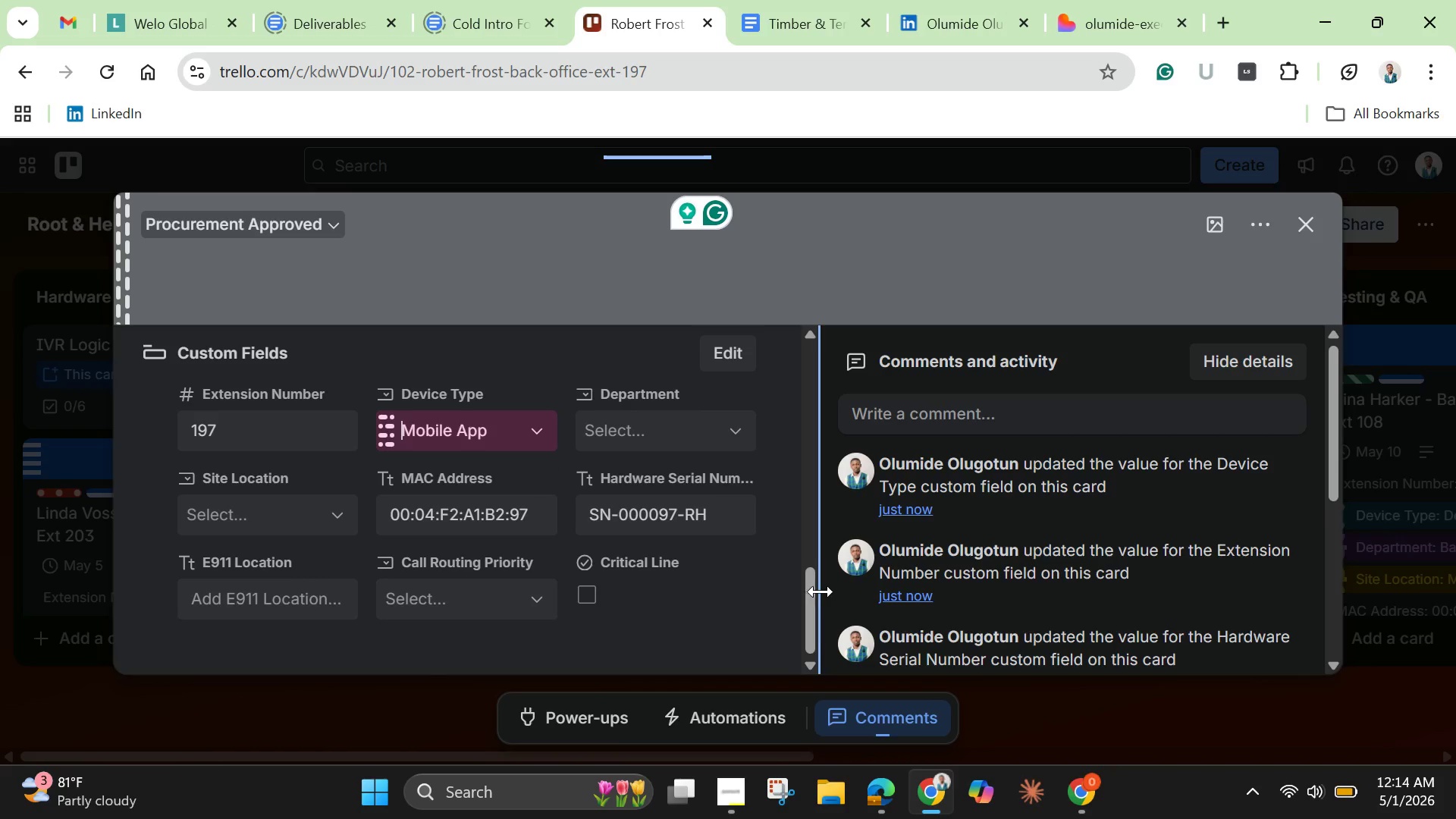 
left_click([821, 592])
 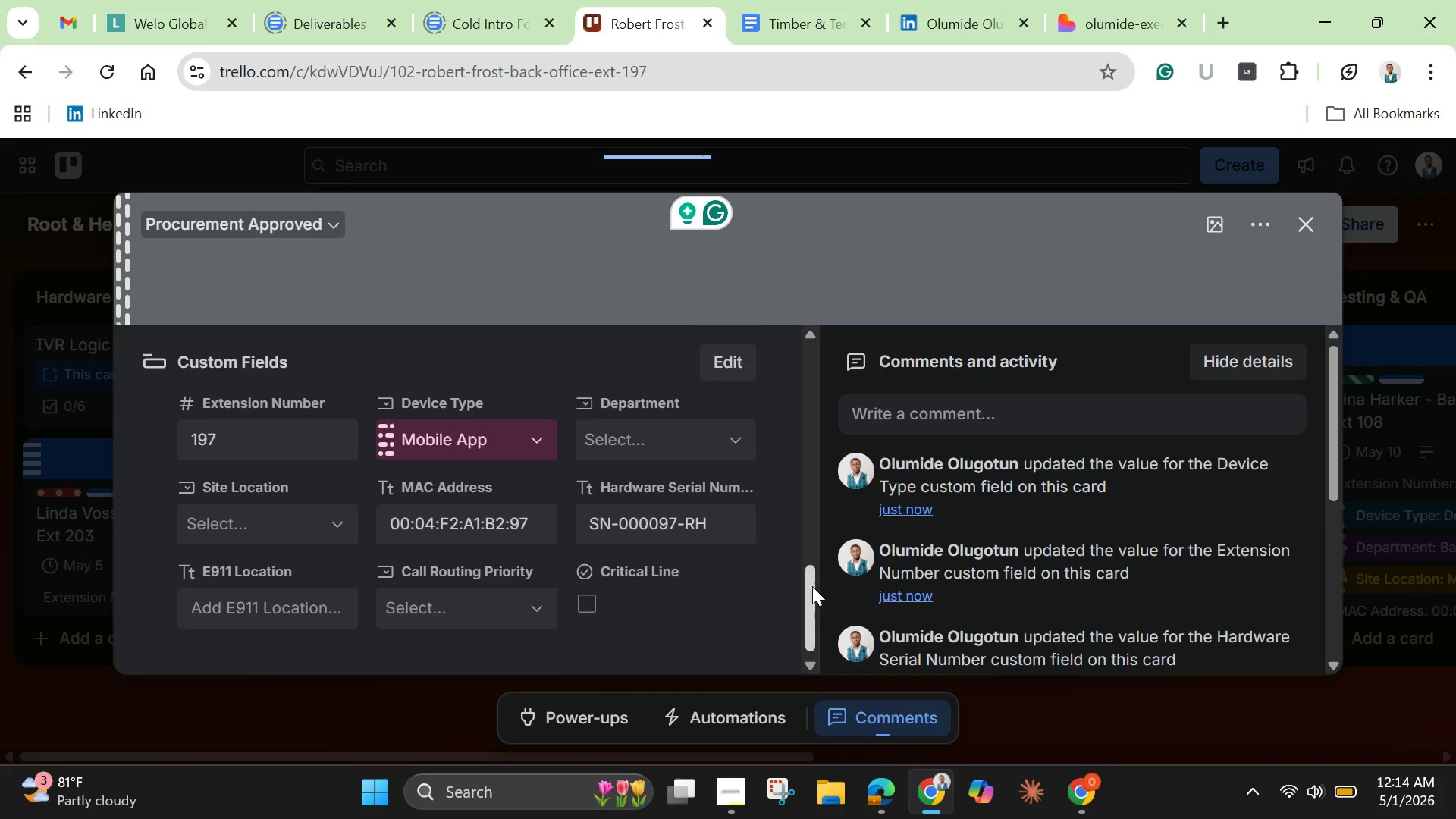 
left_click_drag(start_coordinate=[811, 595], to_coordinate=[804, 658])
 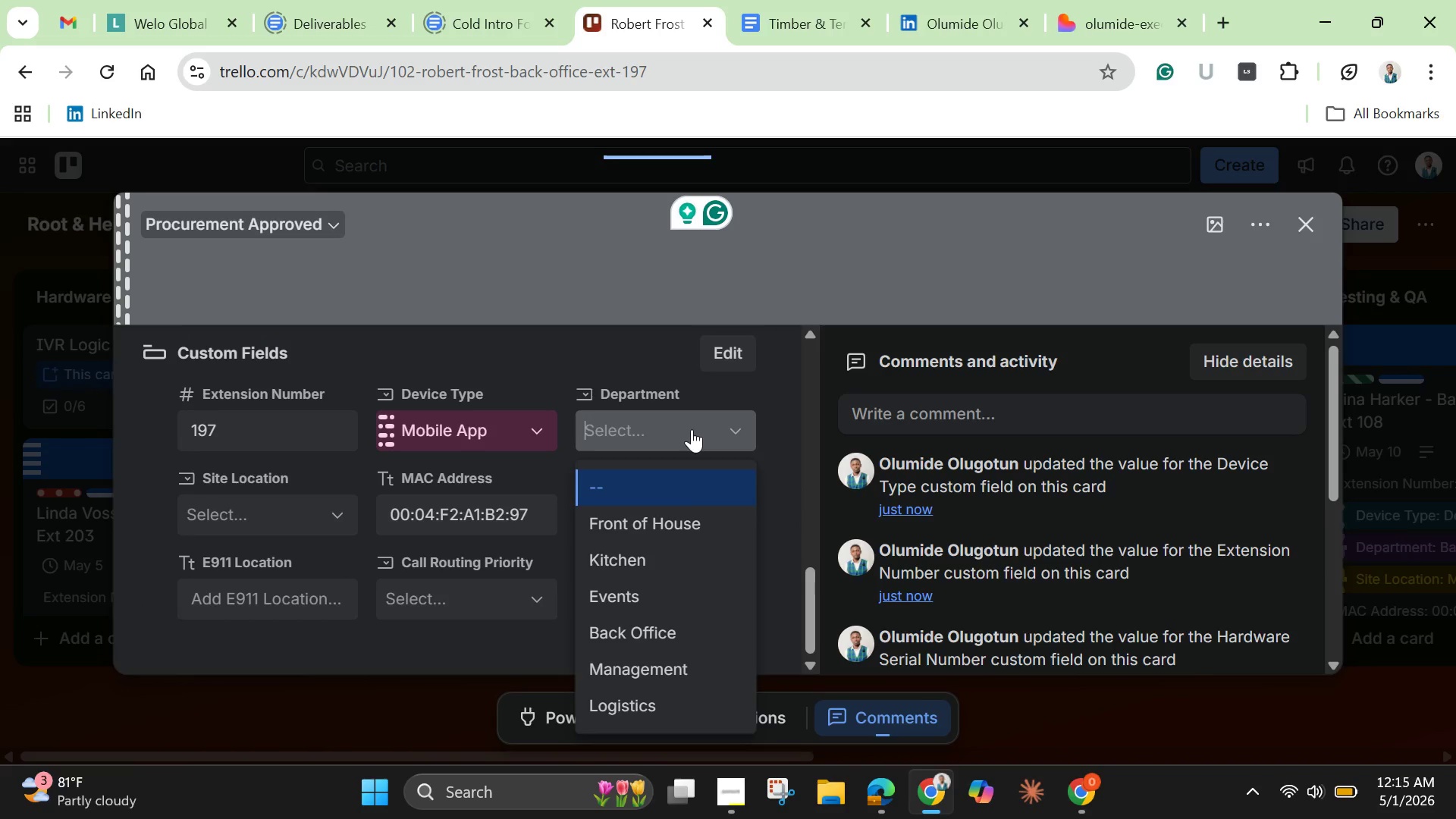 
left_click([692, 429])
 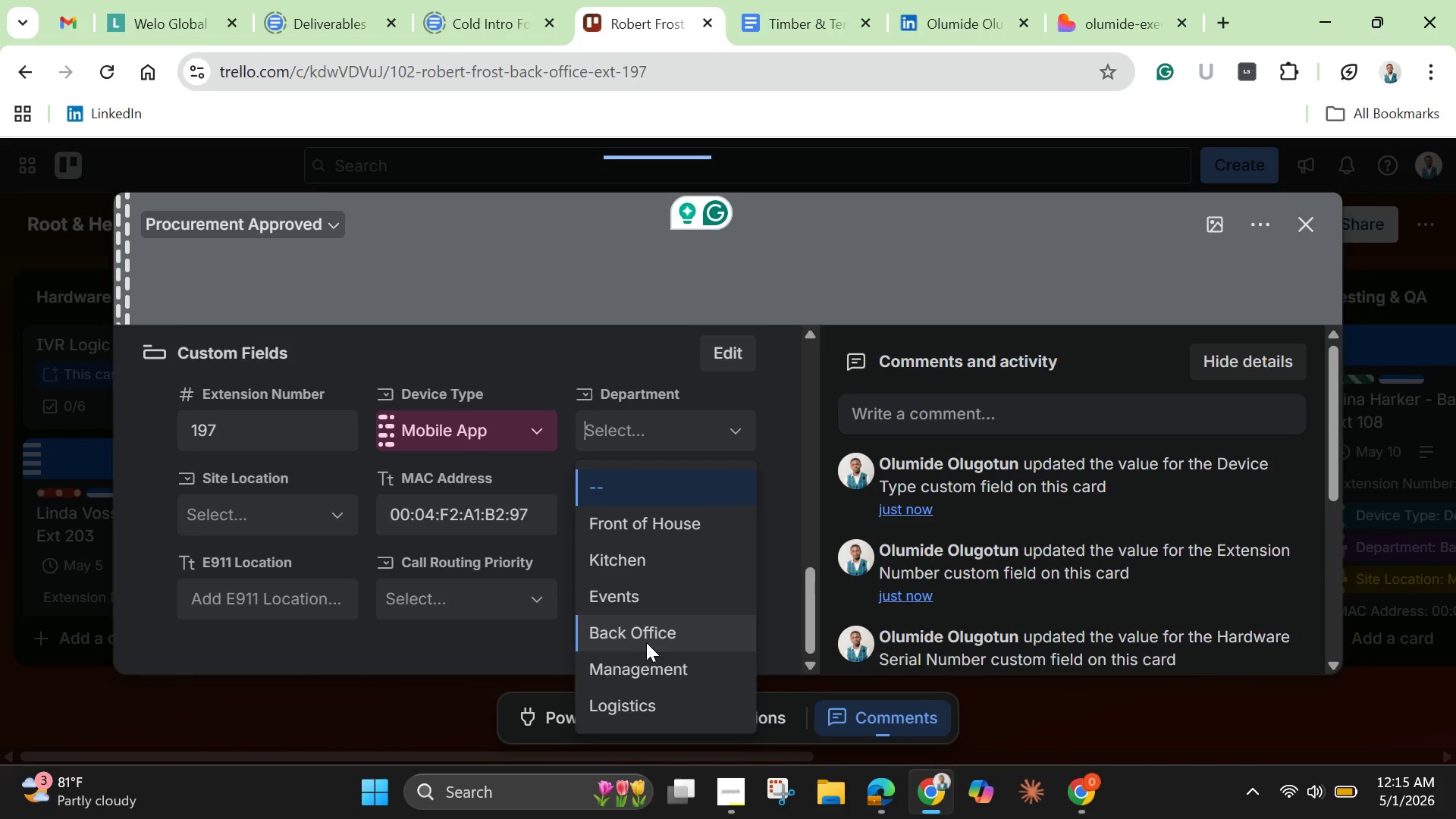 
left_click([647, 632])
 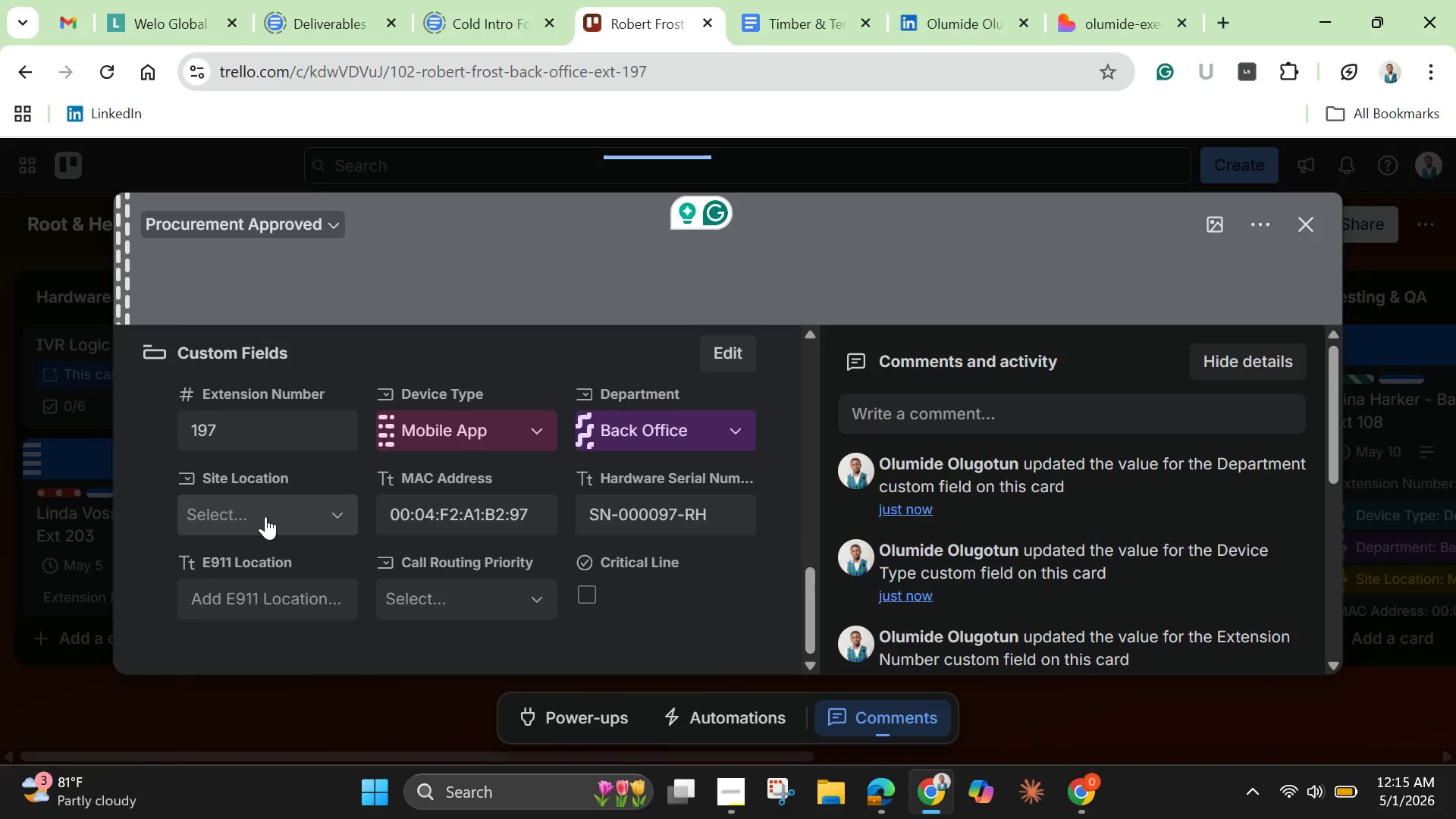 
left_click([271, 514])
 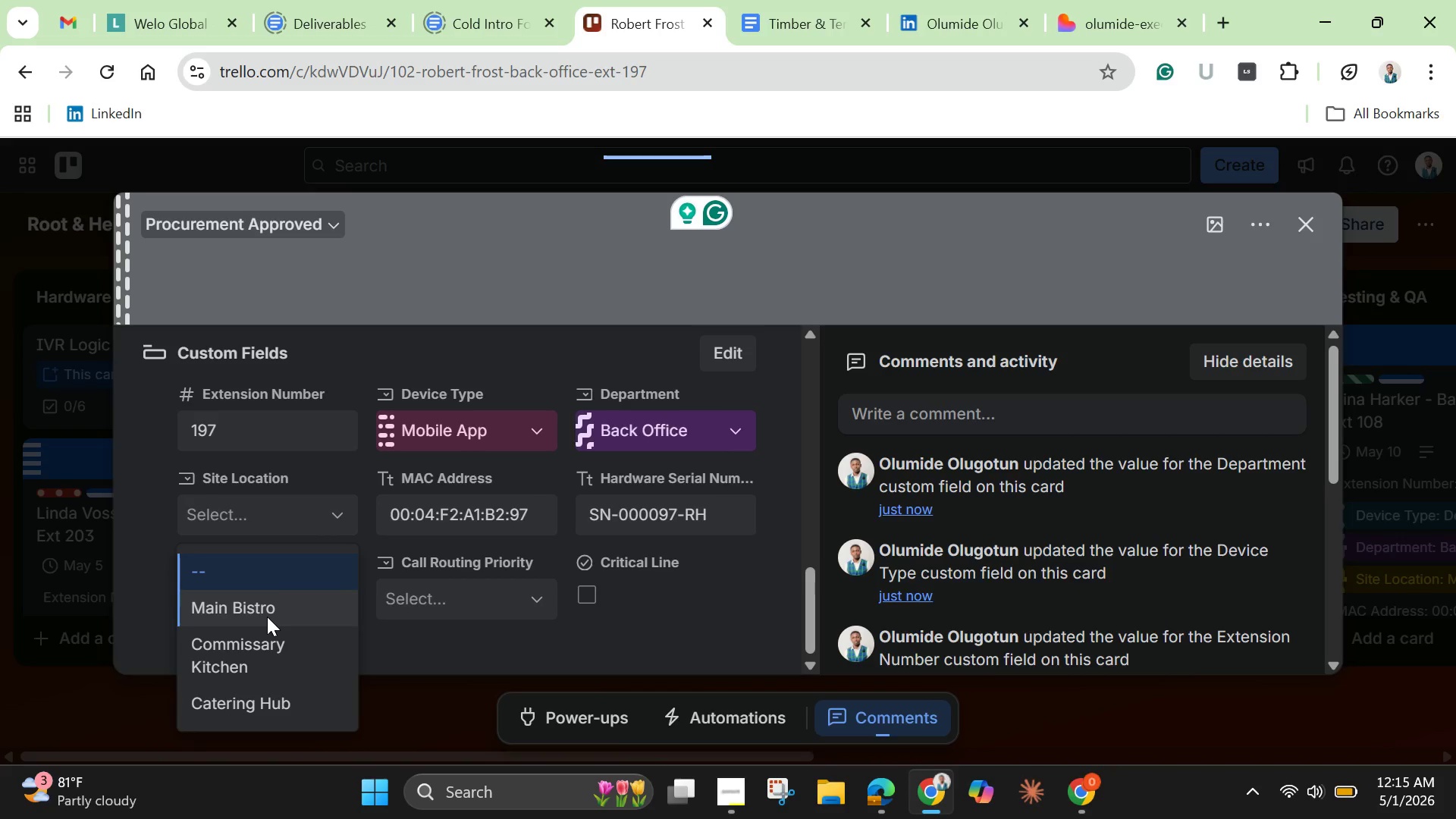 
wait(8.83)
 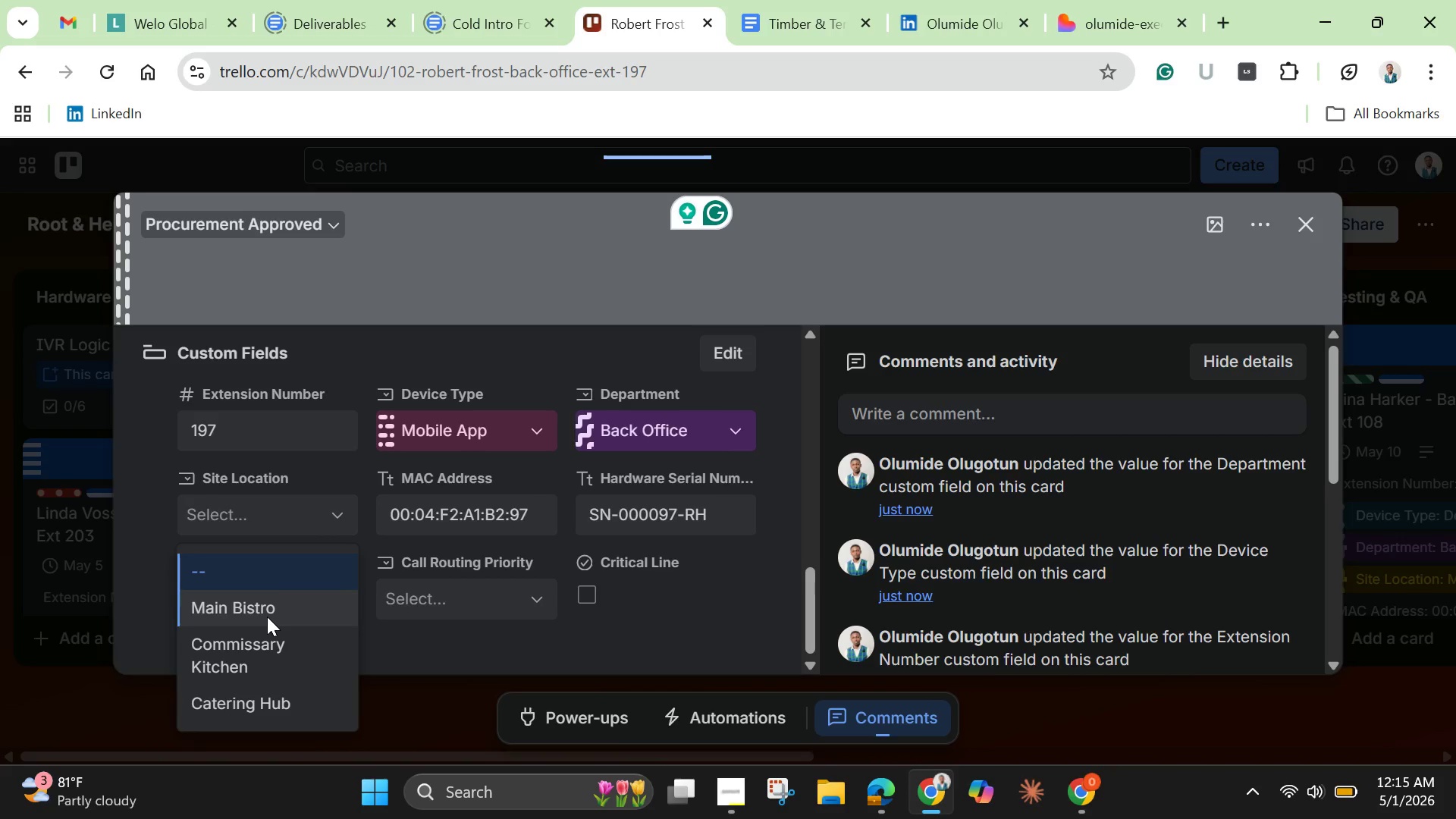 
left_click([266, 705])
 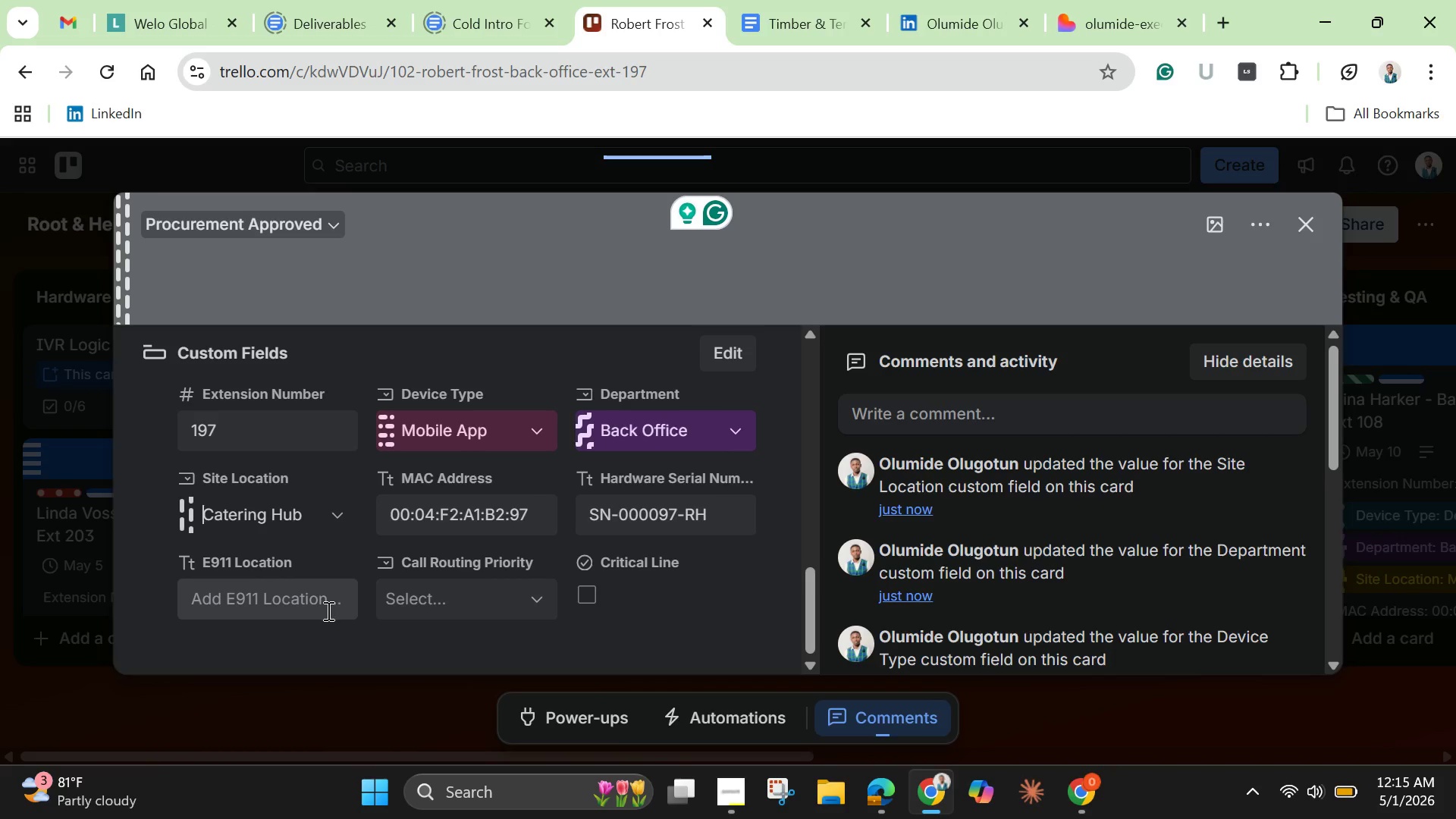 
wait(5.7)
 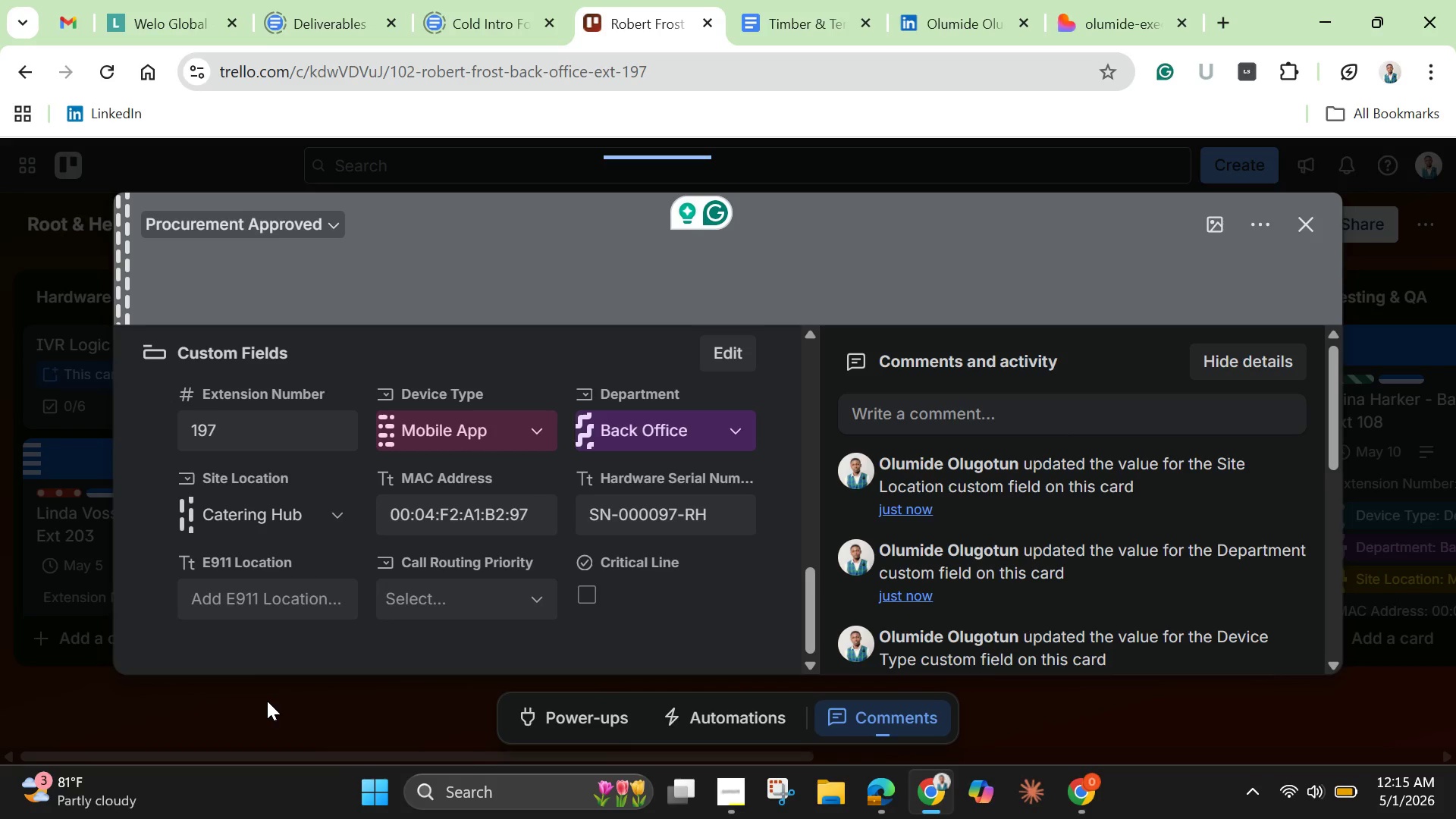 
scroll: coordinate [399, 500], scroll_direction: up, amount: 4.0
 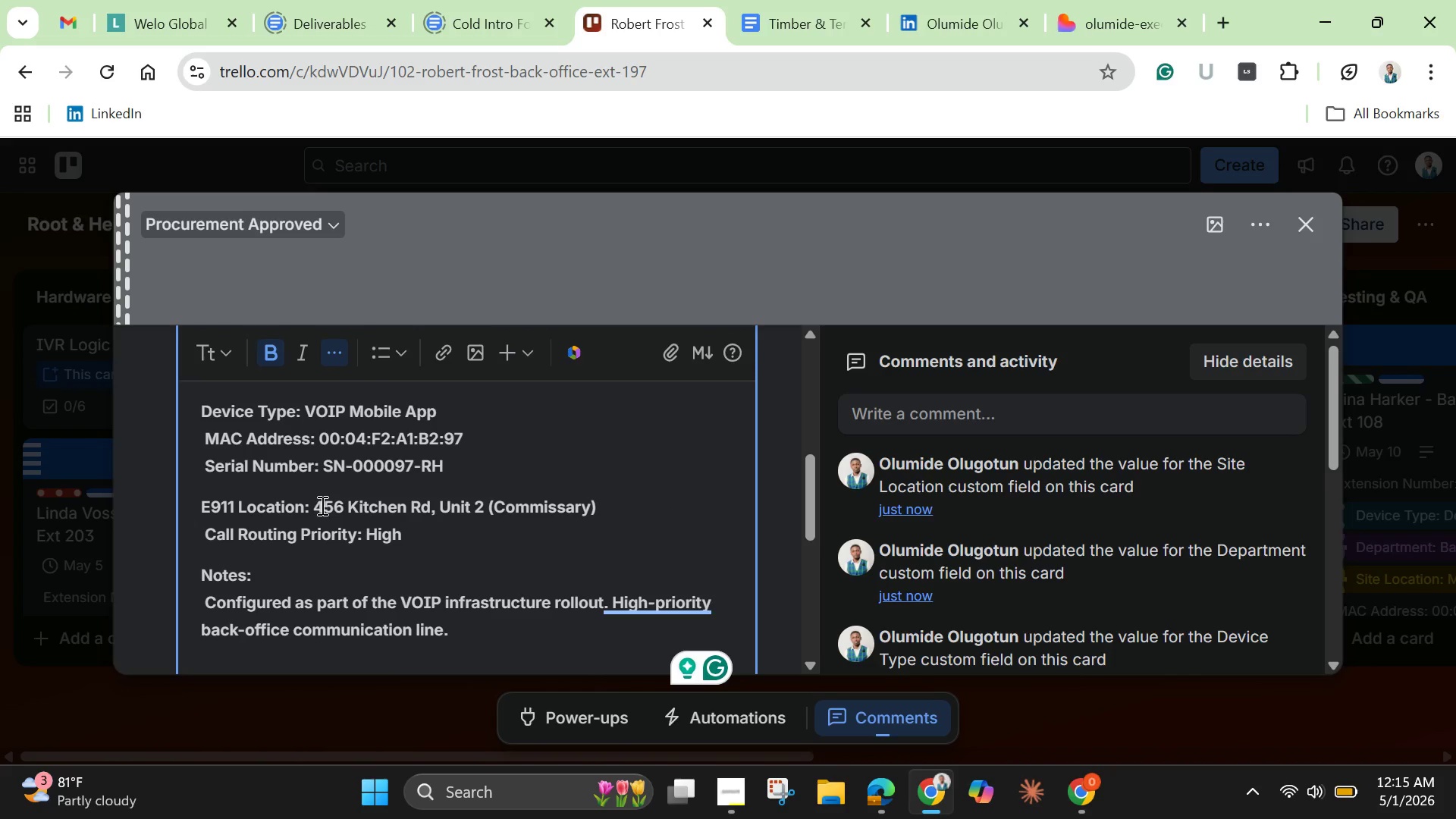 
left_click_drag(start_coordinate=[315, 502], to_coordinate=[629, 502])
 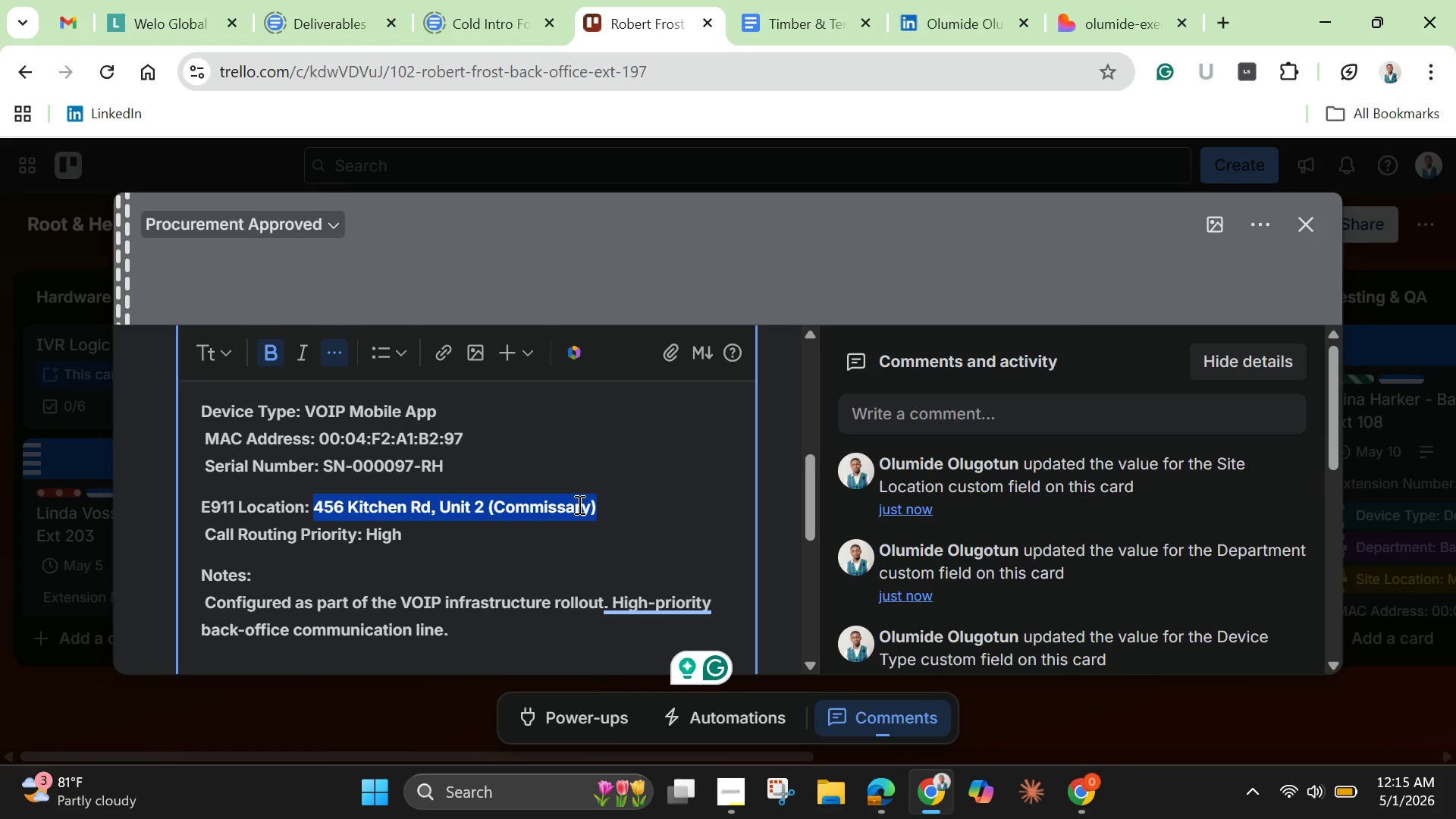 
right_click([578, 504])
 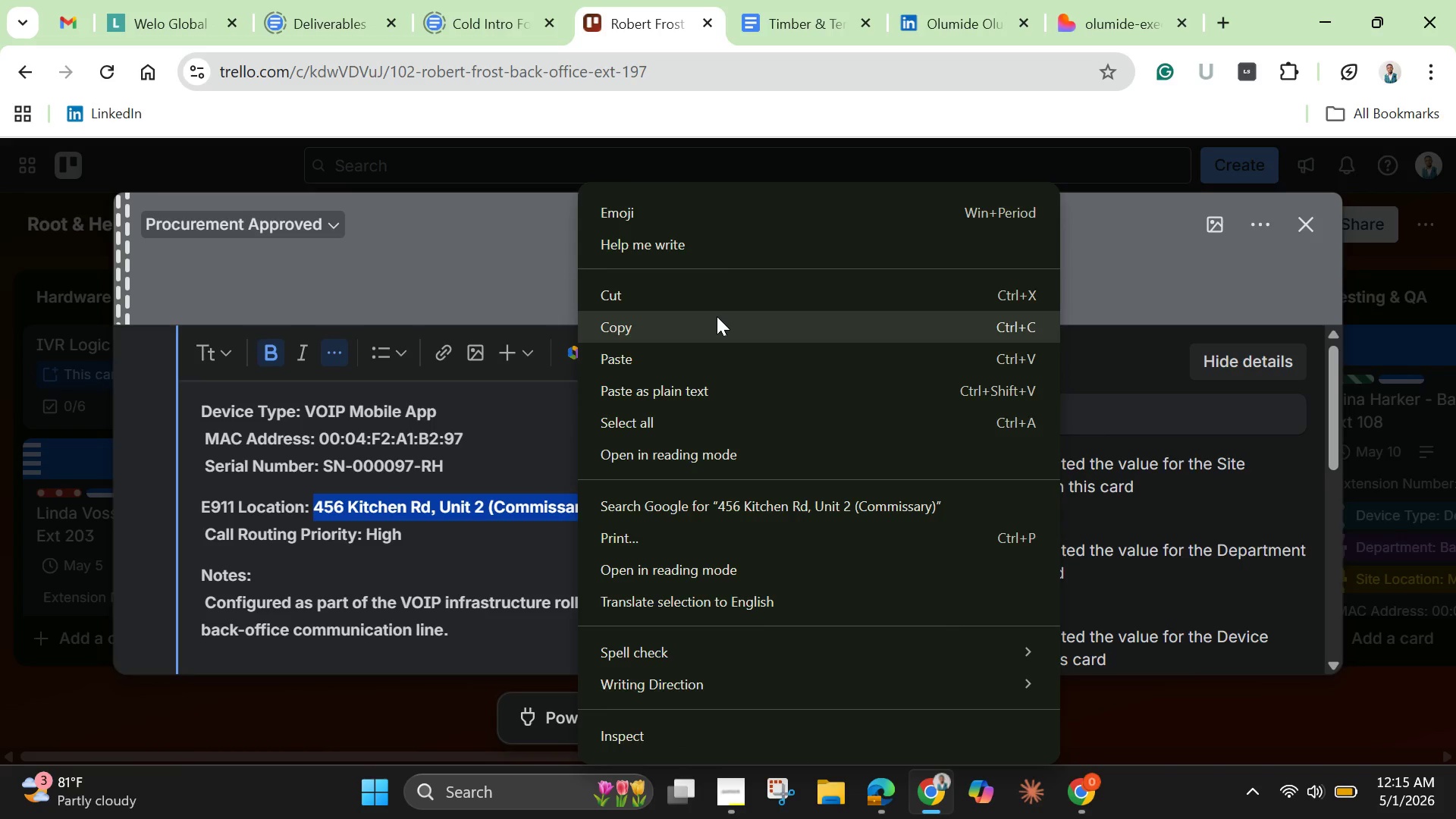 
left_click([717, 316])
 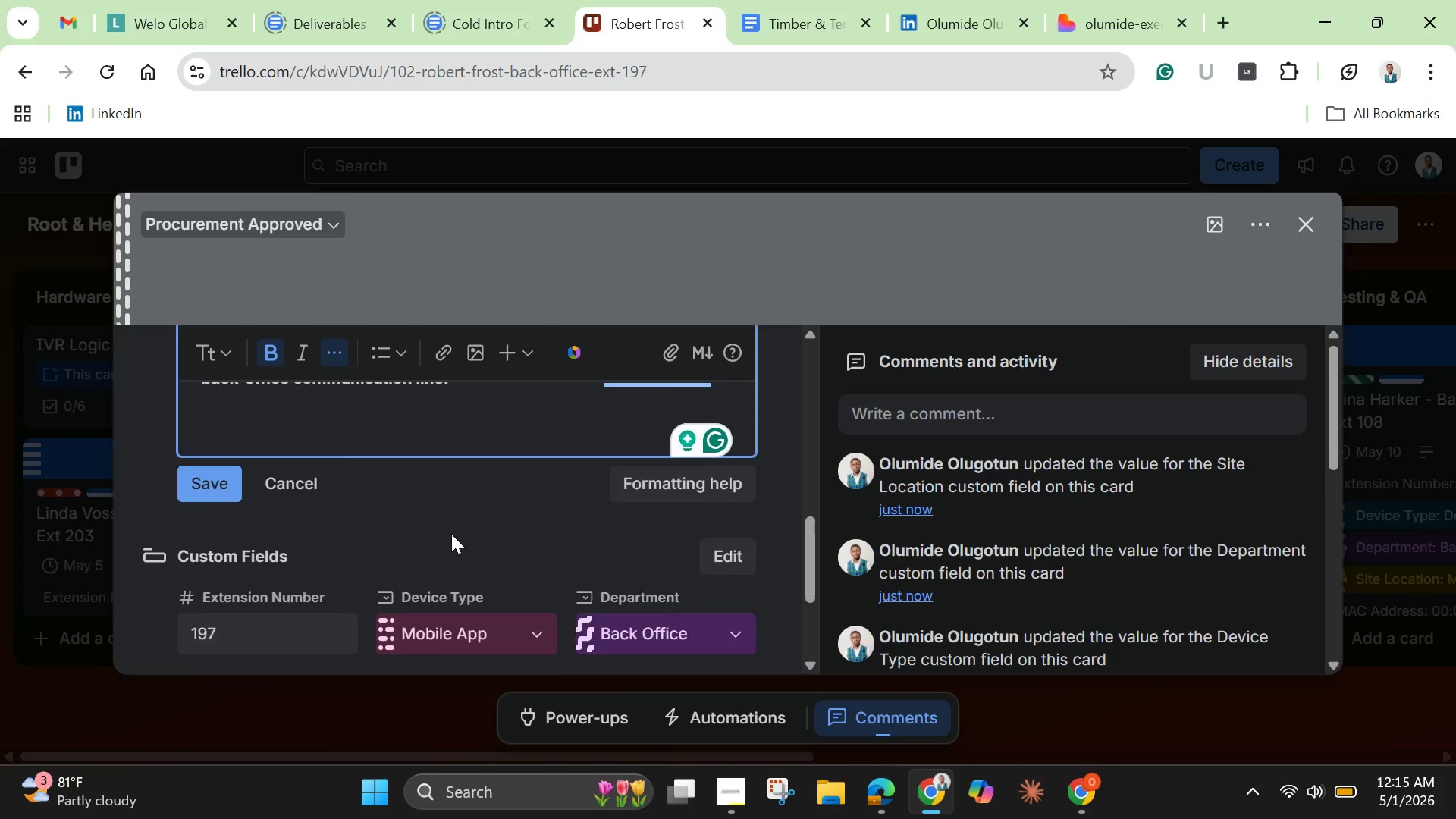 
scroll: coordinate [332, 594], scroll_direction: down, amount: 5.0
 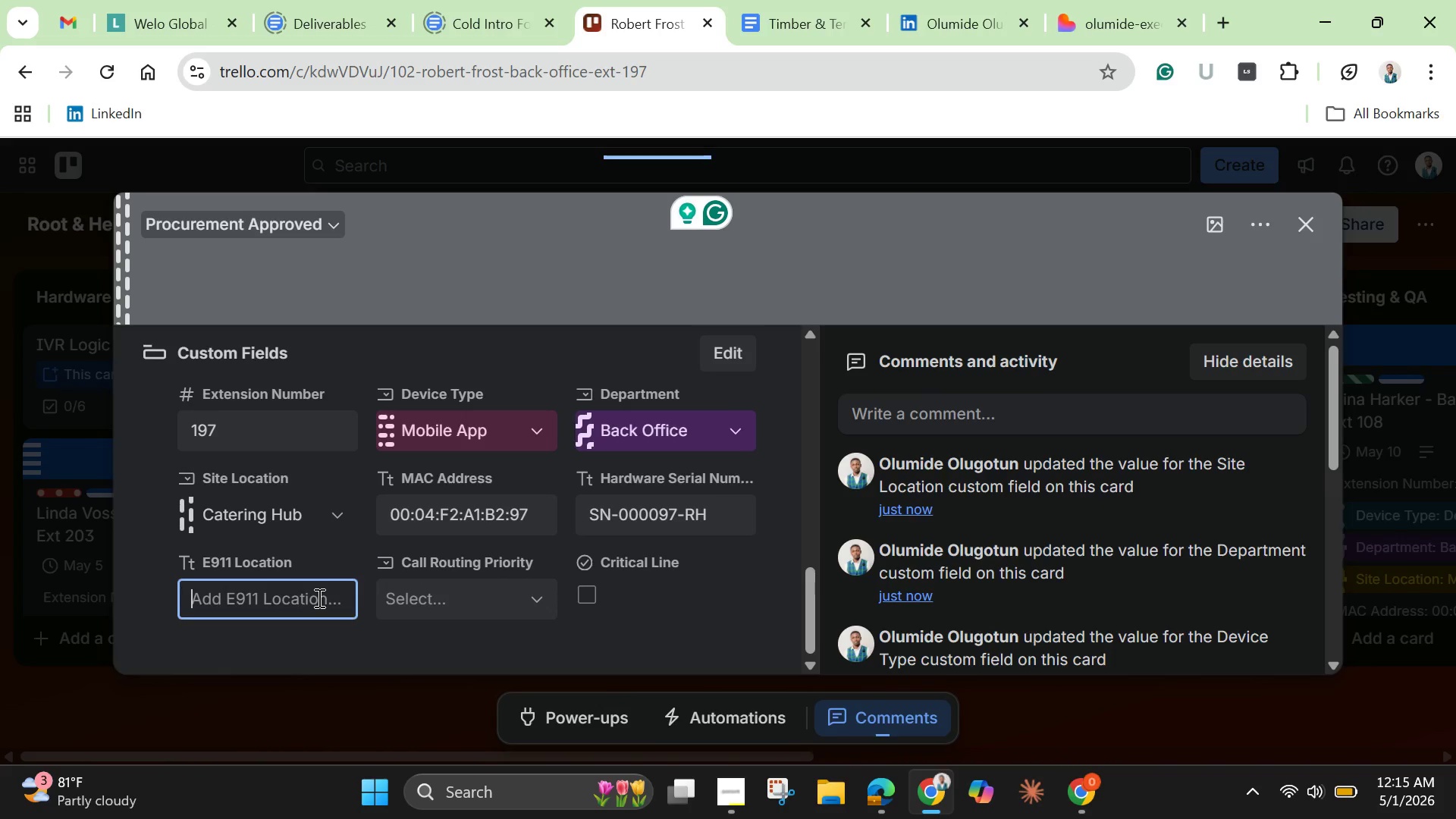 
left_click([318, 598])
 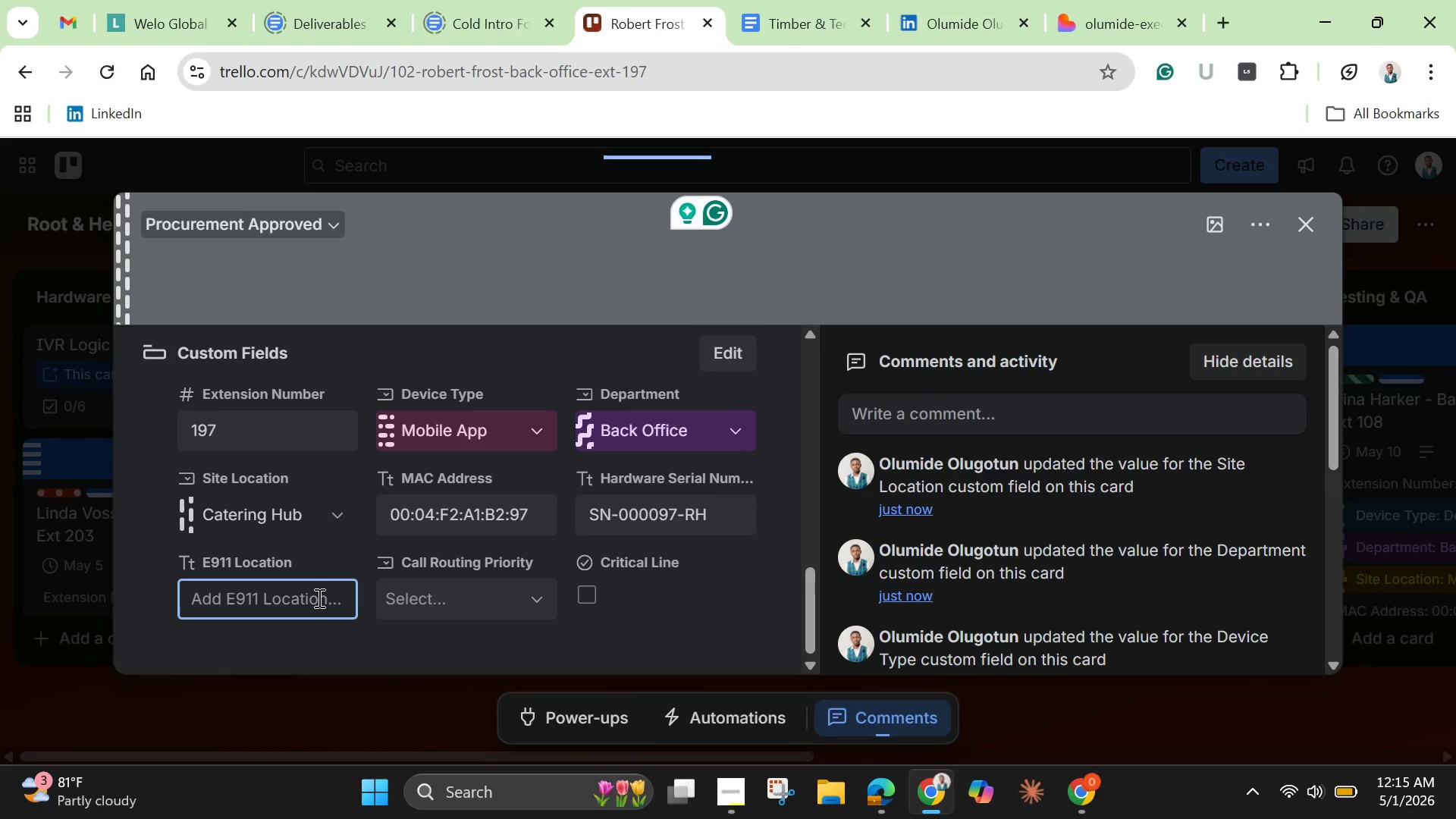 
key(Control+V)
 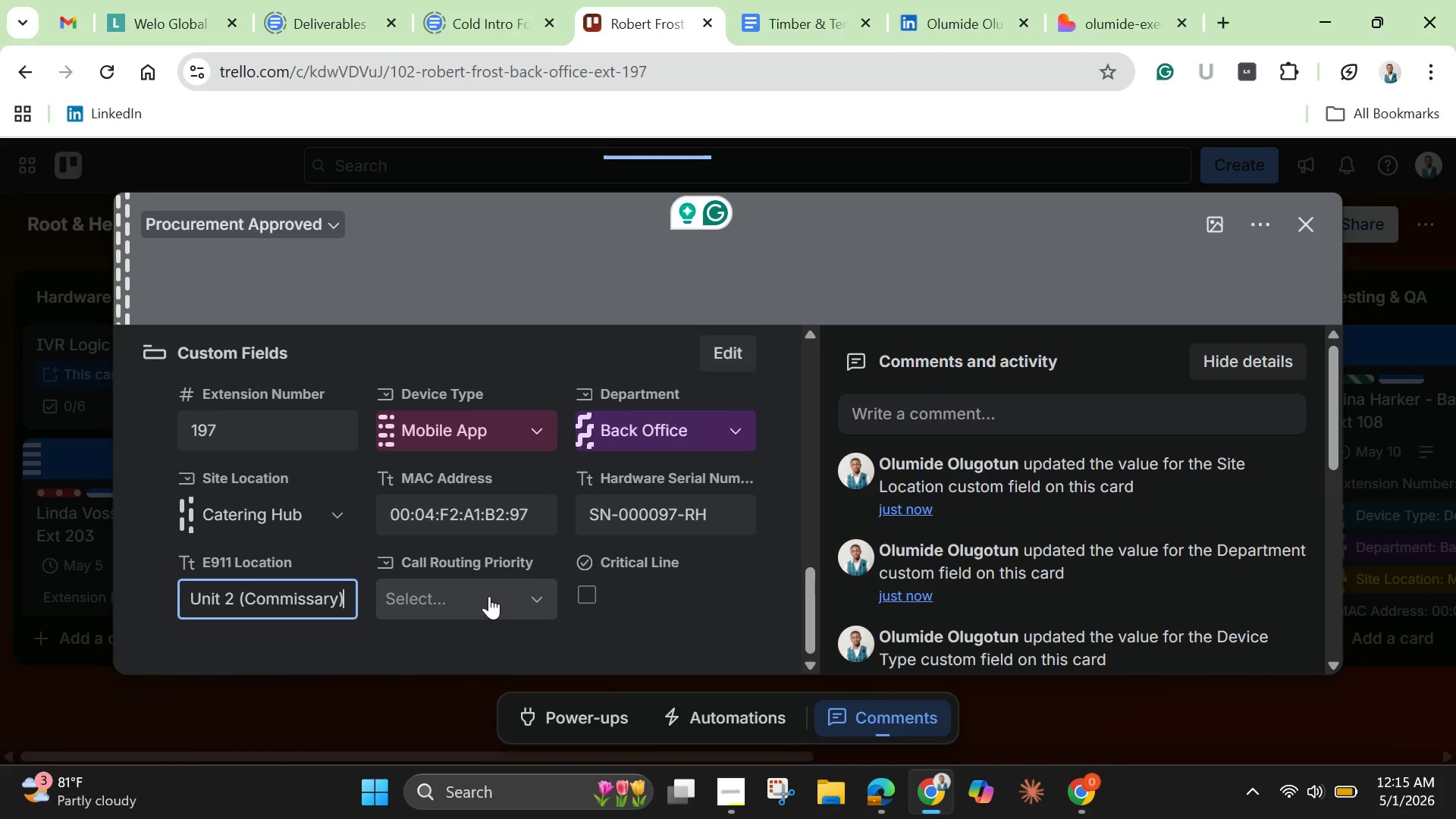 
left_click([489, 596])
 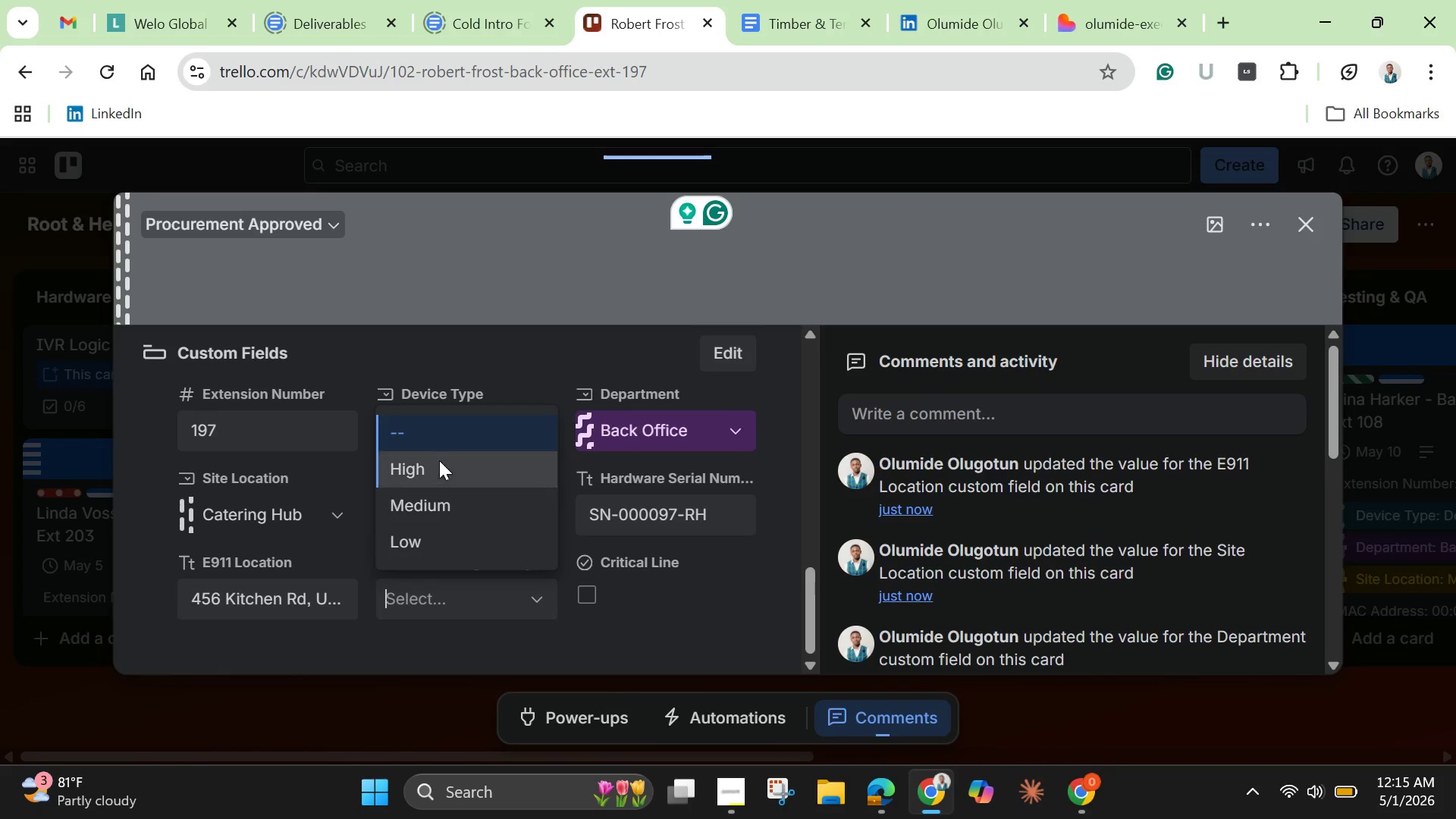 
left_click([439, 460])
 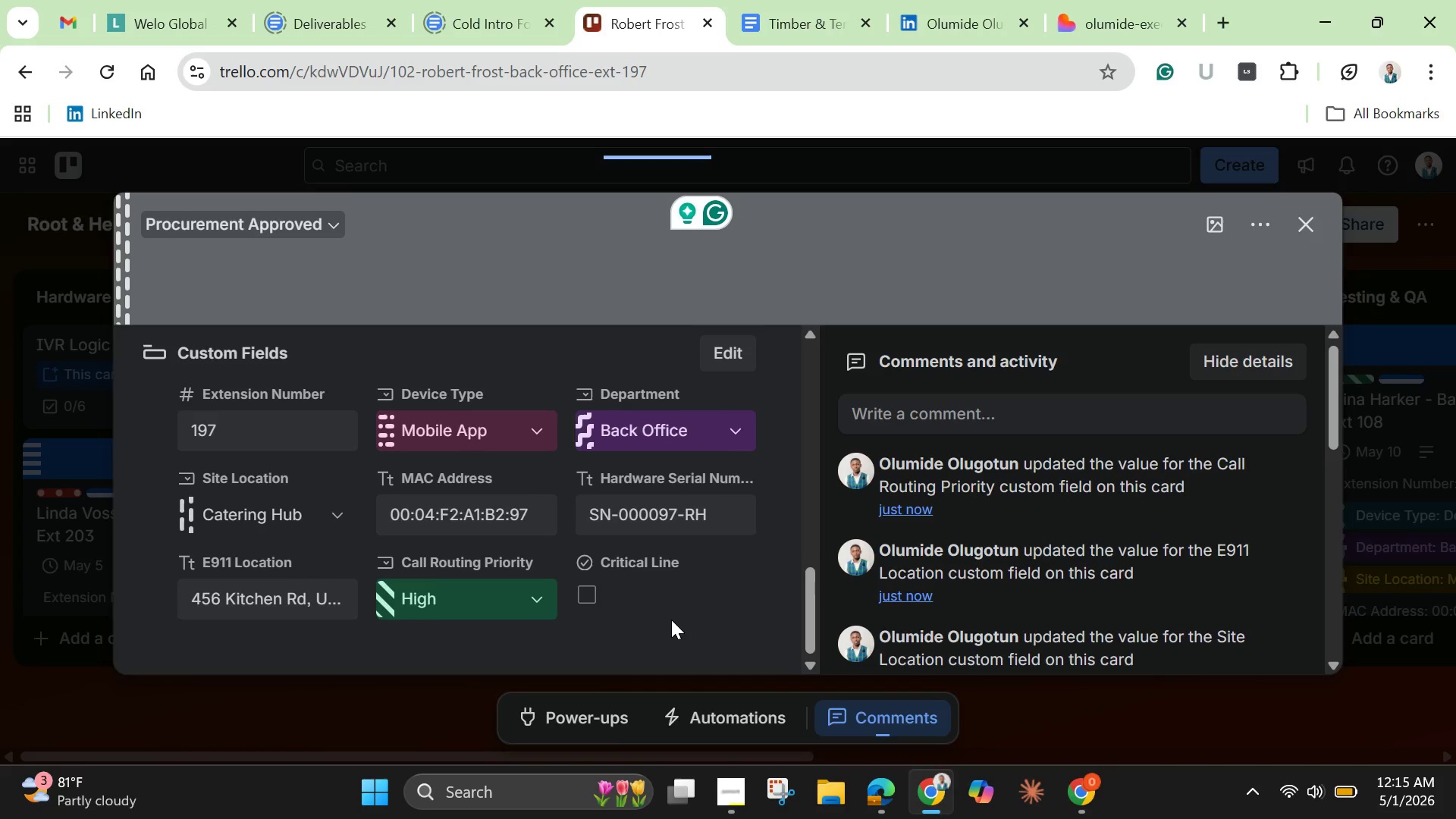 
left_click([671, 620])
 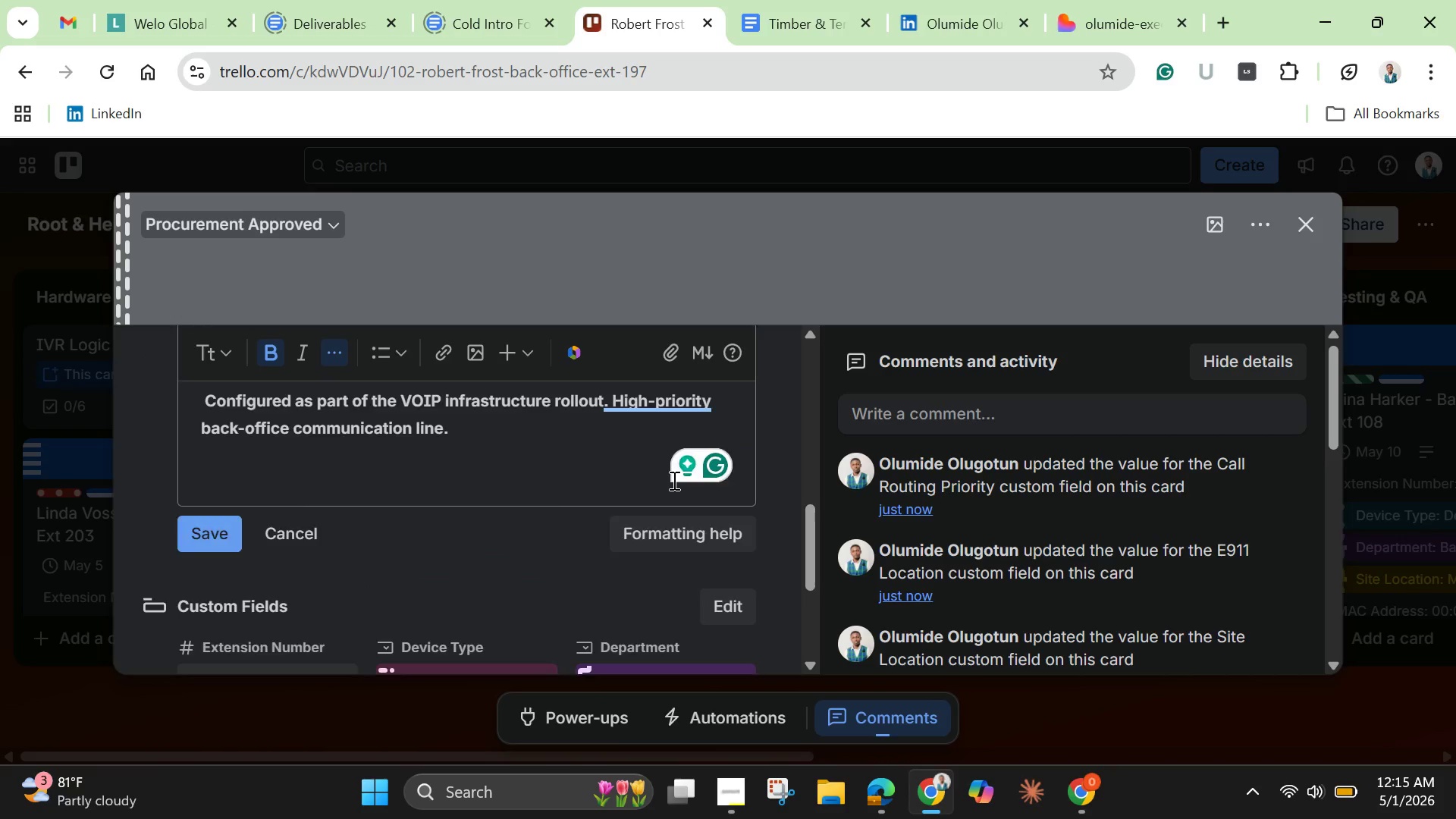 
scroll: coordinate [673, 480], scroll_direction: up, amount: 11.0
 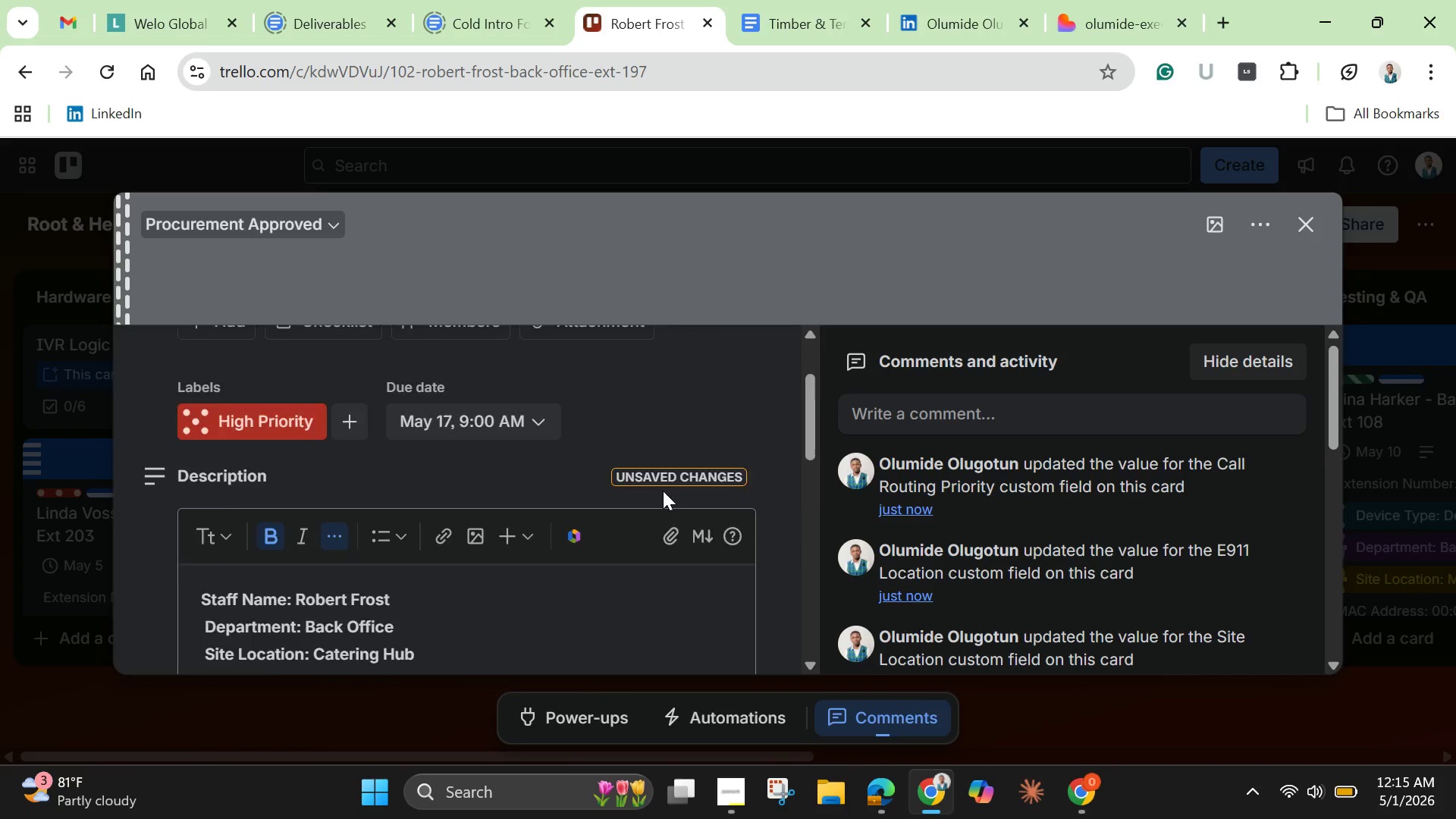 
scroll: coordinate [524, 532], scroll_direction: down, amount: 5.0
 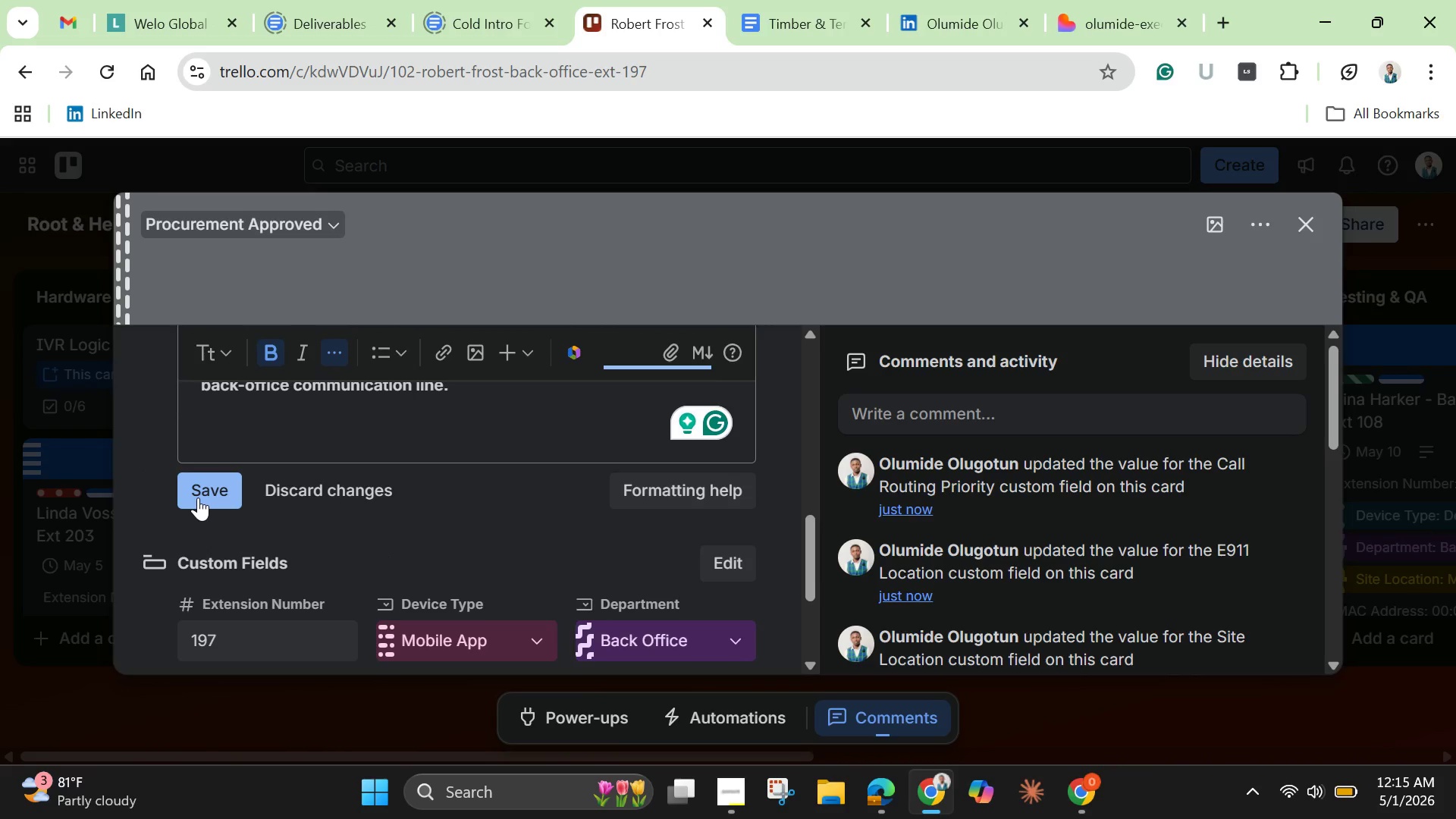 
left_click([198, 497])
 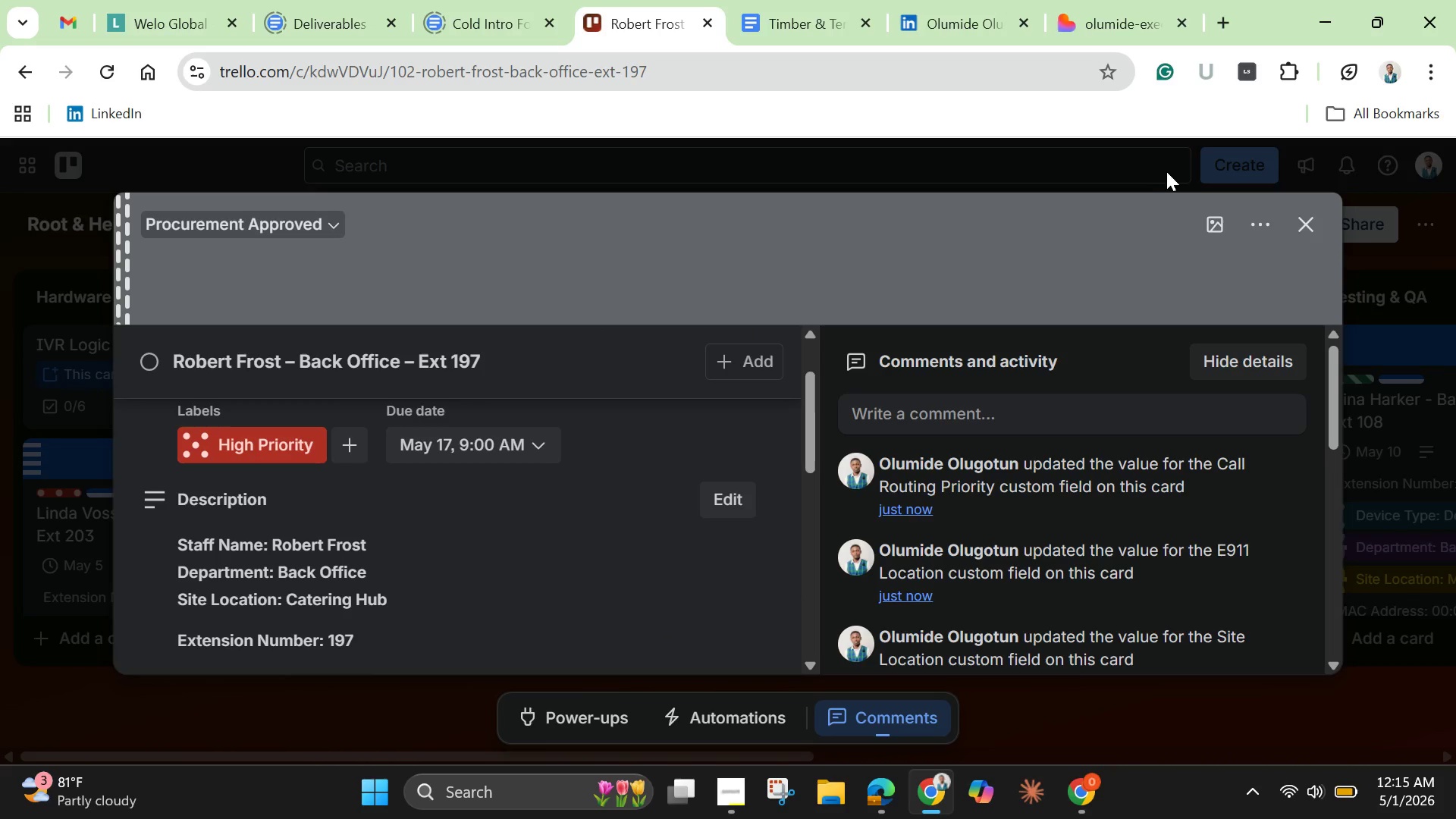 
wait(5.3)
 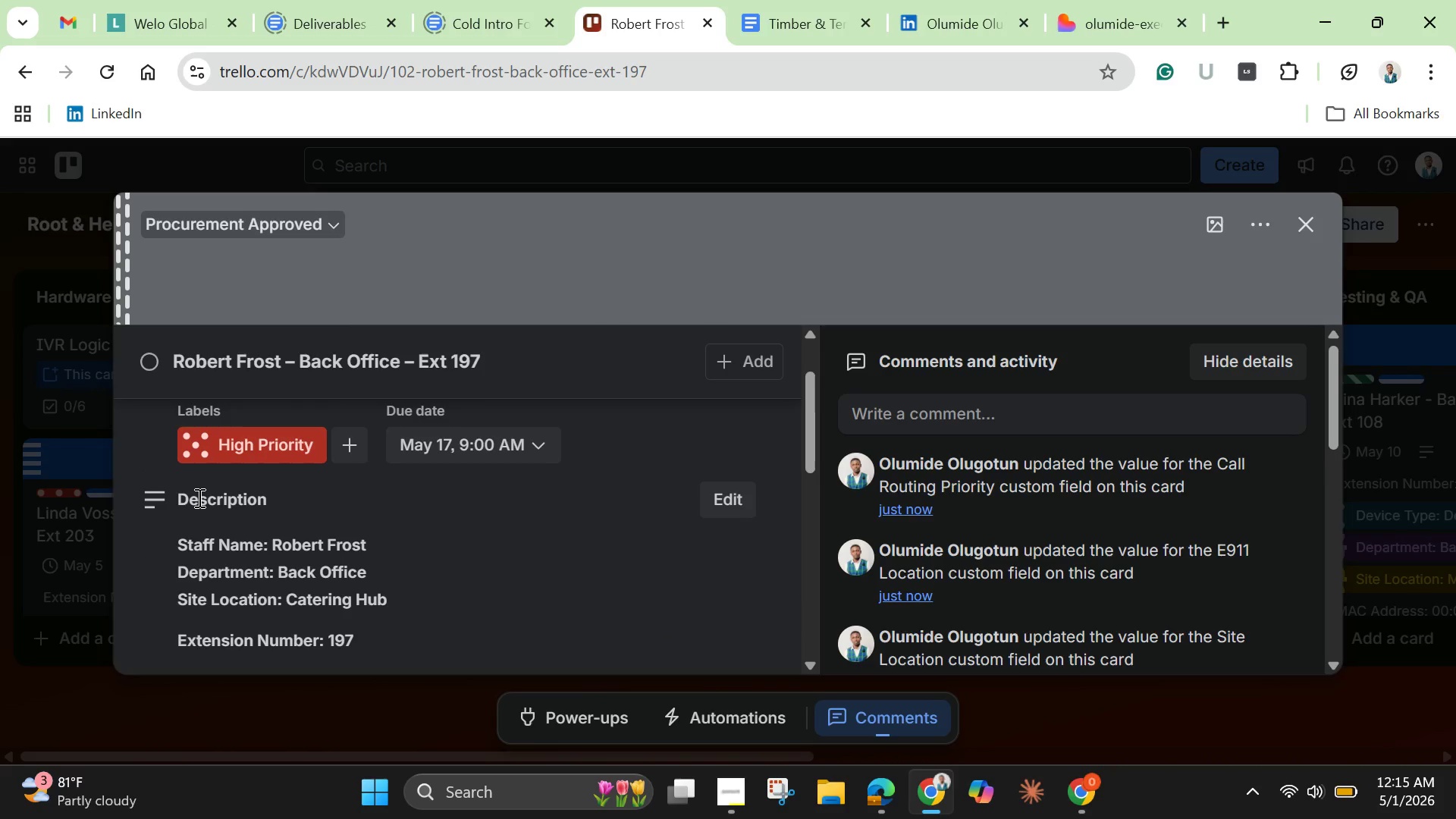 
left_click([1304, 224])
 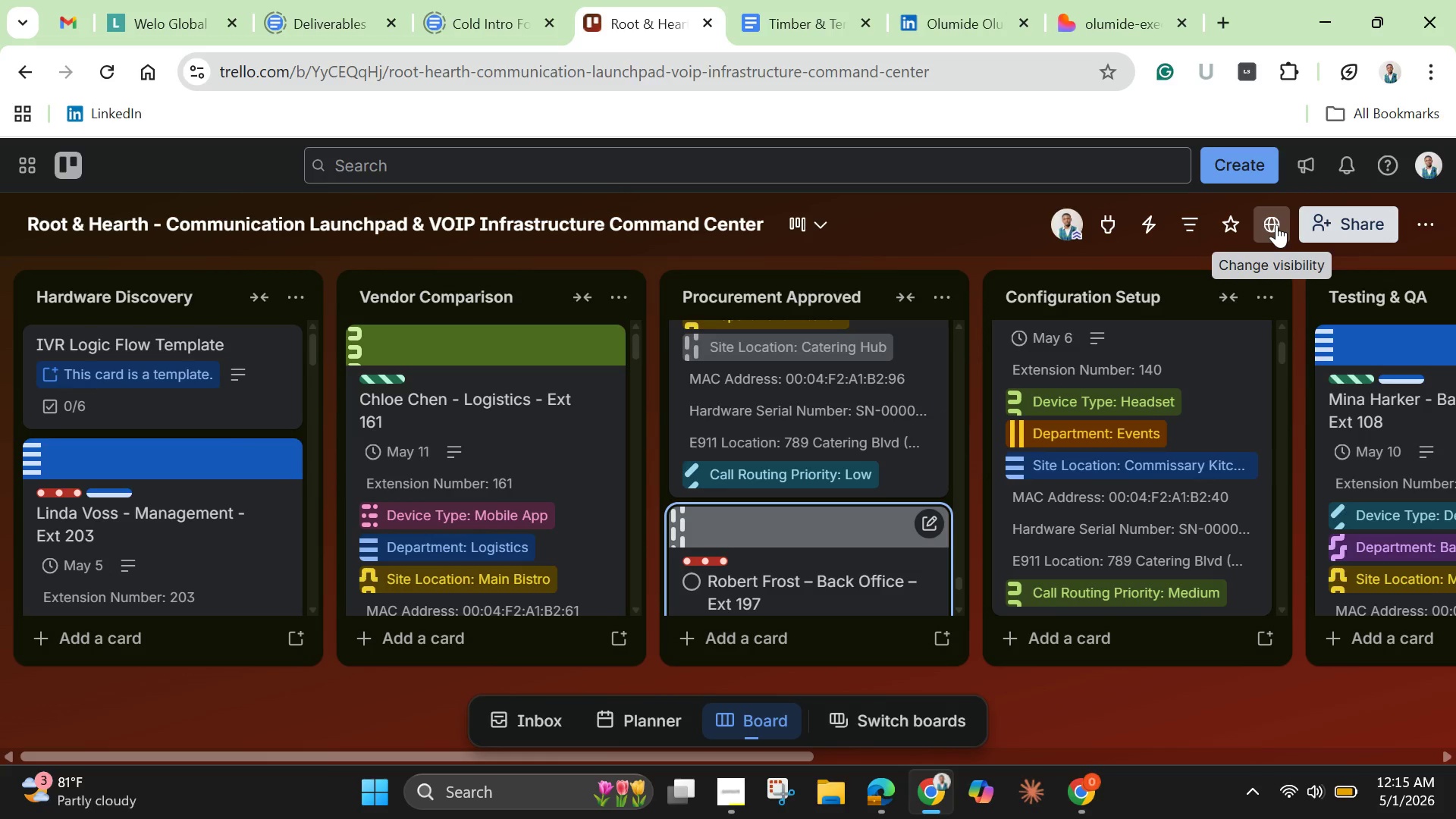 
wait(14.14)
 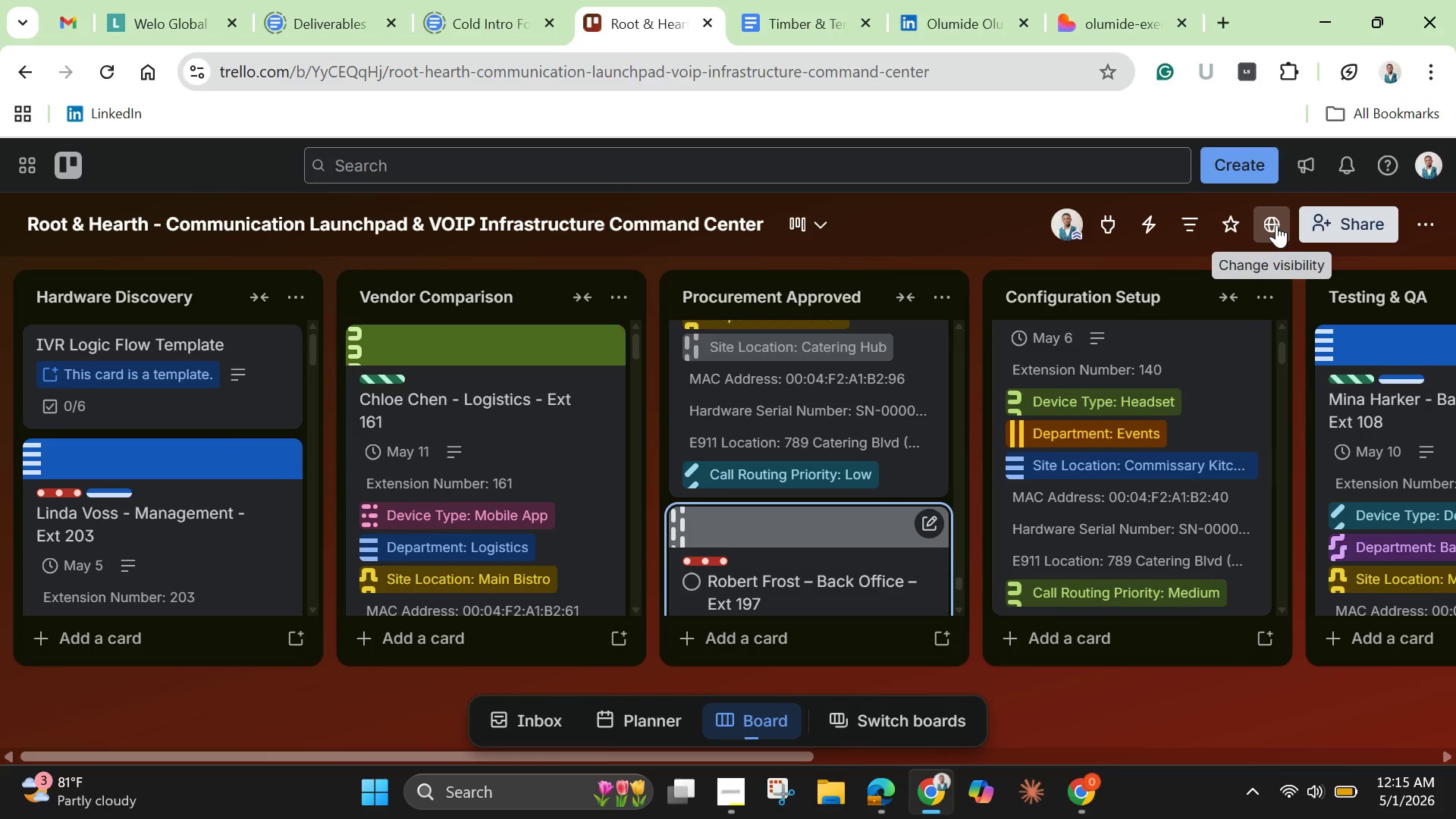 
left_click([781, 17])
 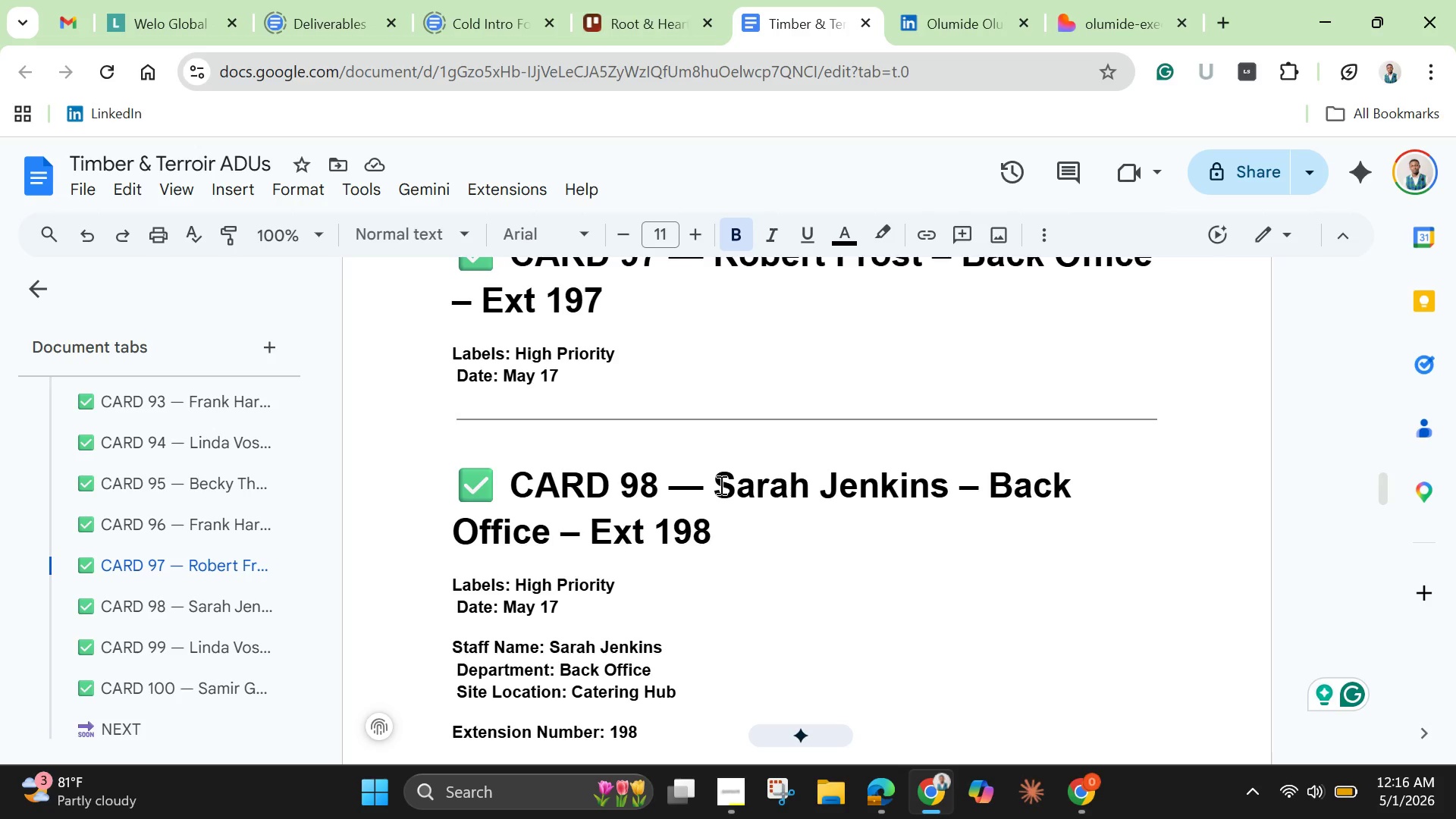 
left_click_drag(start_coordinate=[718, 485], to_coordinate=[763, 544])
 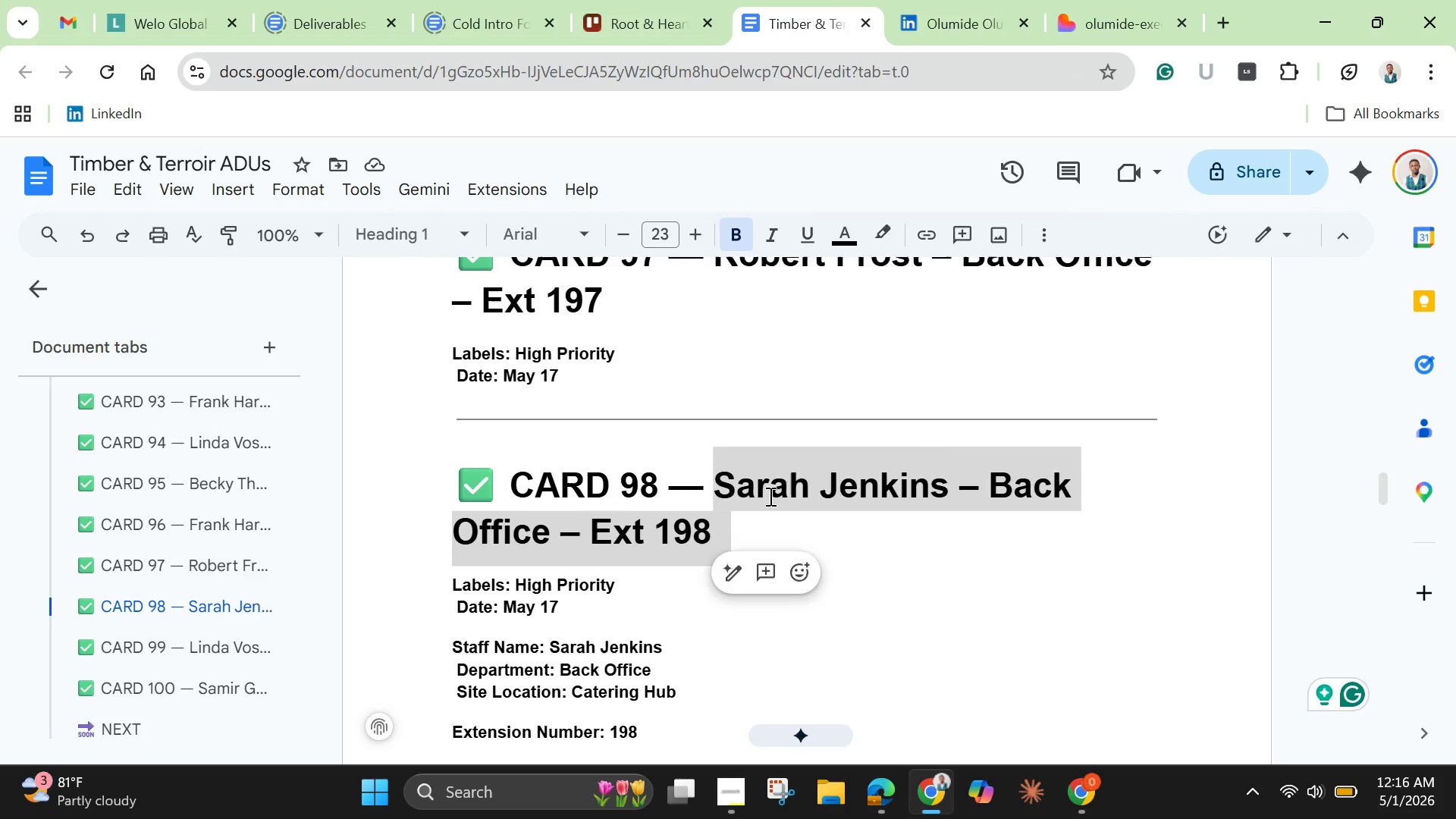 
right_click([769, 496])
 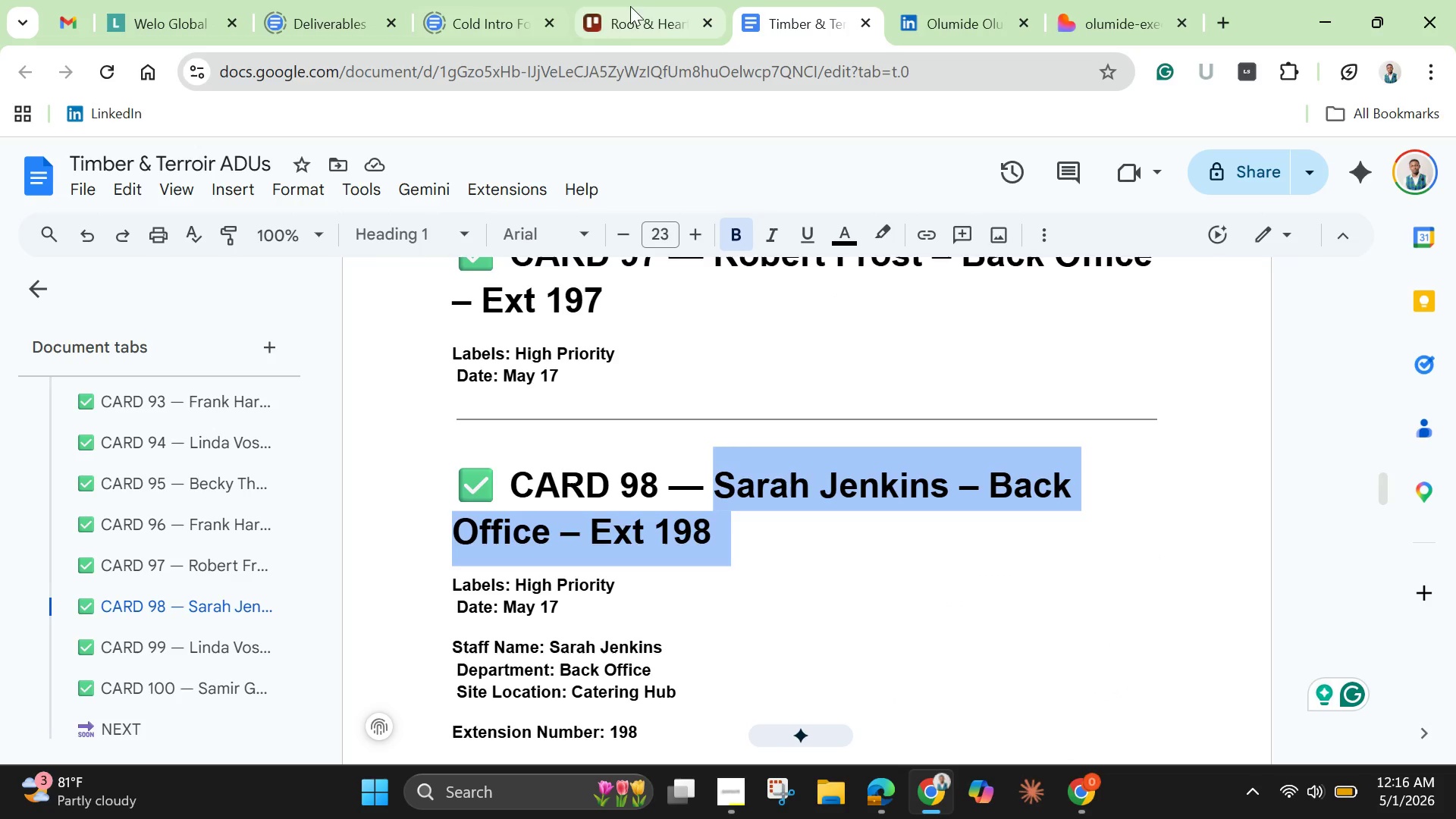 
left_click([641, 10])
 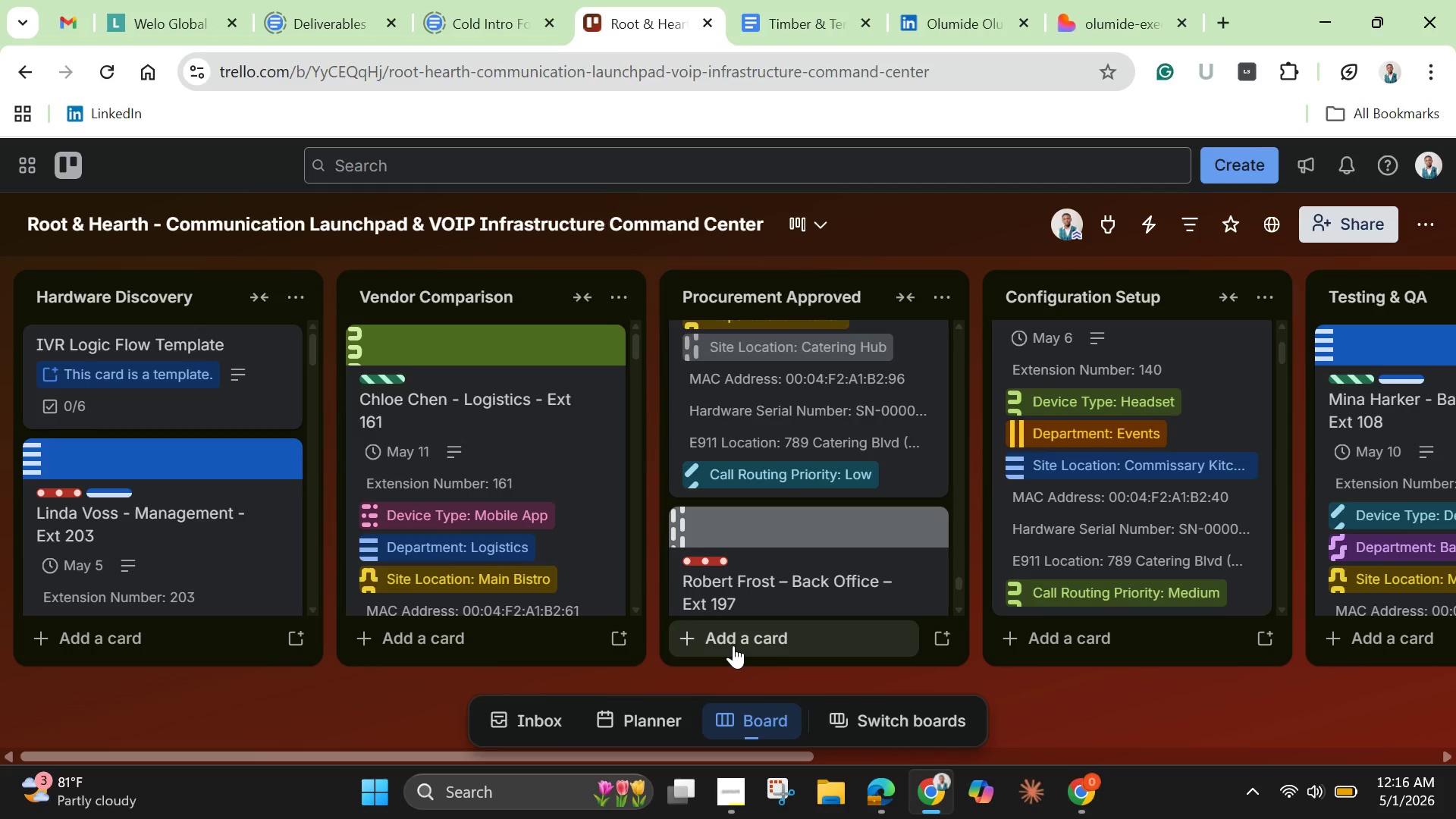 
left_click([733, 645])
 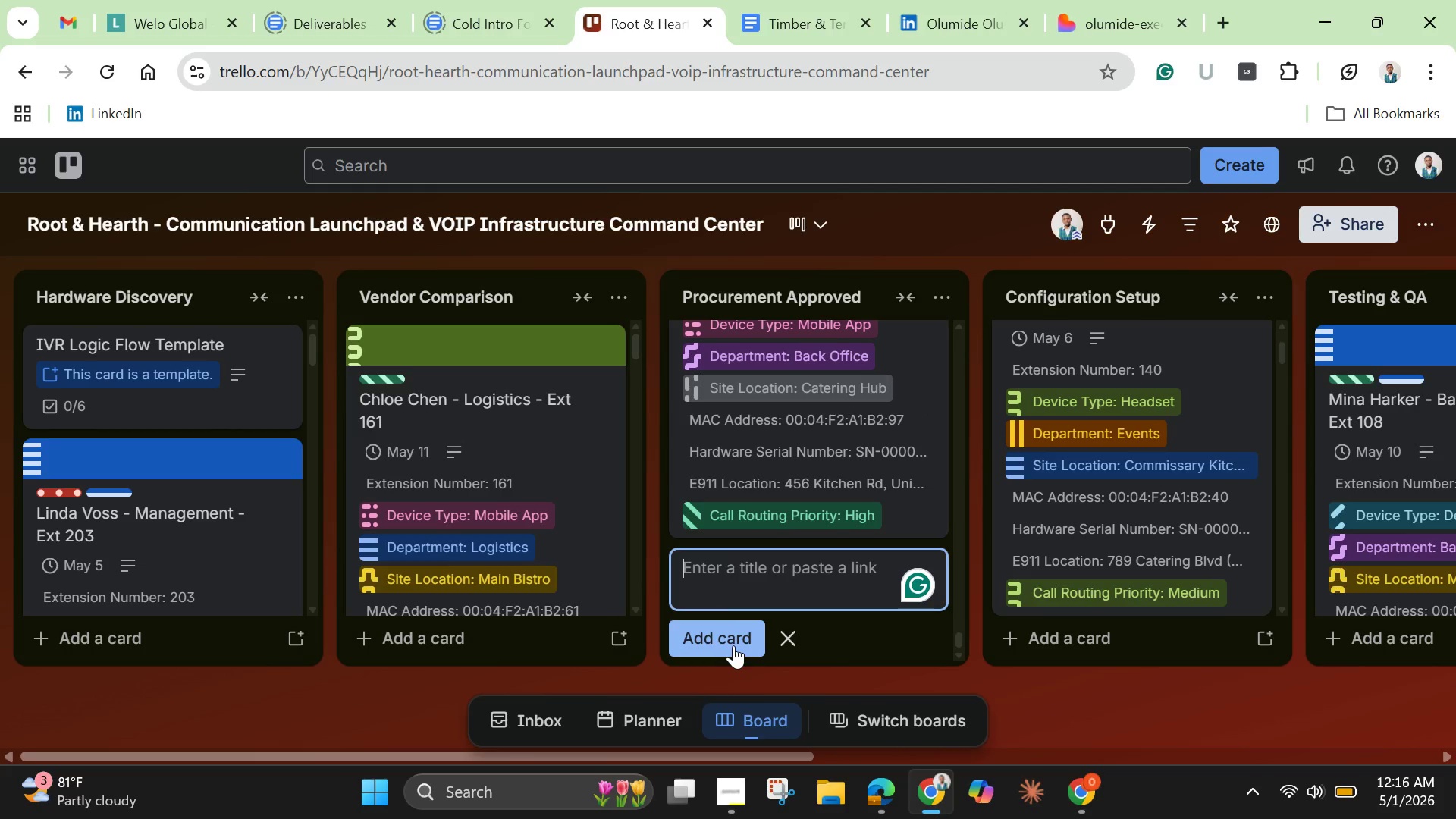 
wait(5.14)
 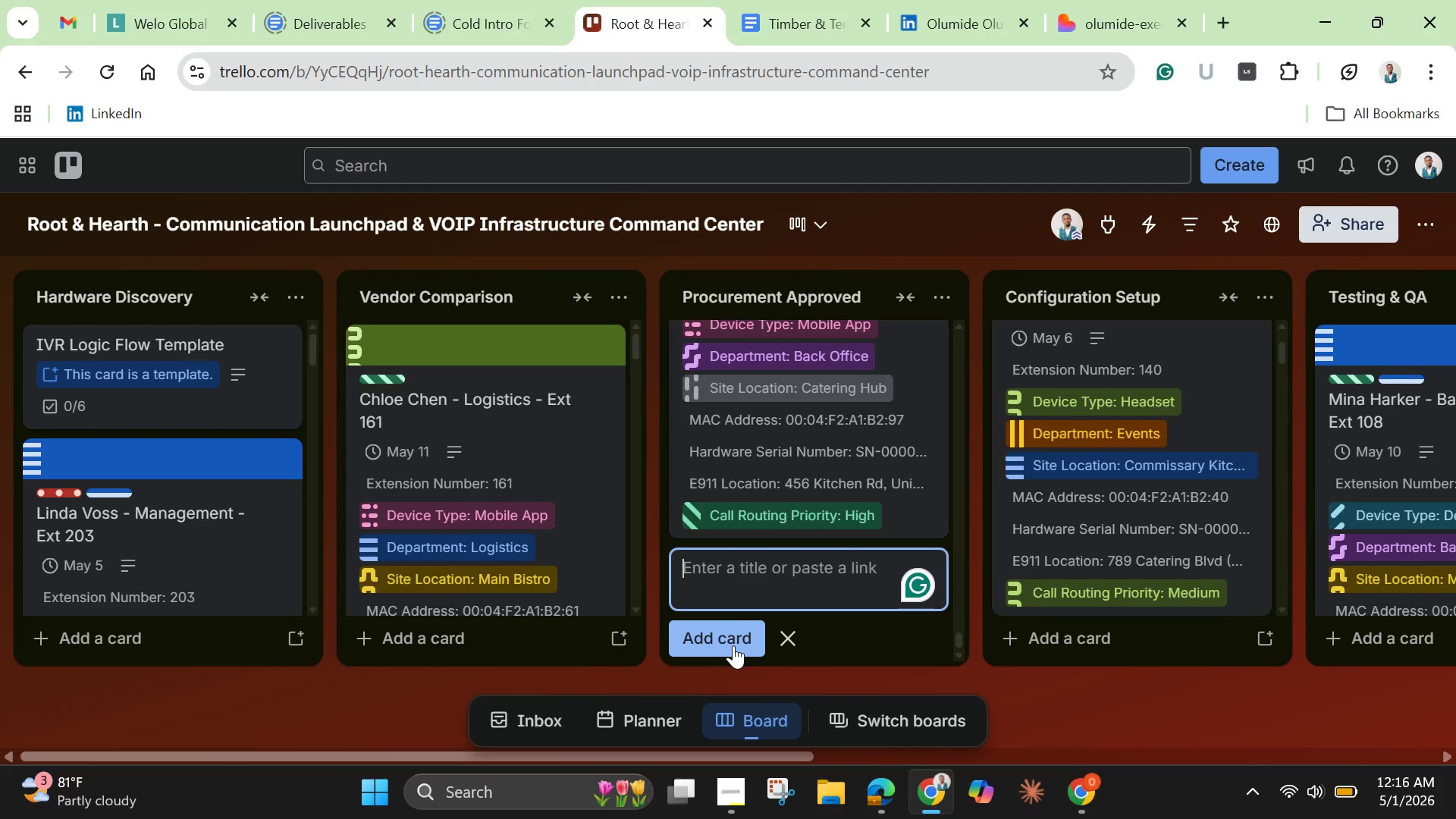 
key(Control+V)
 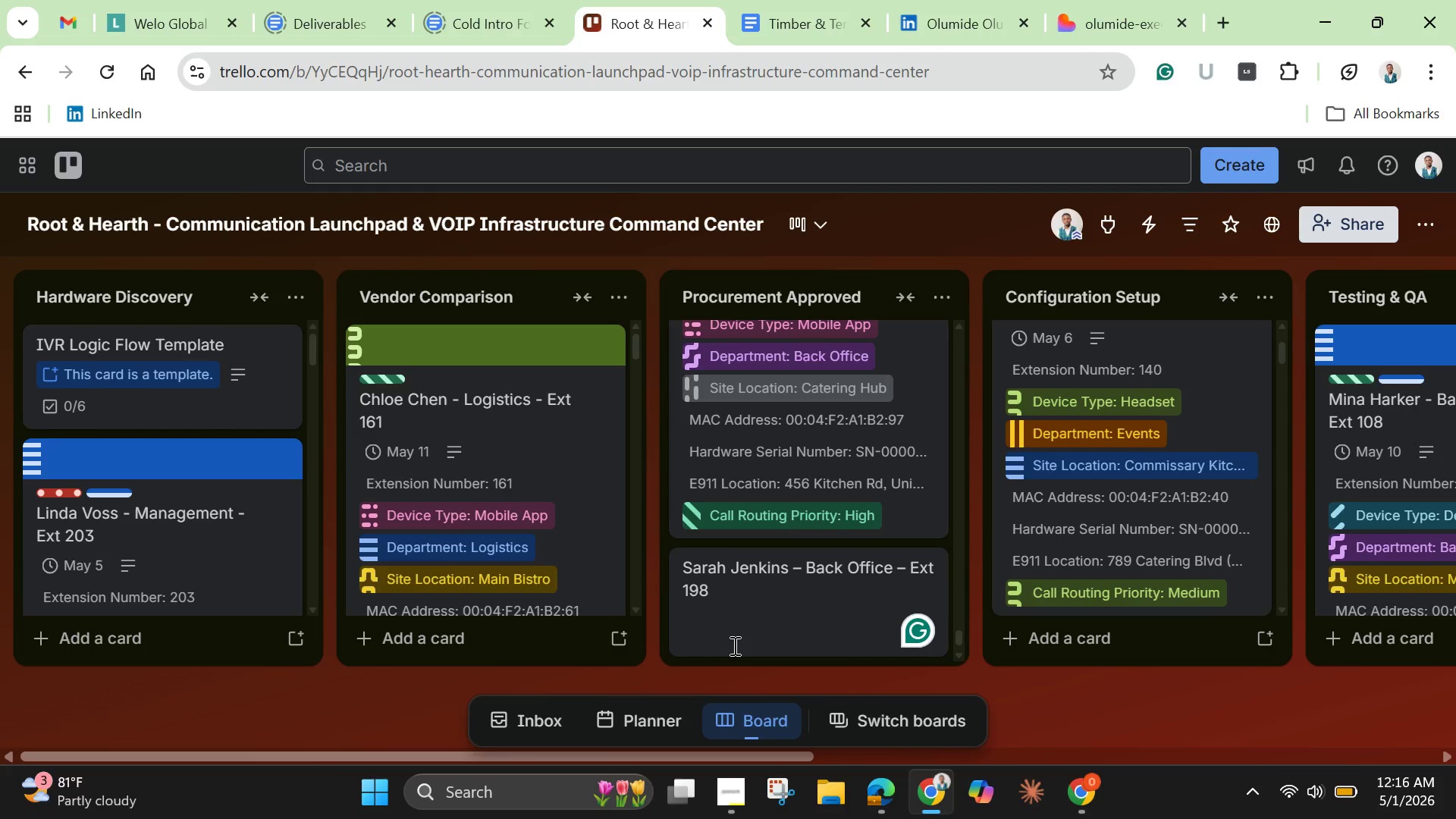 
key(Enter)
 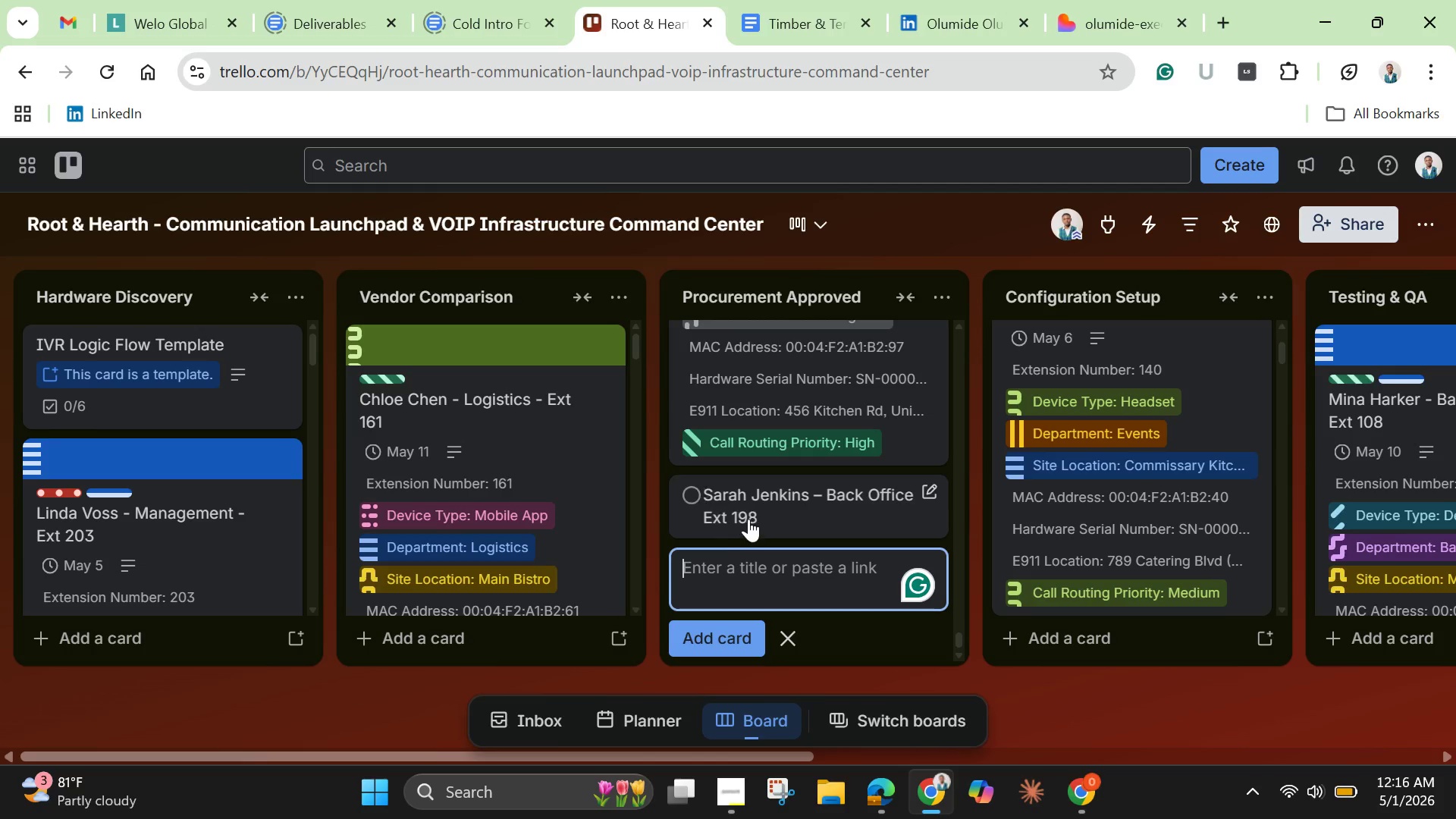 
left_click([749, 519])
 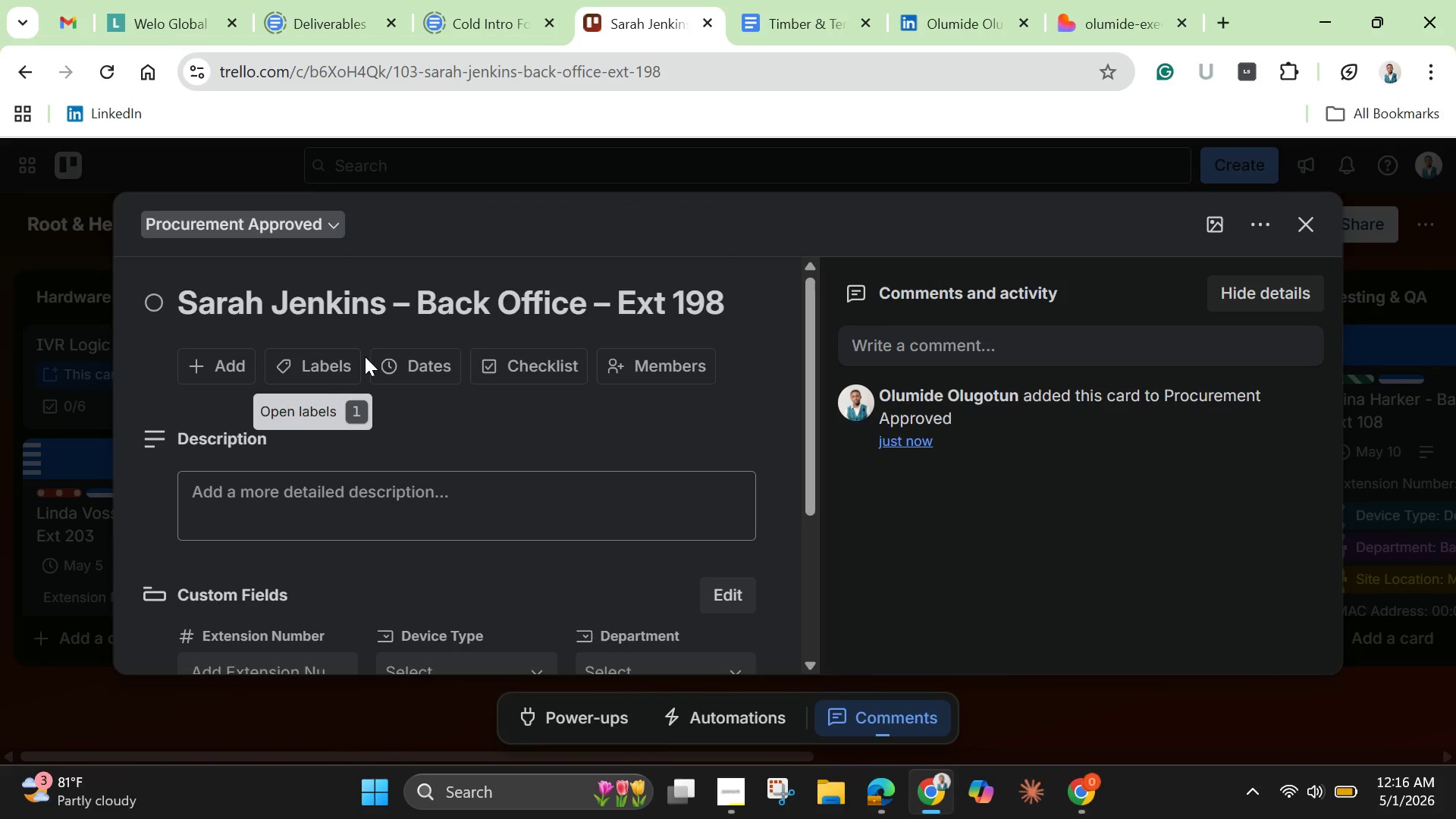 
left_click([323, 365])
 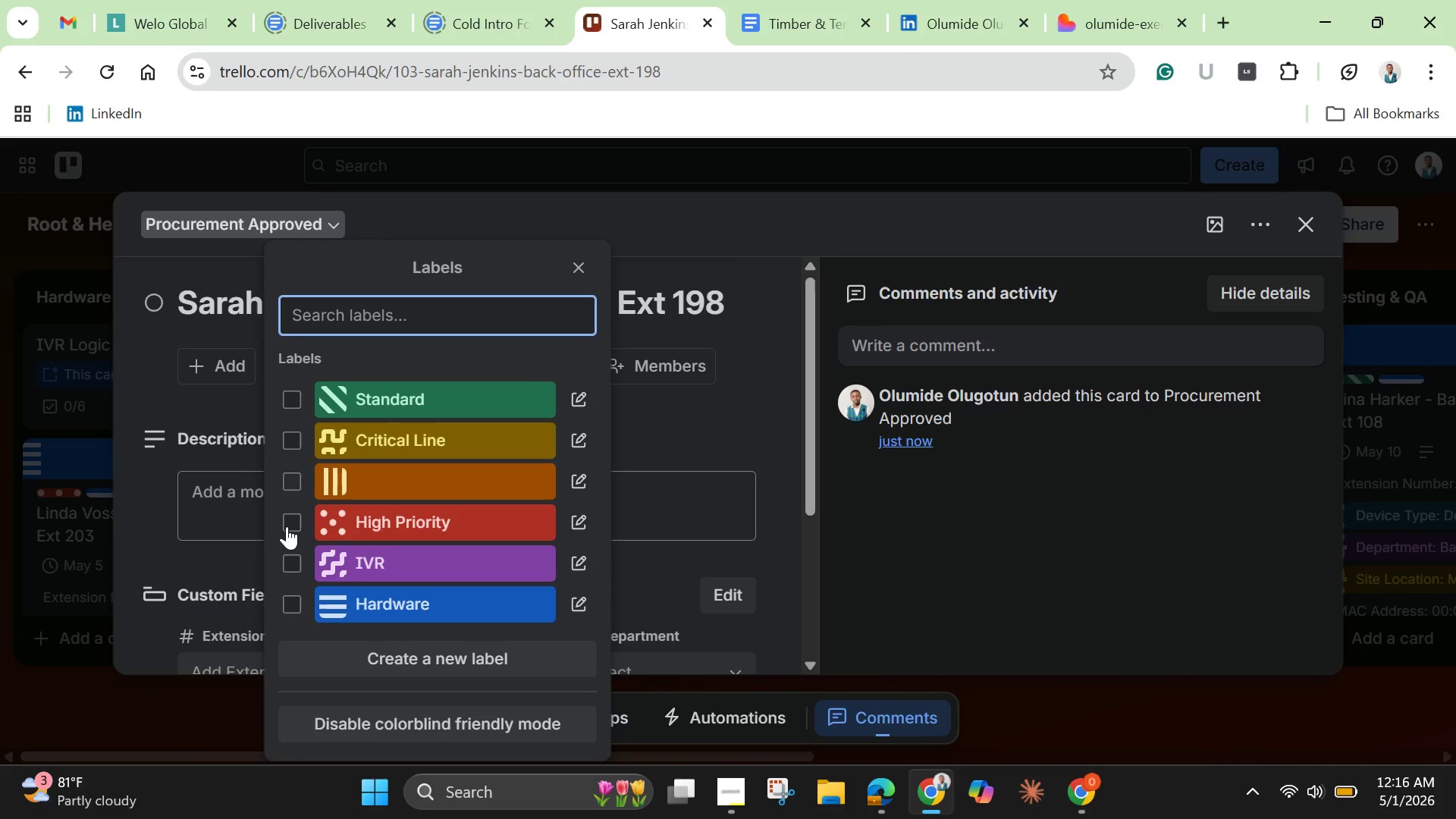 
wait(5.12)
 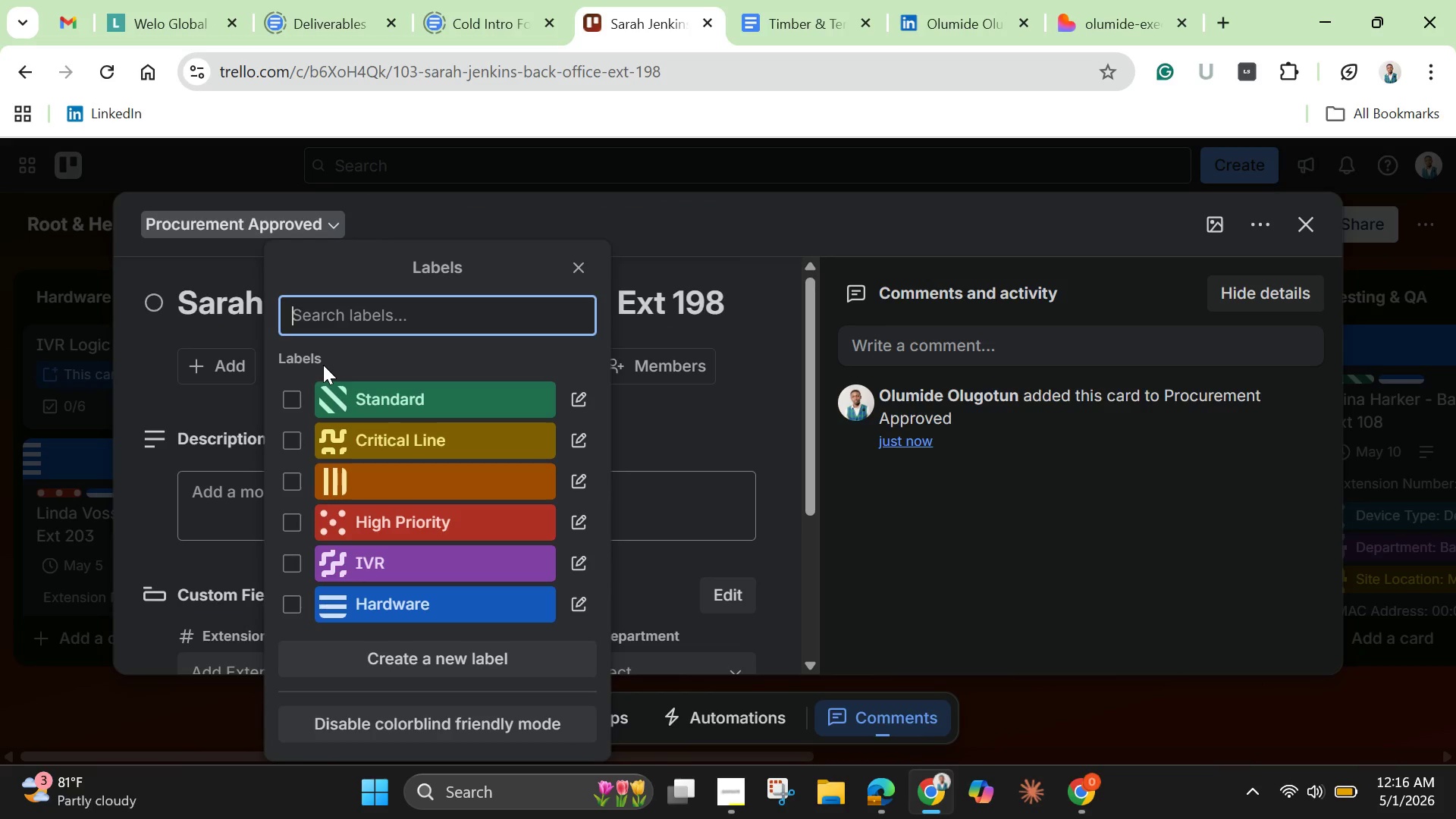 
left_click([294, 526])
 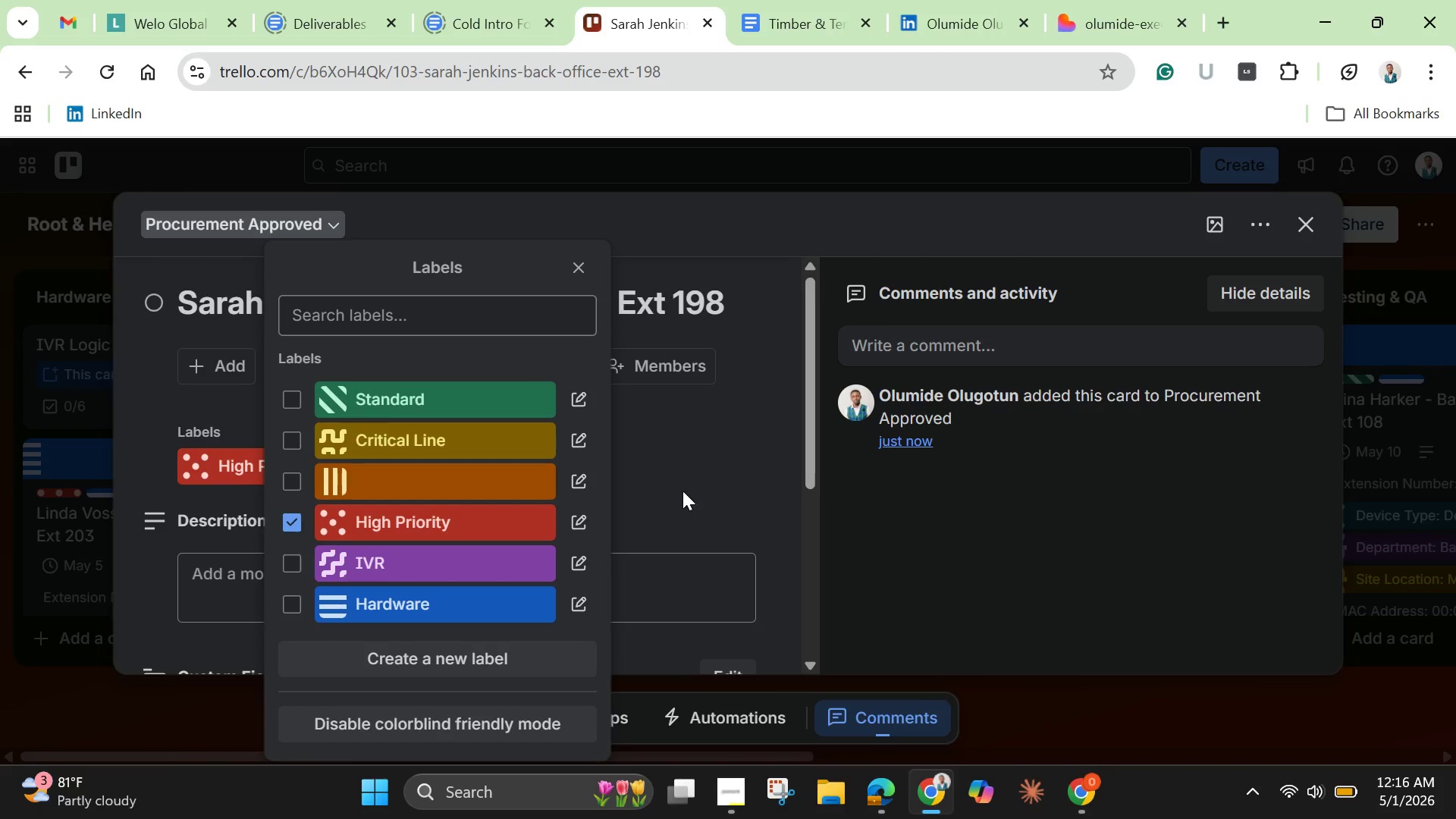 
left_click([689, 484])
 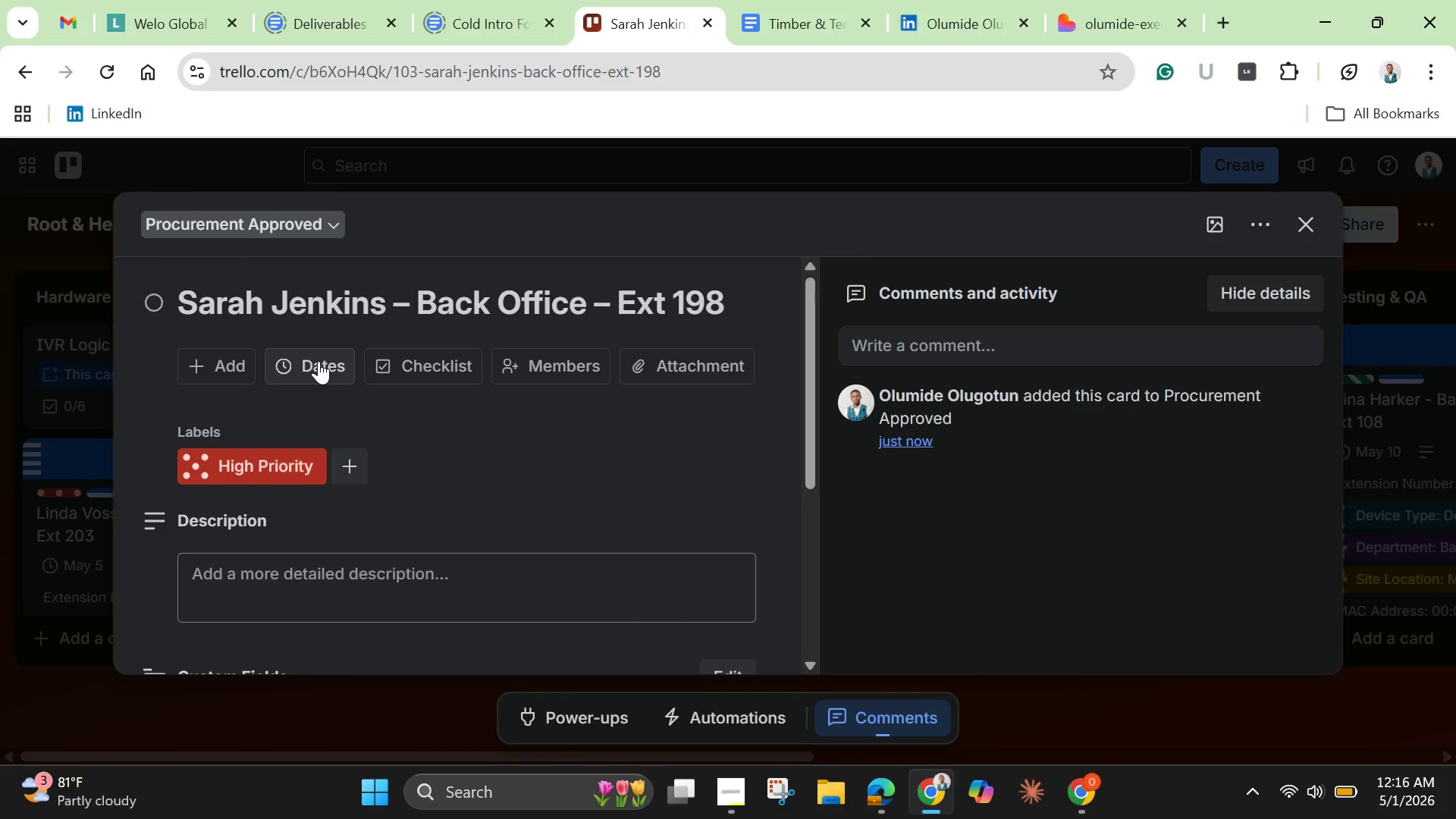 
left_click([318, 361])
 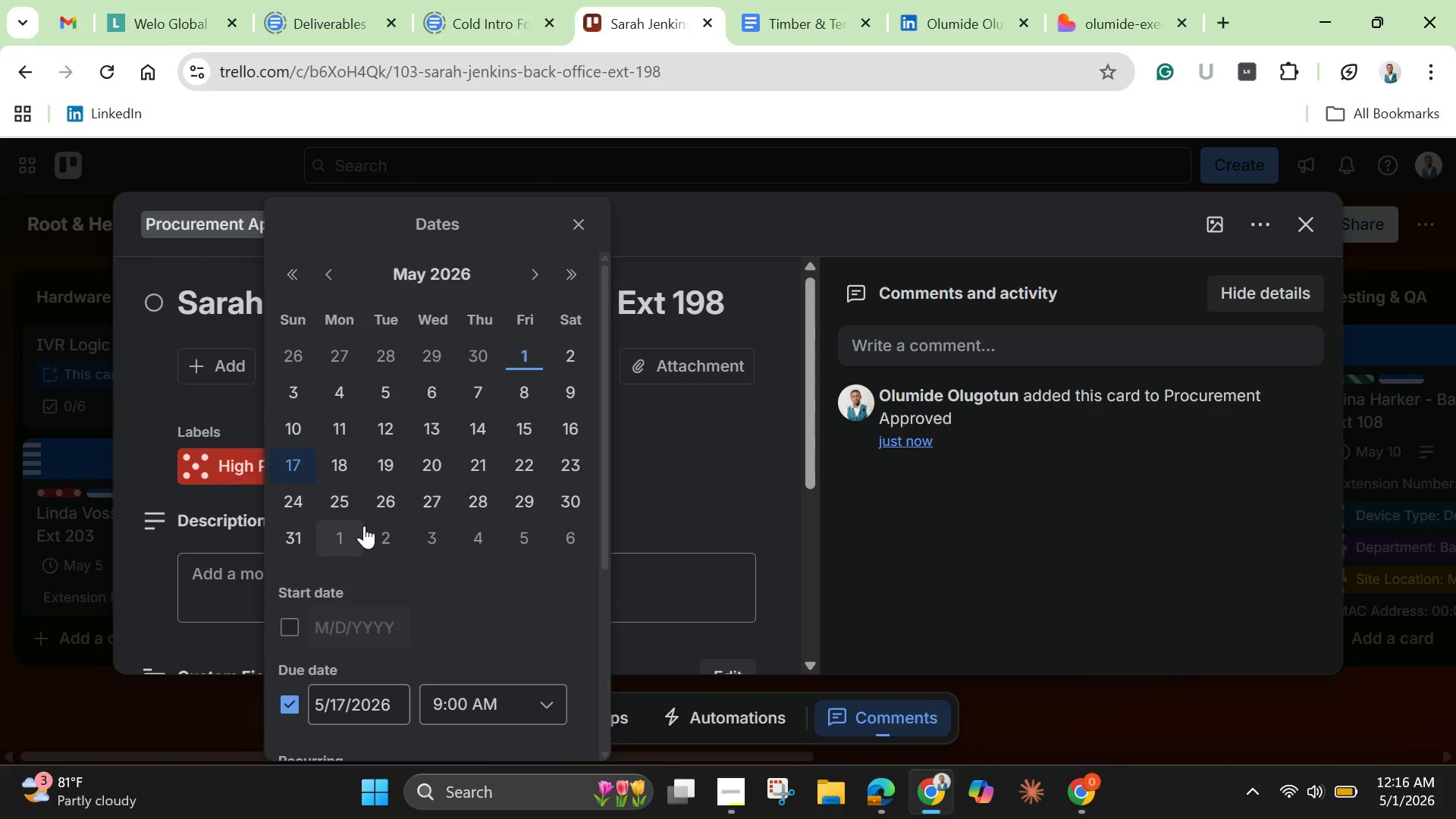 
scroll: coordinate [380, 556], scroll_direction: down, amount: 3.0
 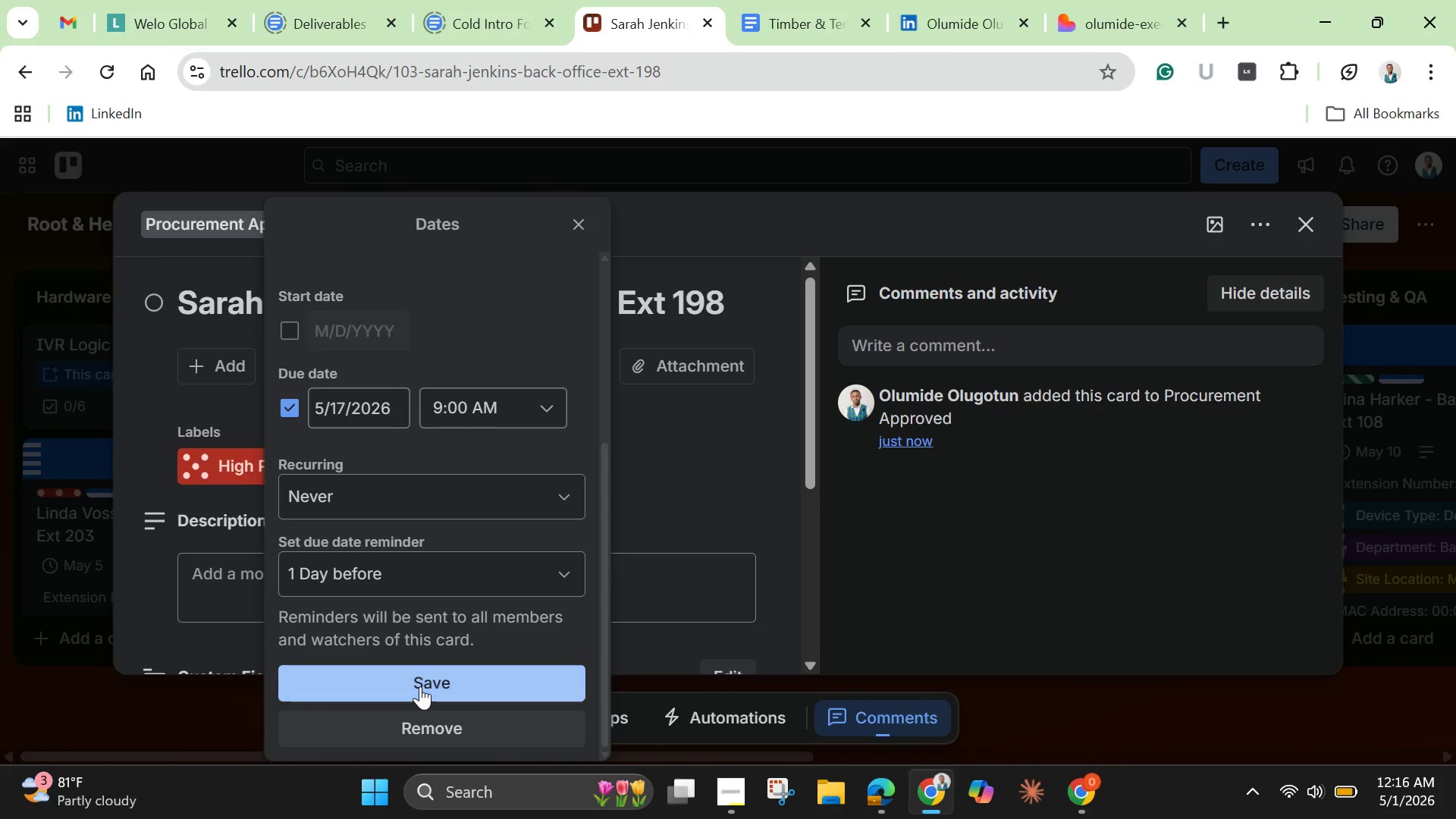 
left_click([420, 686])
 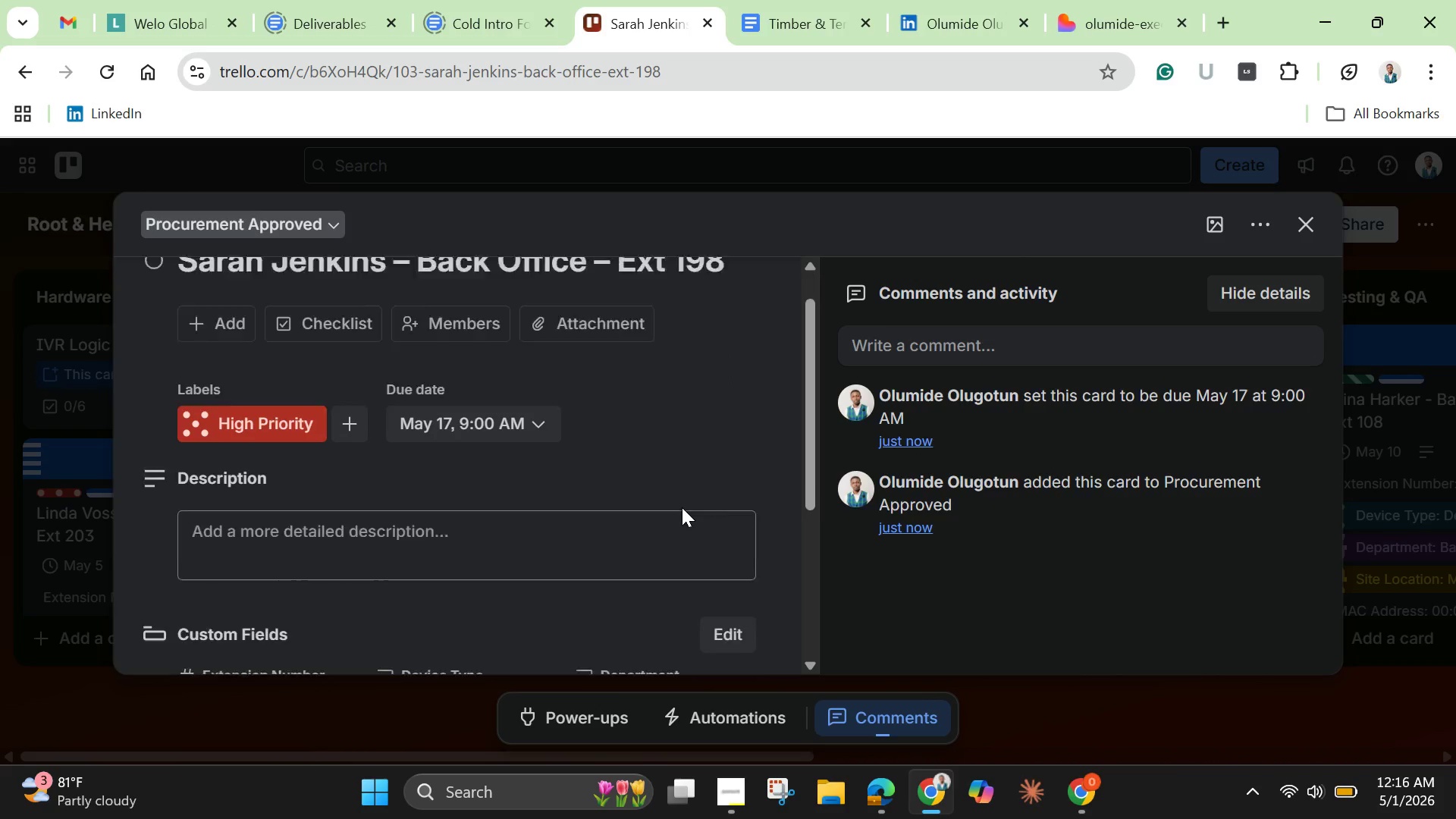 
scroll: coordinate [682, 507], scroll_direction: down, amount: 1.0
 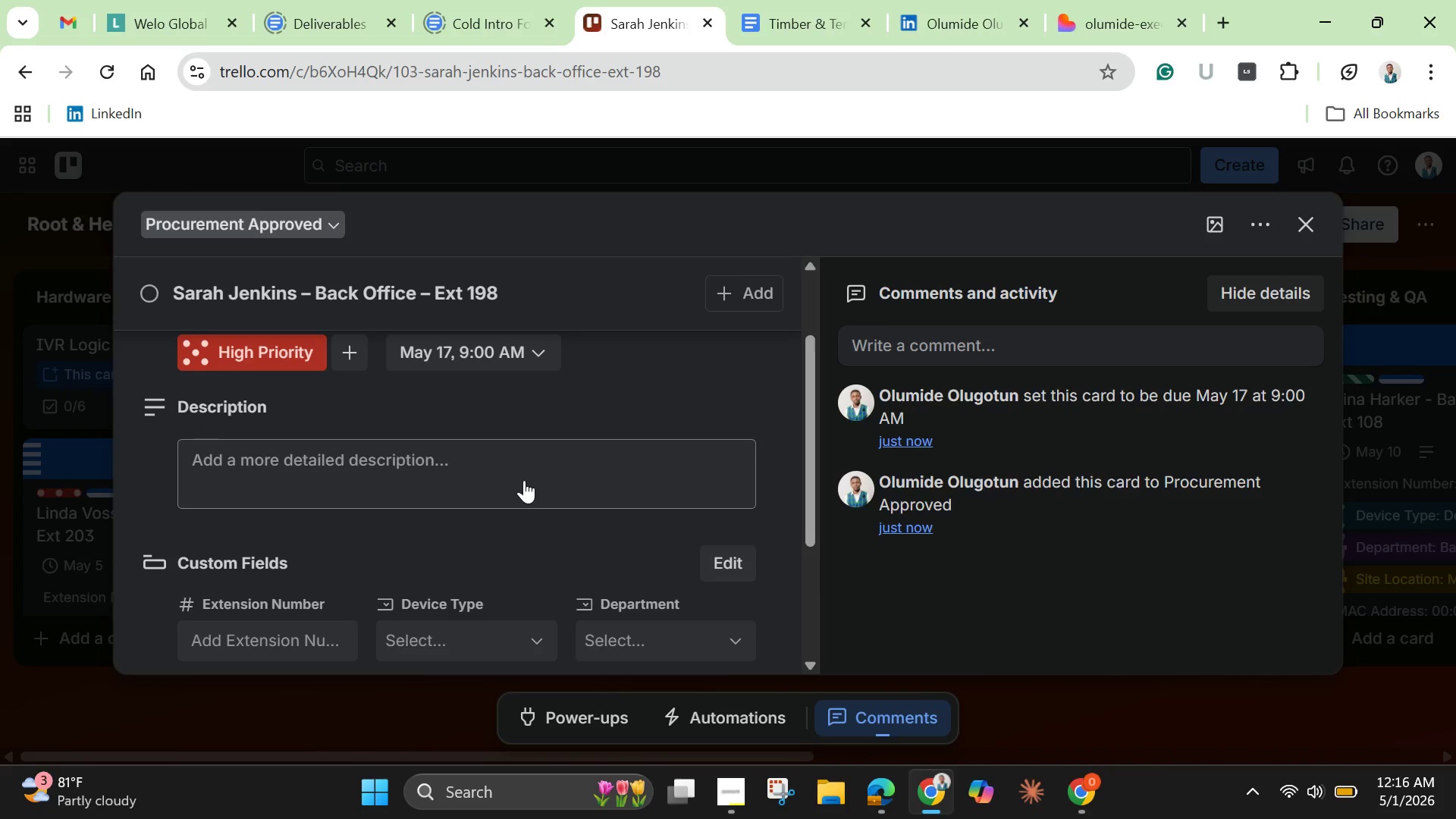 
left_click([524, 480])
 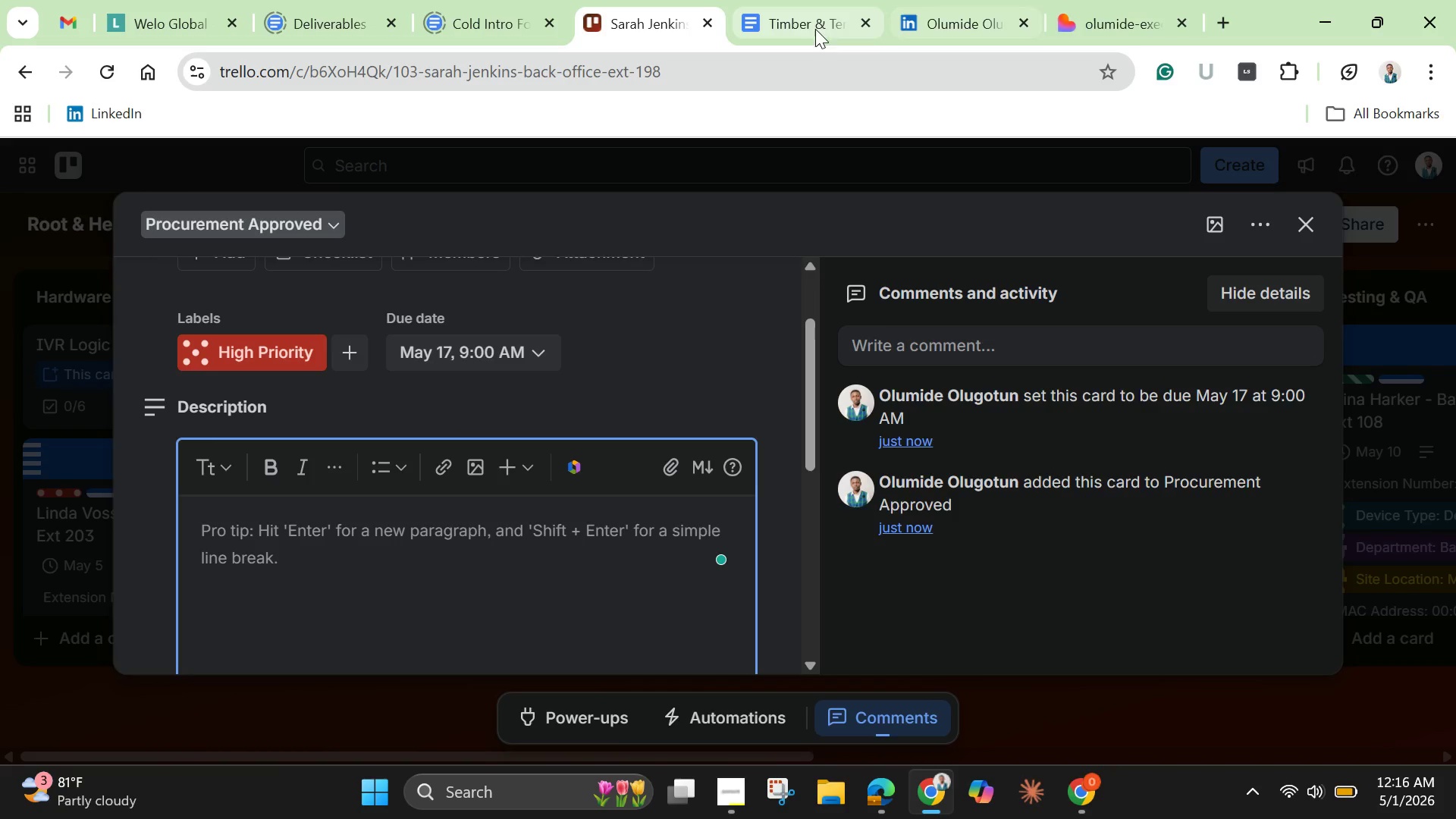 
left_click([805, 3])
 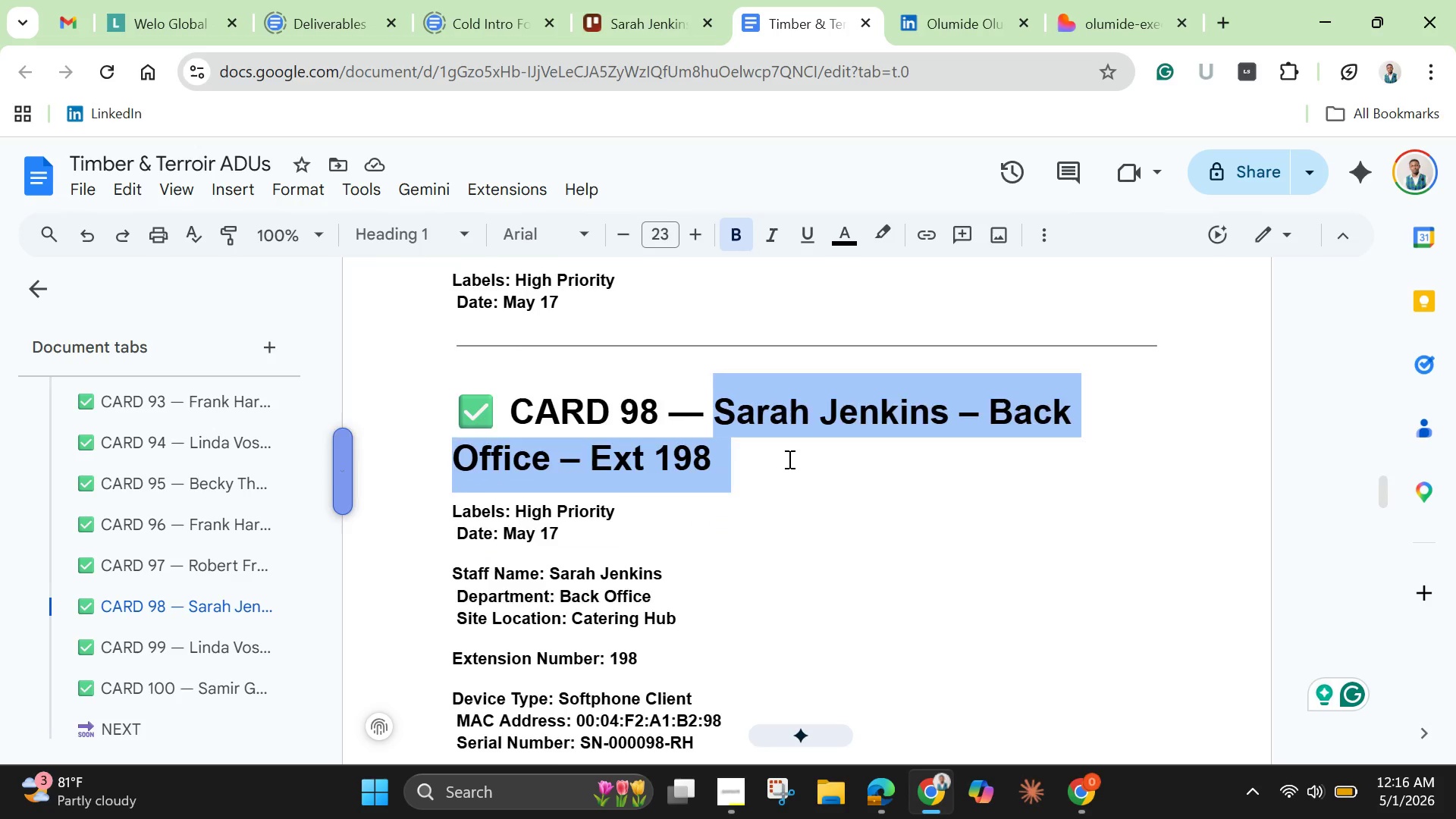 
scroll: coordinate [771, 469], scroll_direction: down, amount: 2.0
 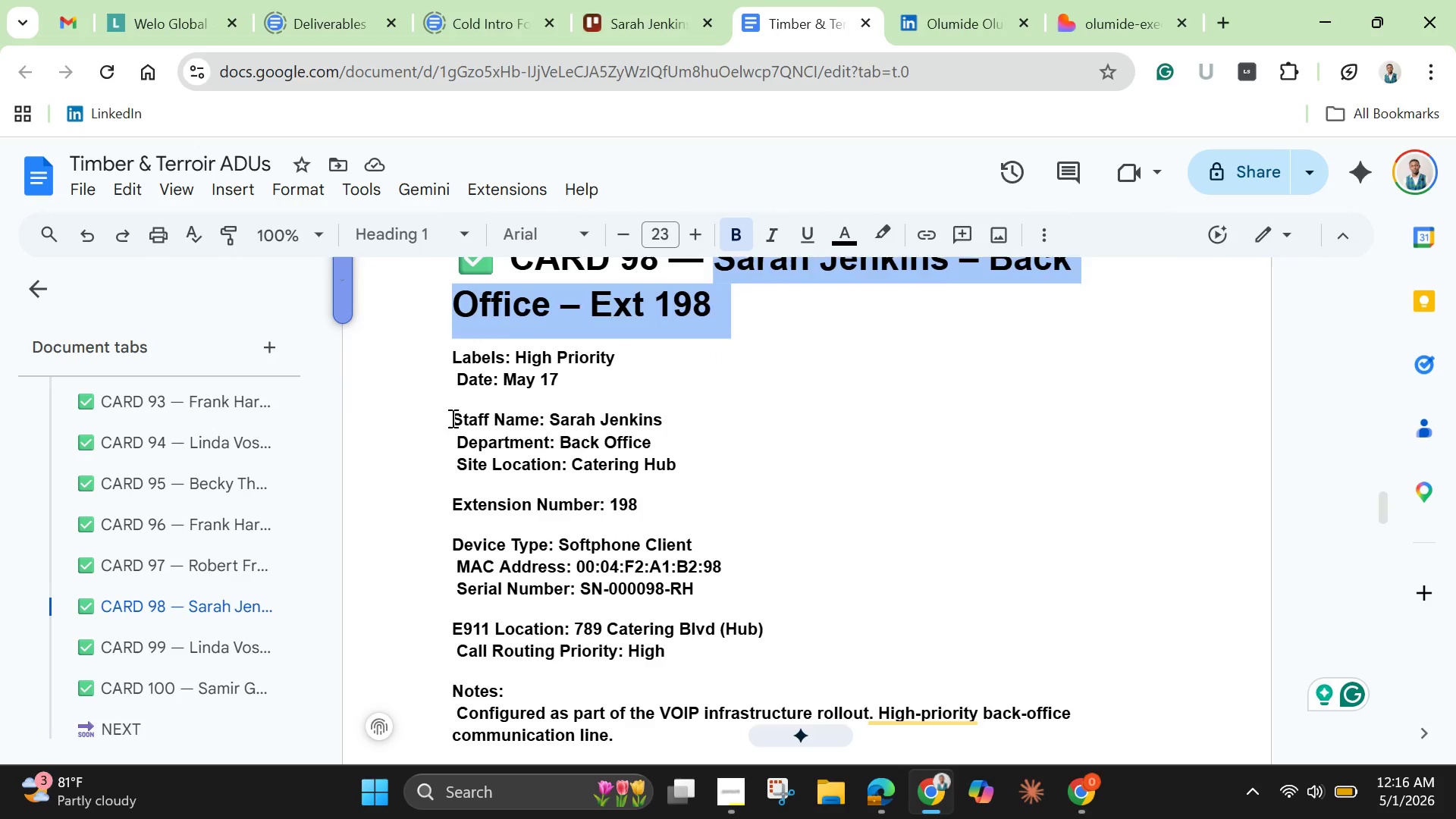 
left_click_drag(start_coordinate=[451, 418], to_coordinate=[718, 724])
 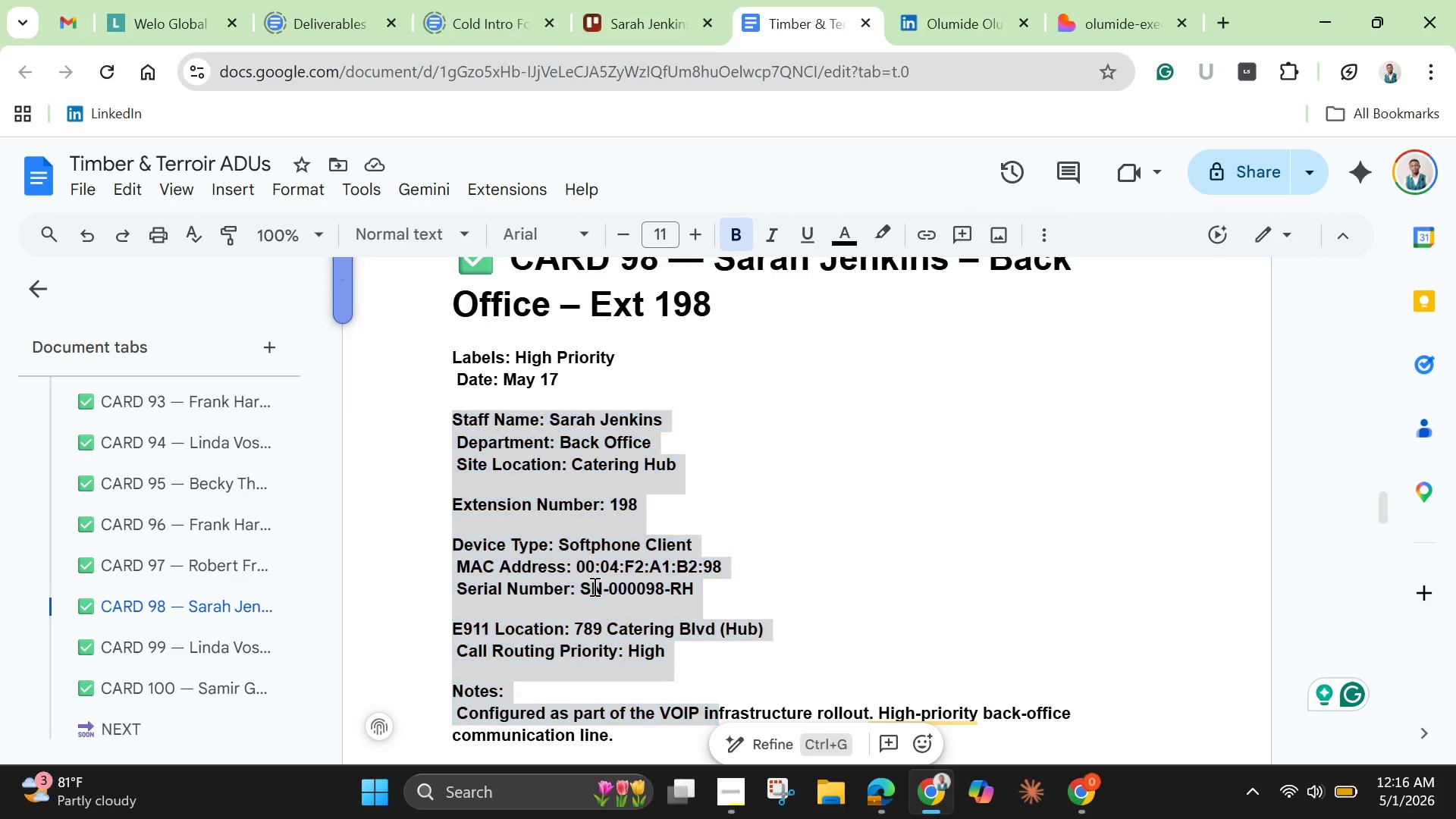 
right_click([593, 586])
 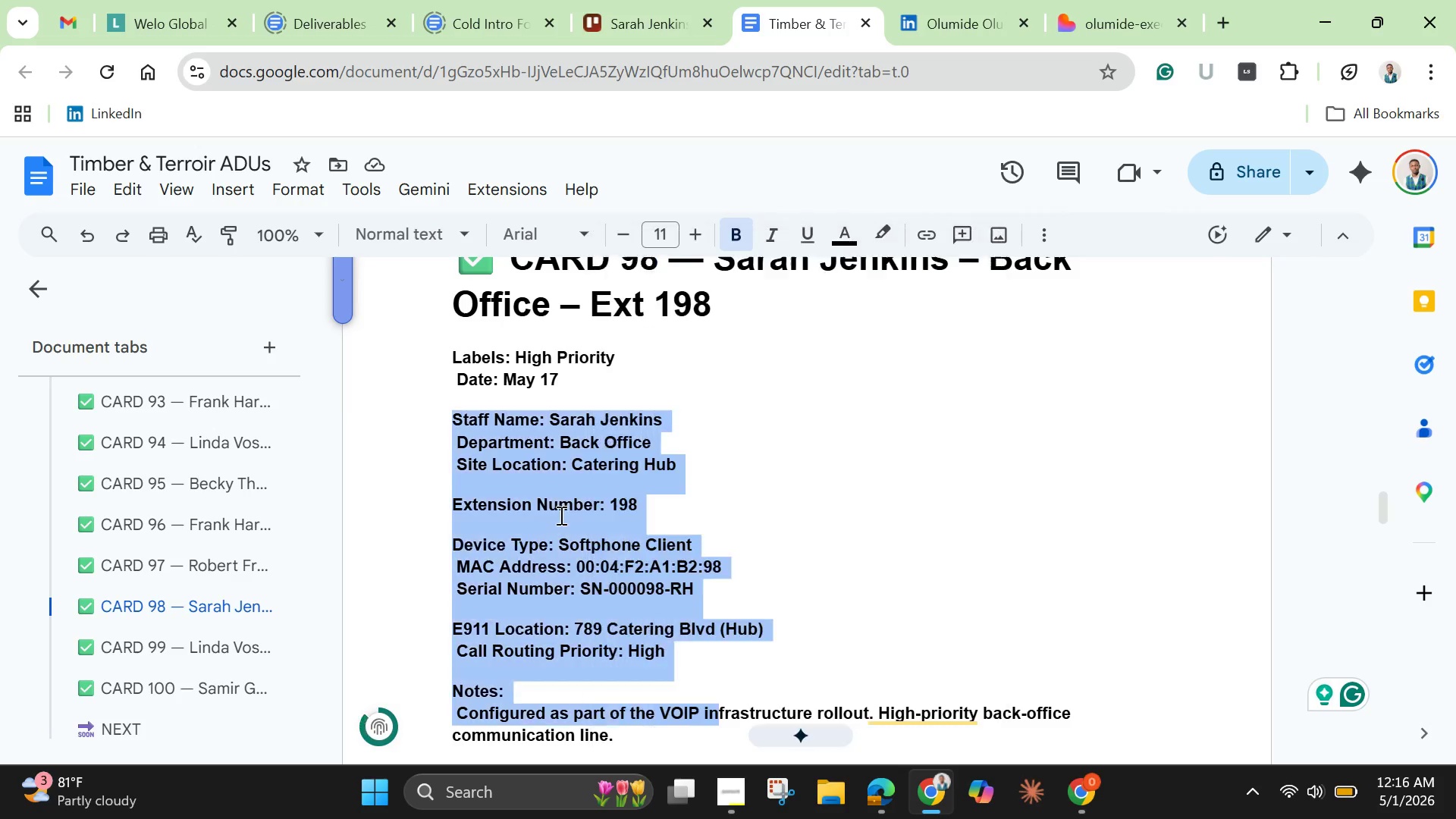 
left_click([560, 515])
 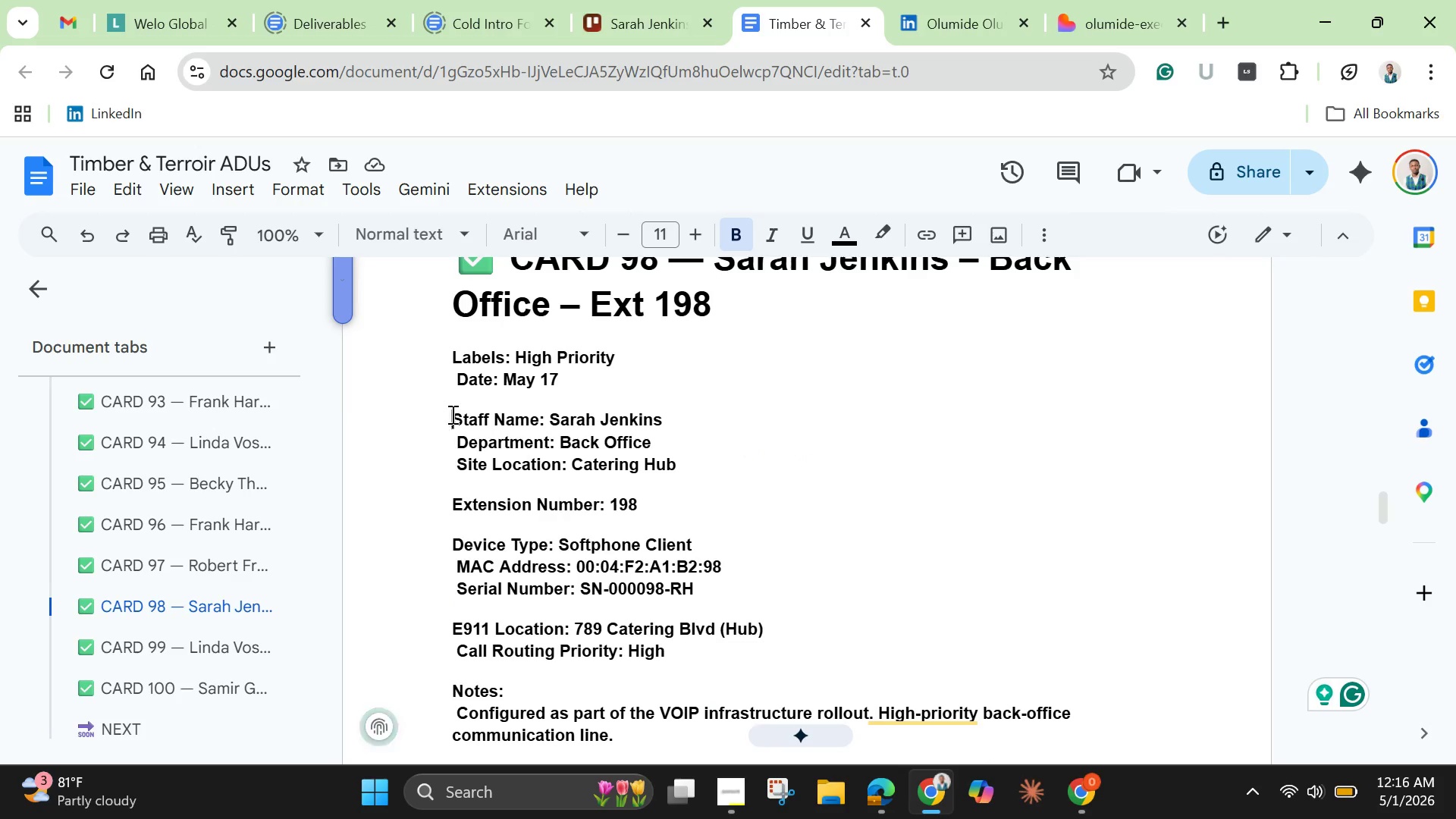 
left_click_drag(start_coordinate=[451, 414], to_coordinate=[667, 735])
 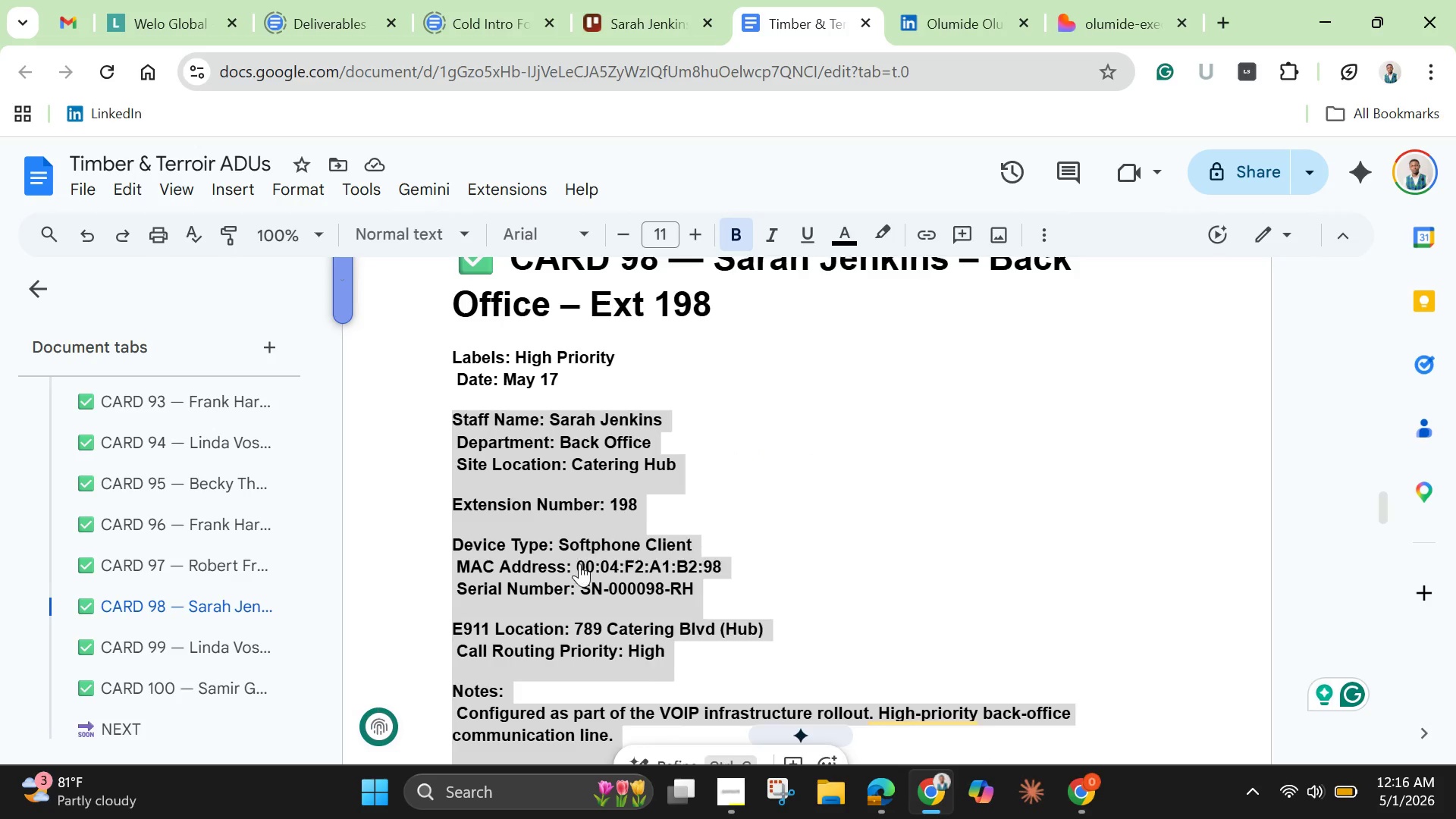 
right_click([579, 563])
 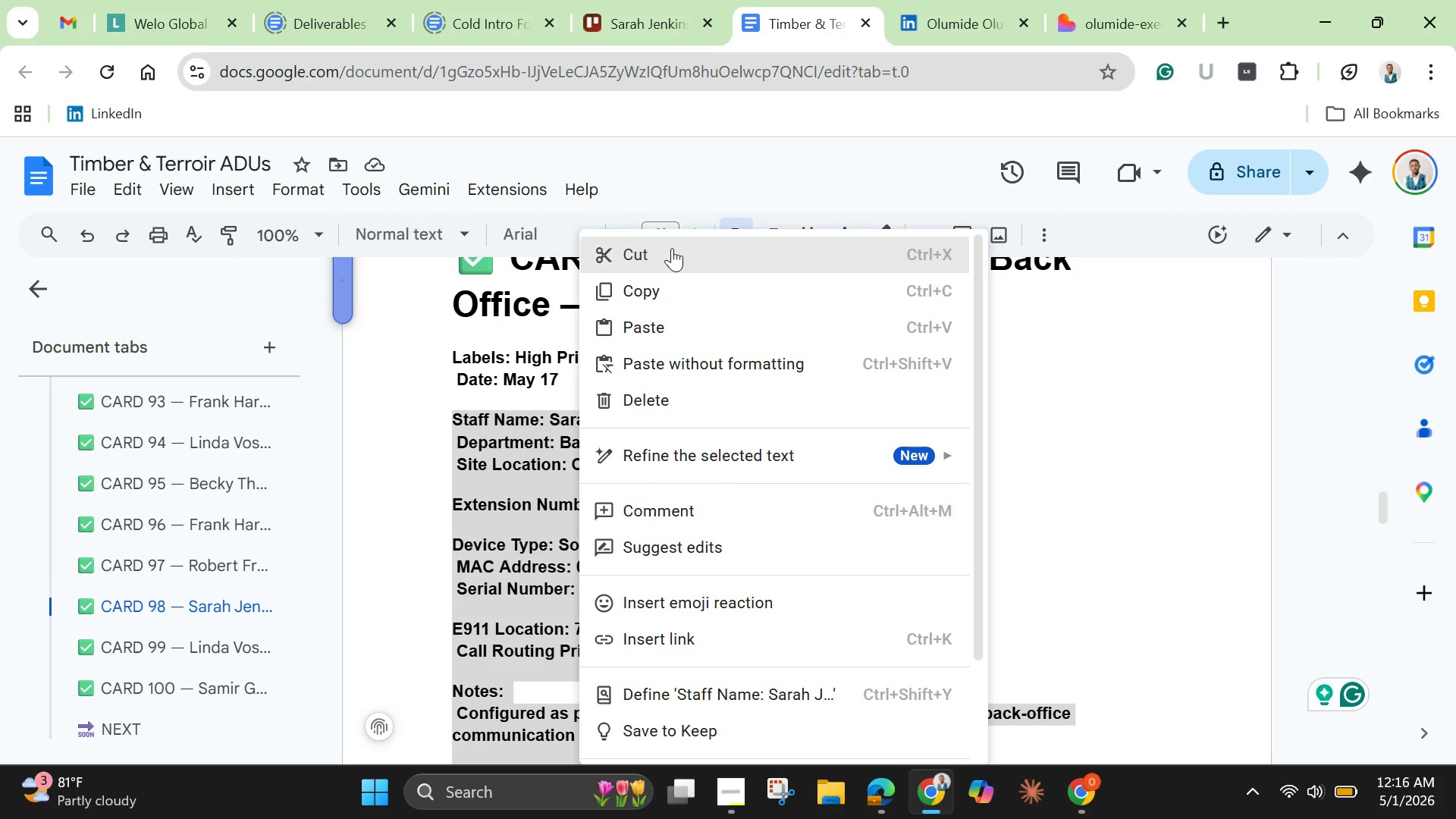 
left_click([672, 248])
 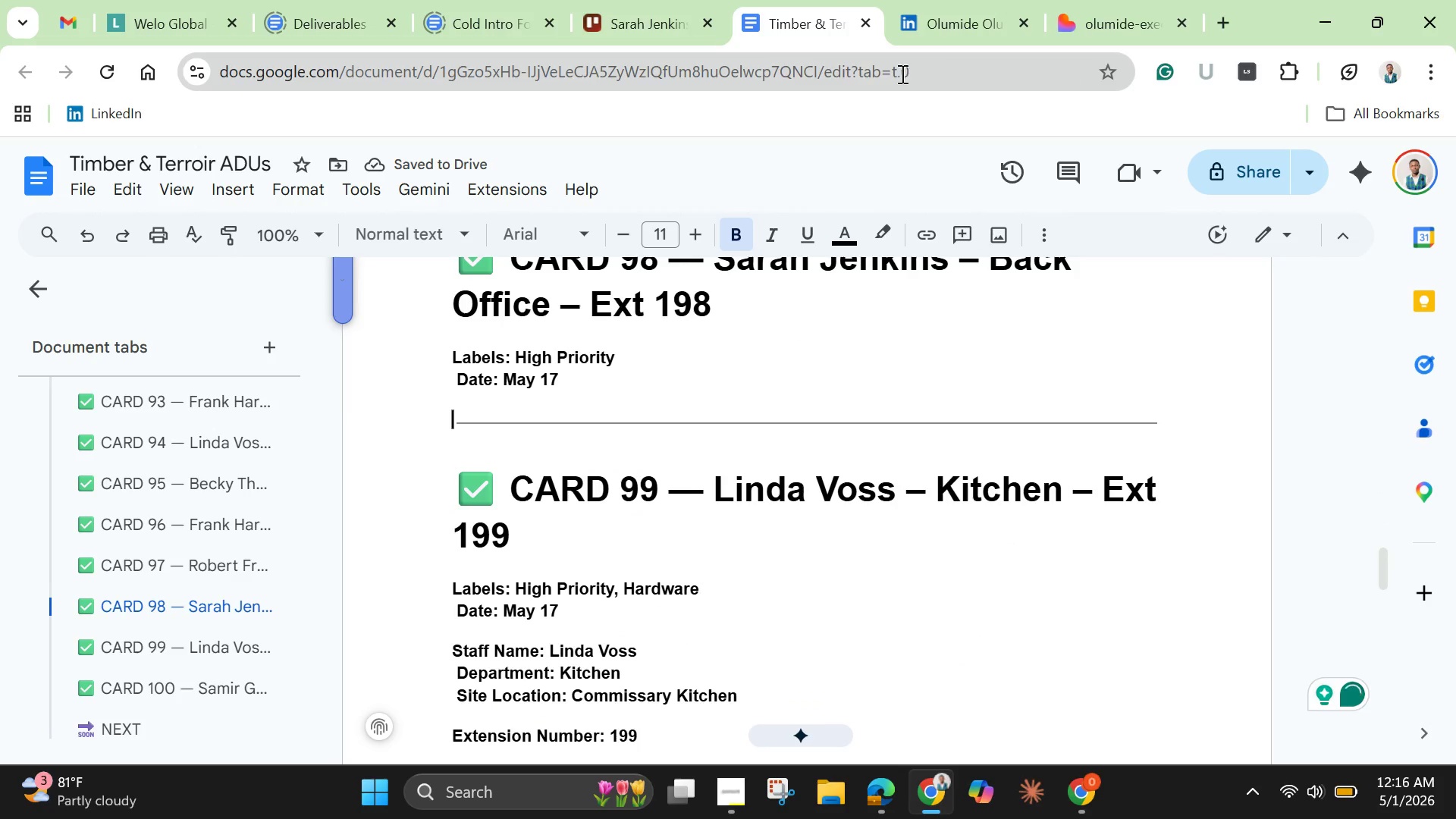 
left_click([645, 38])
 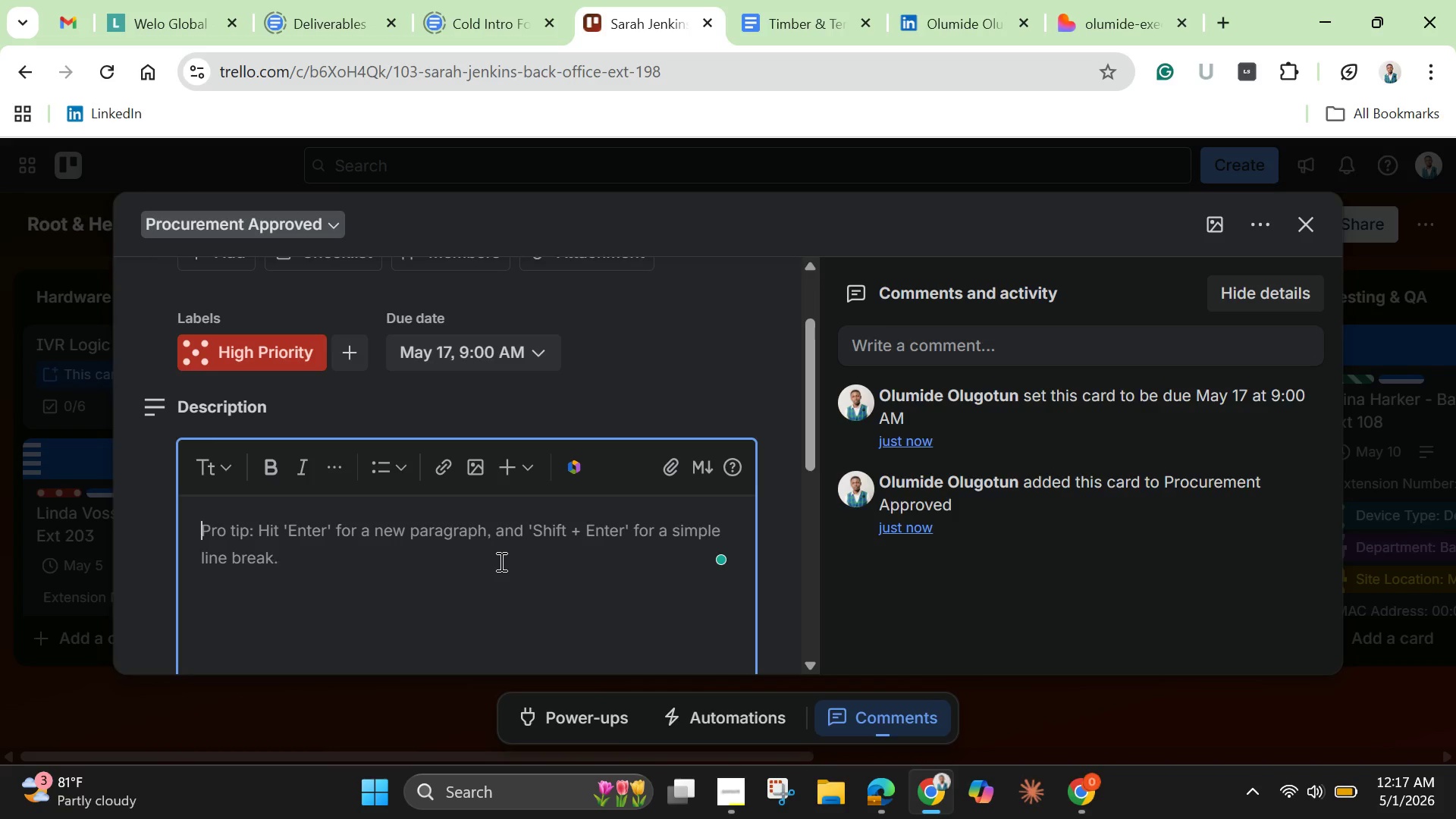 
left_click([500, 561])
 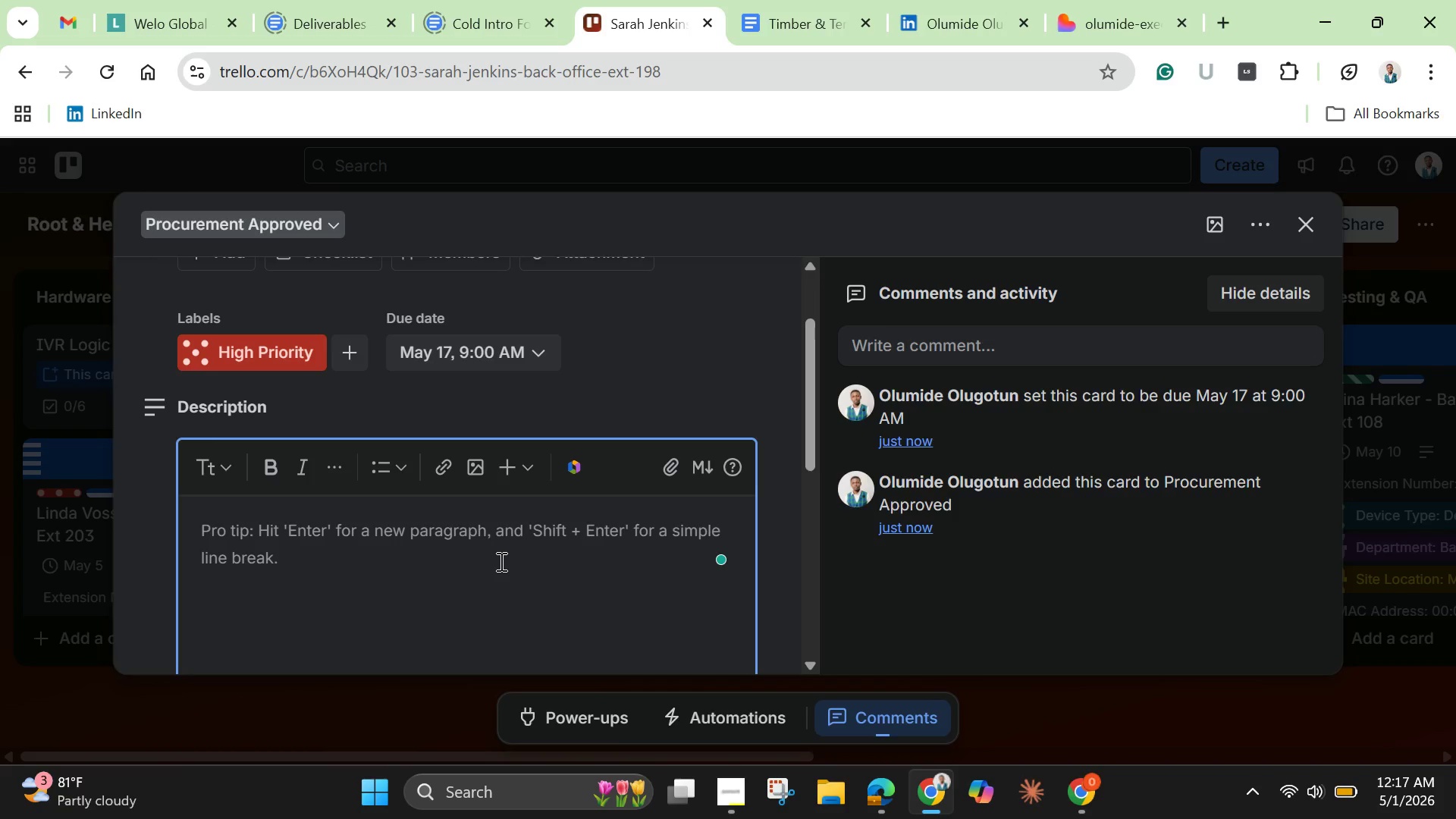 
key(Control+V)
 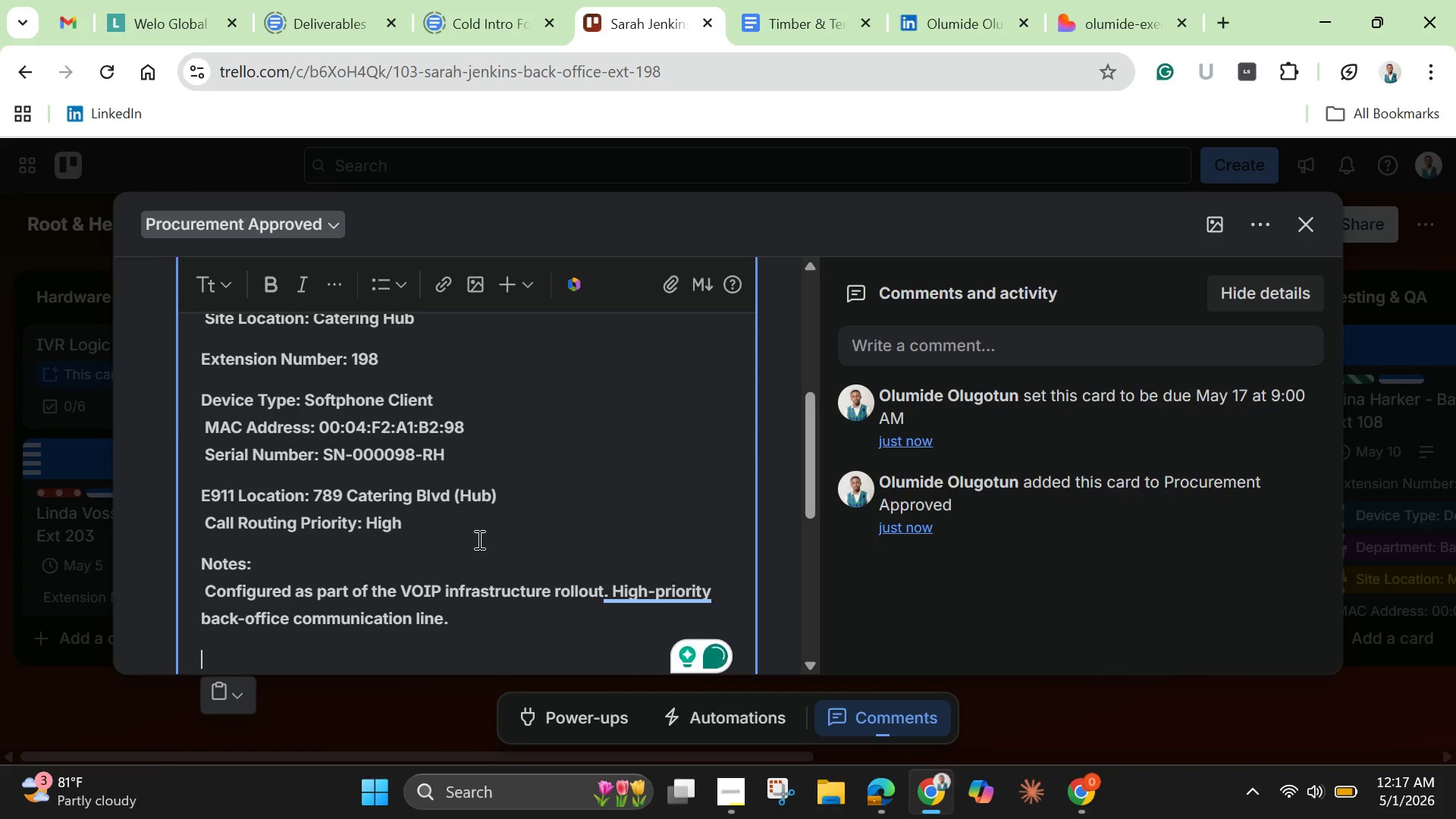 
scroll: coordinate [479, 540], scroll_direction: down, amount: 2.0
 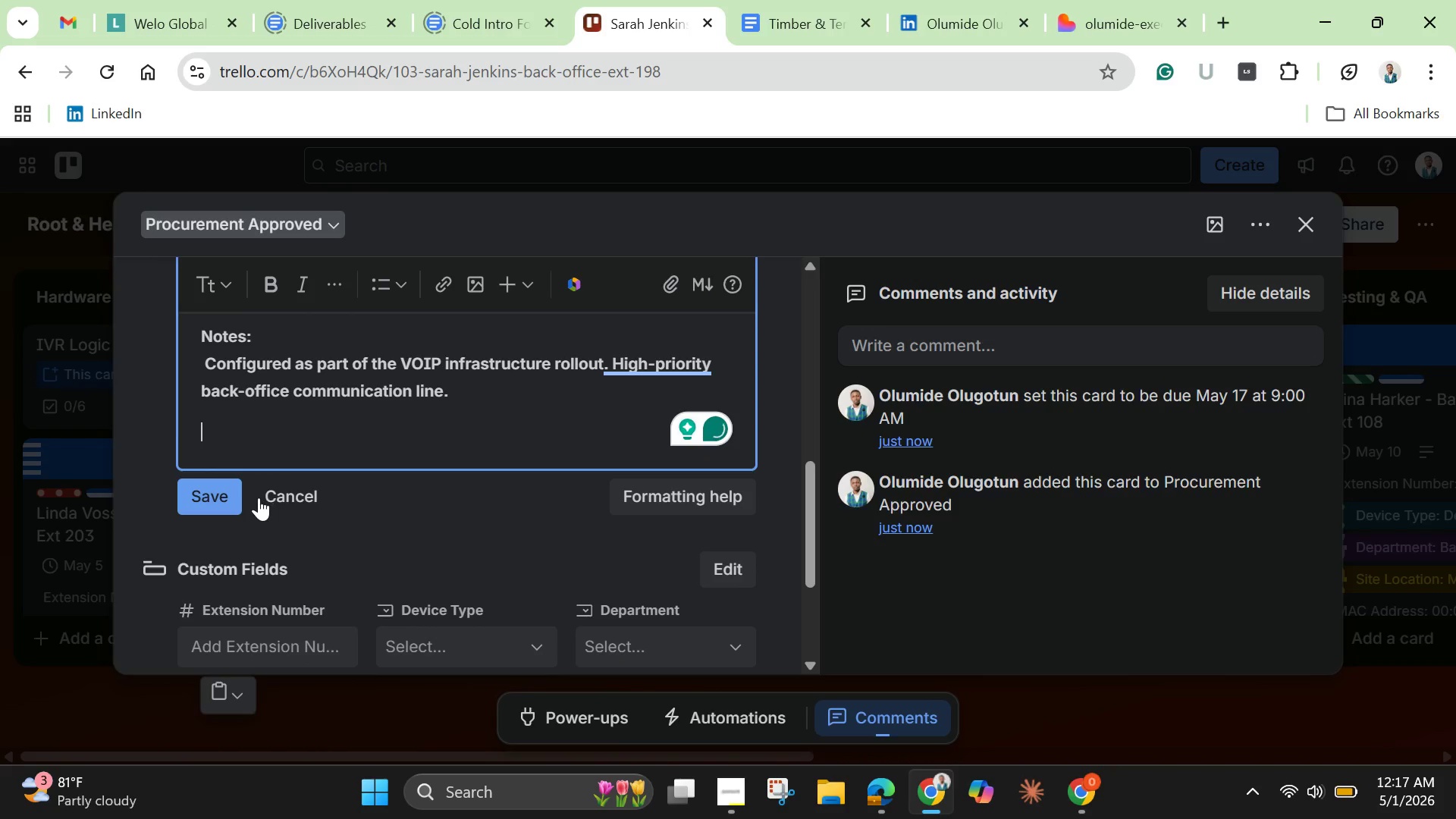 
scroll: coordinate [270, 470], scroll_direction: up, amount: 1.0
 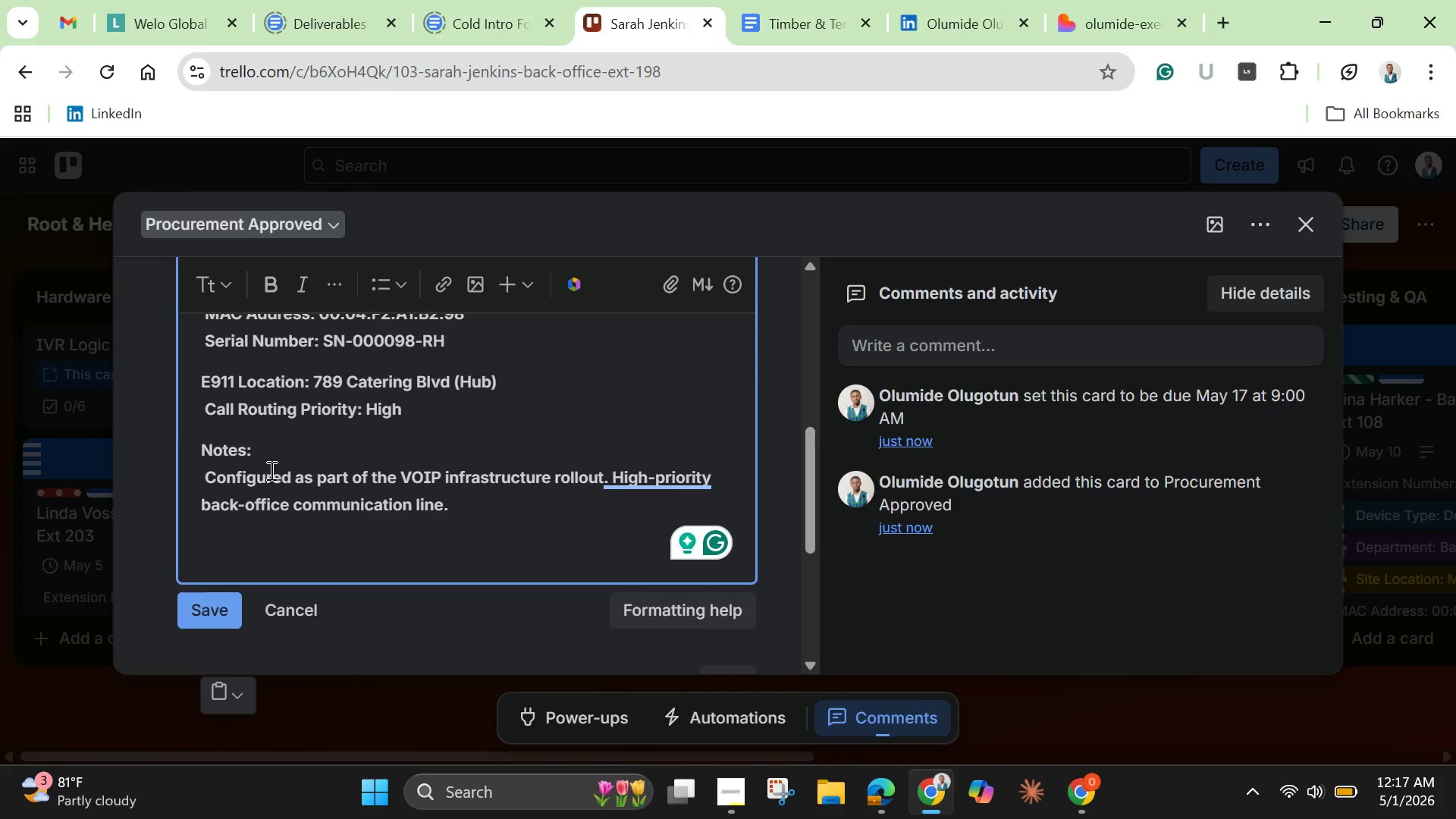 
scroll: coordinate [270, 470], scroll_direction: down, amount: 2.0
 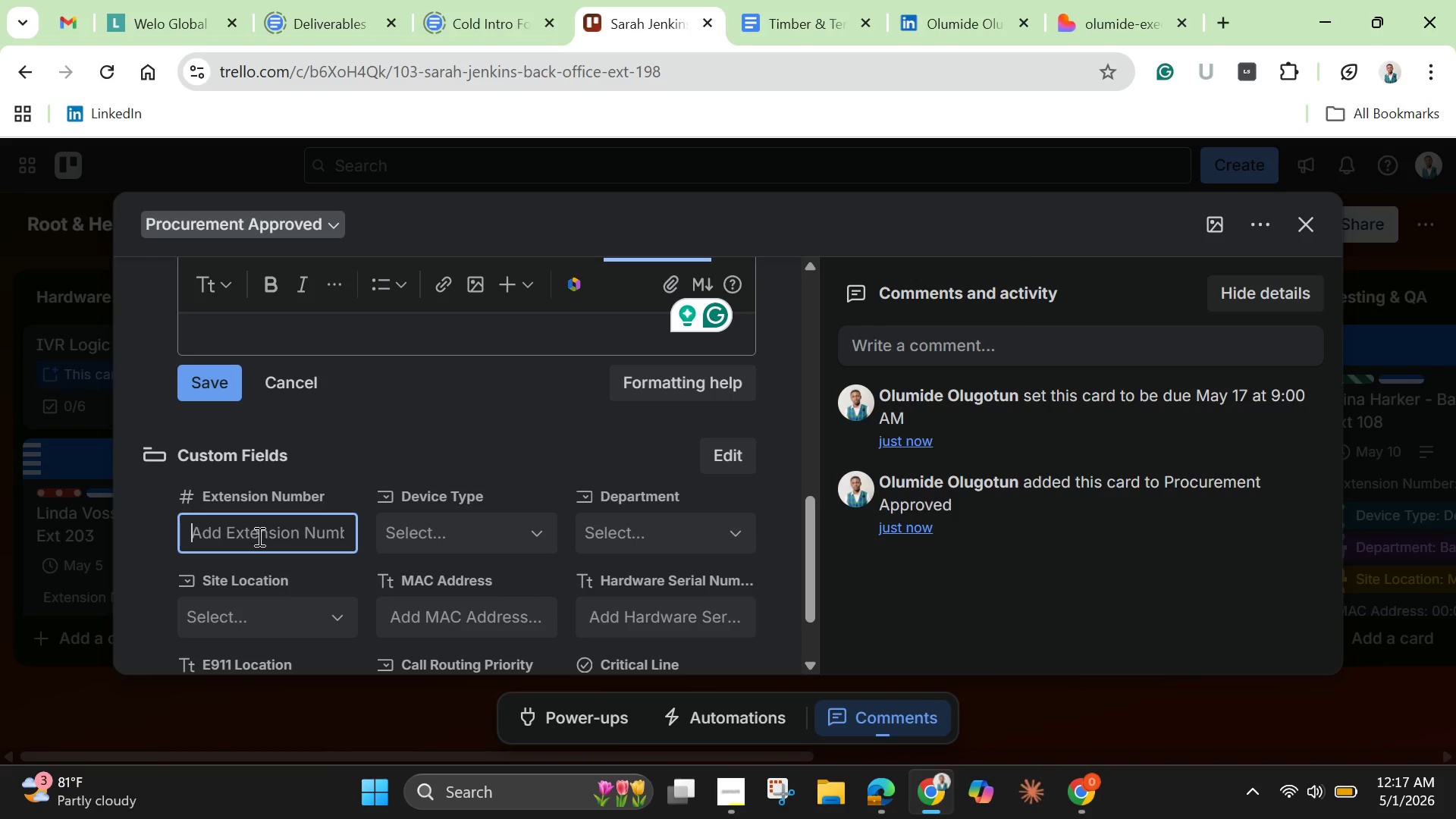 
left_click([258, 536])
 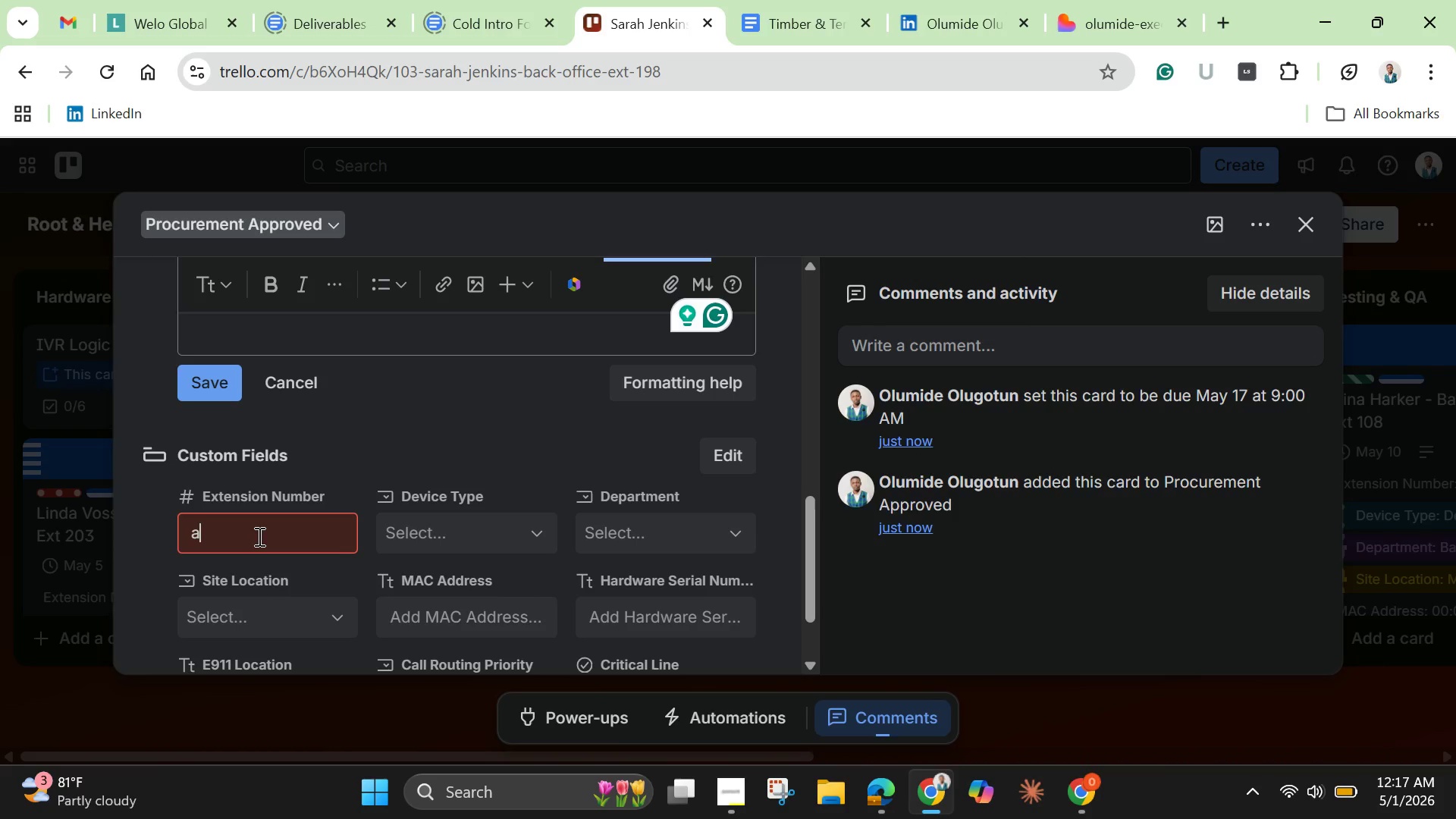 
type(a)
key(Backspace)
type(198)
 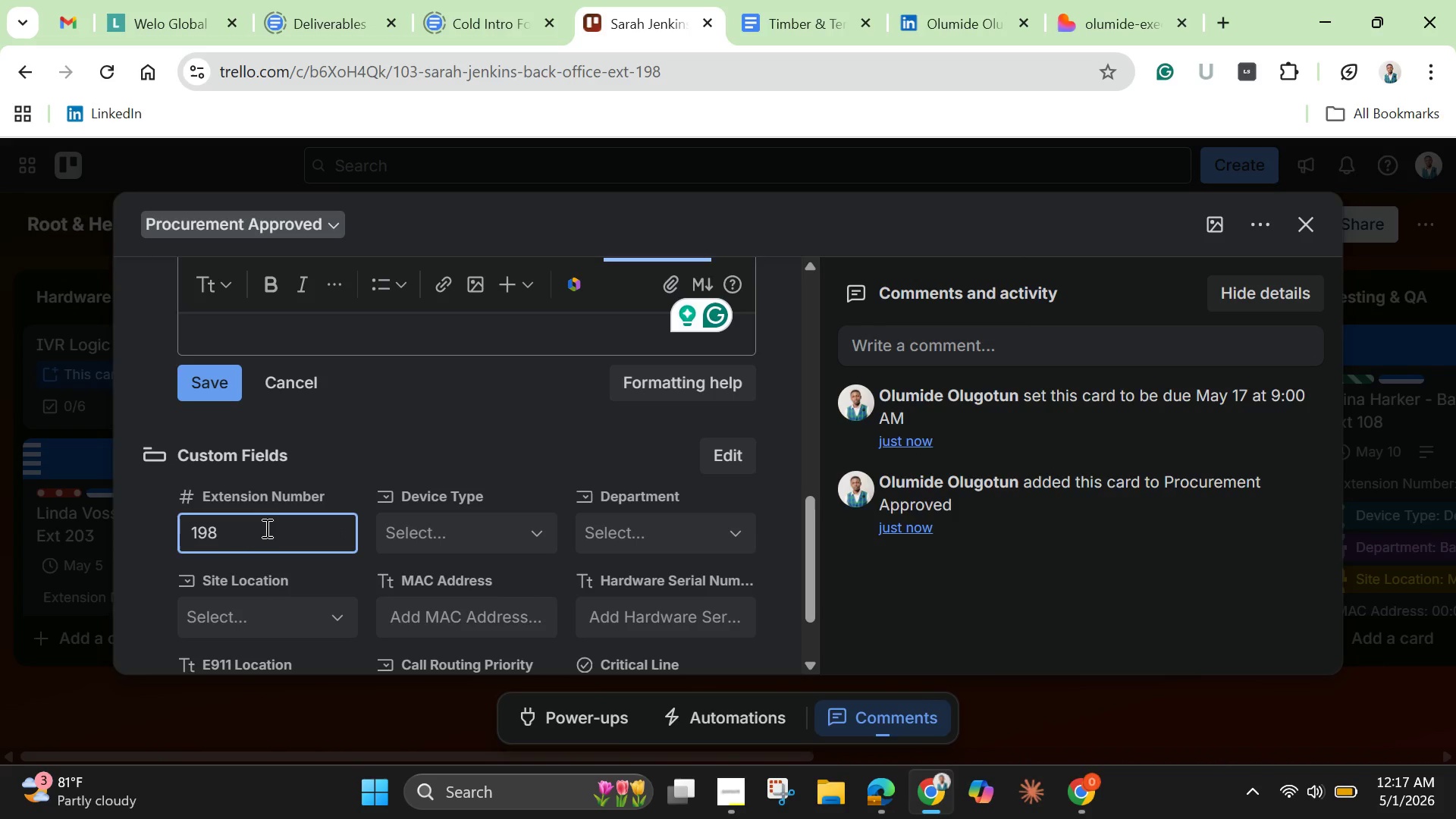 
wait(6.06)
 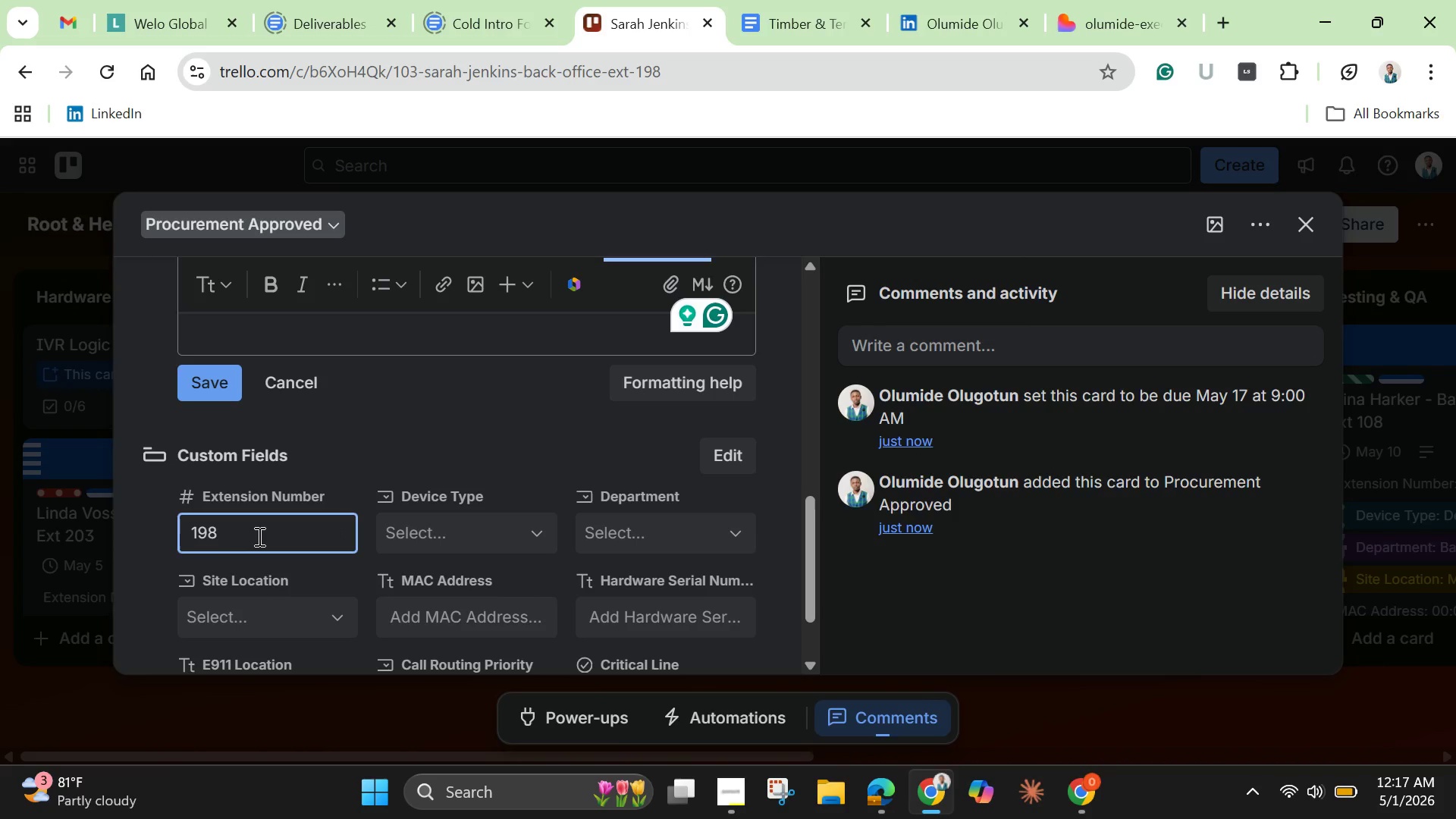 
left_click([428, 526])
 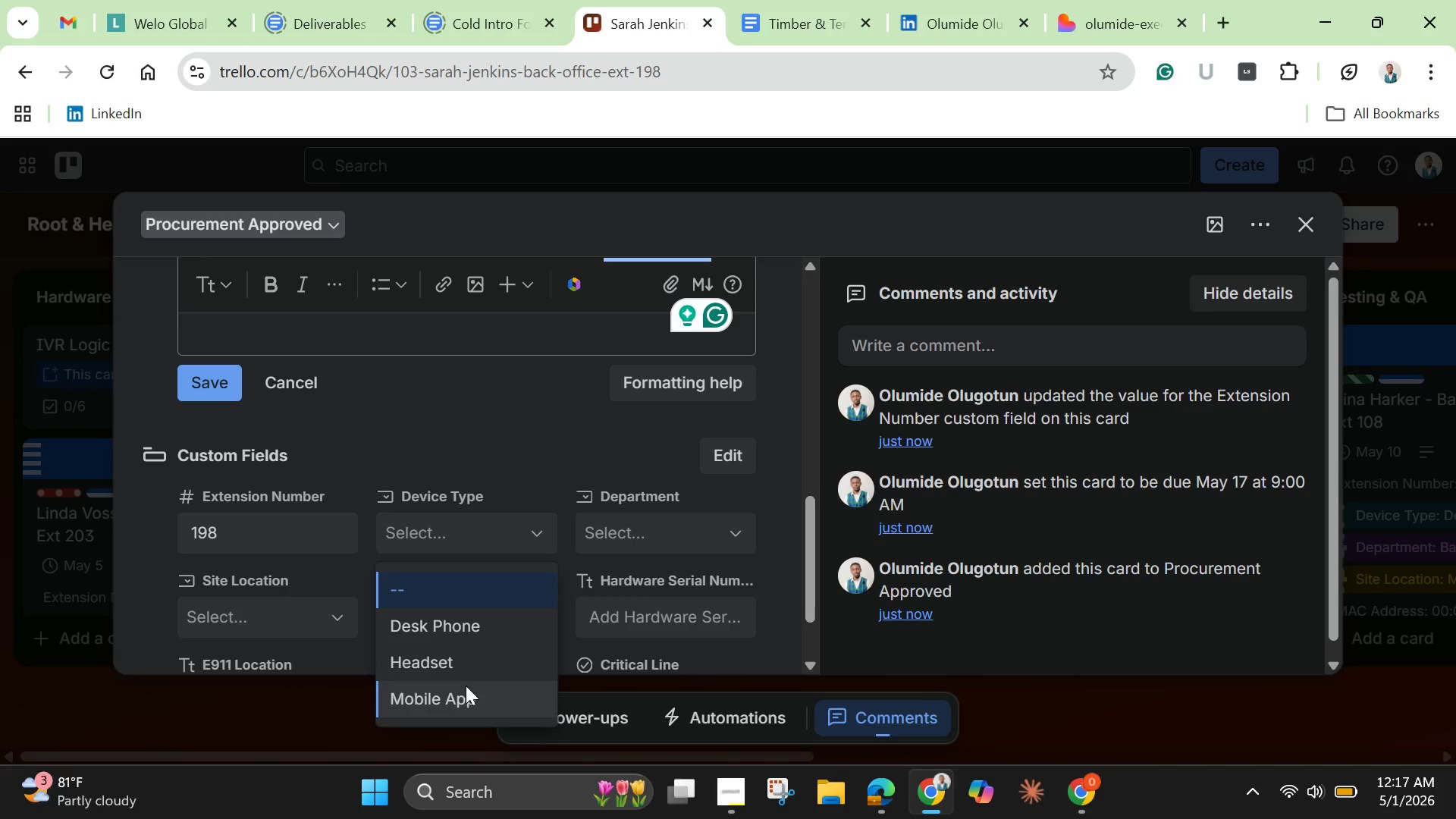 
left_click([466, 692])
 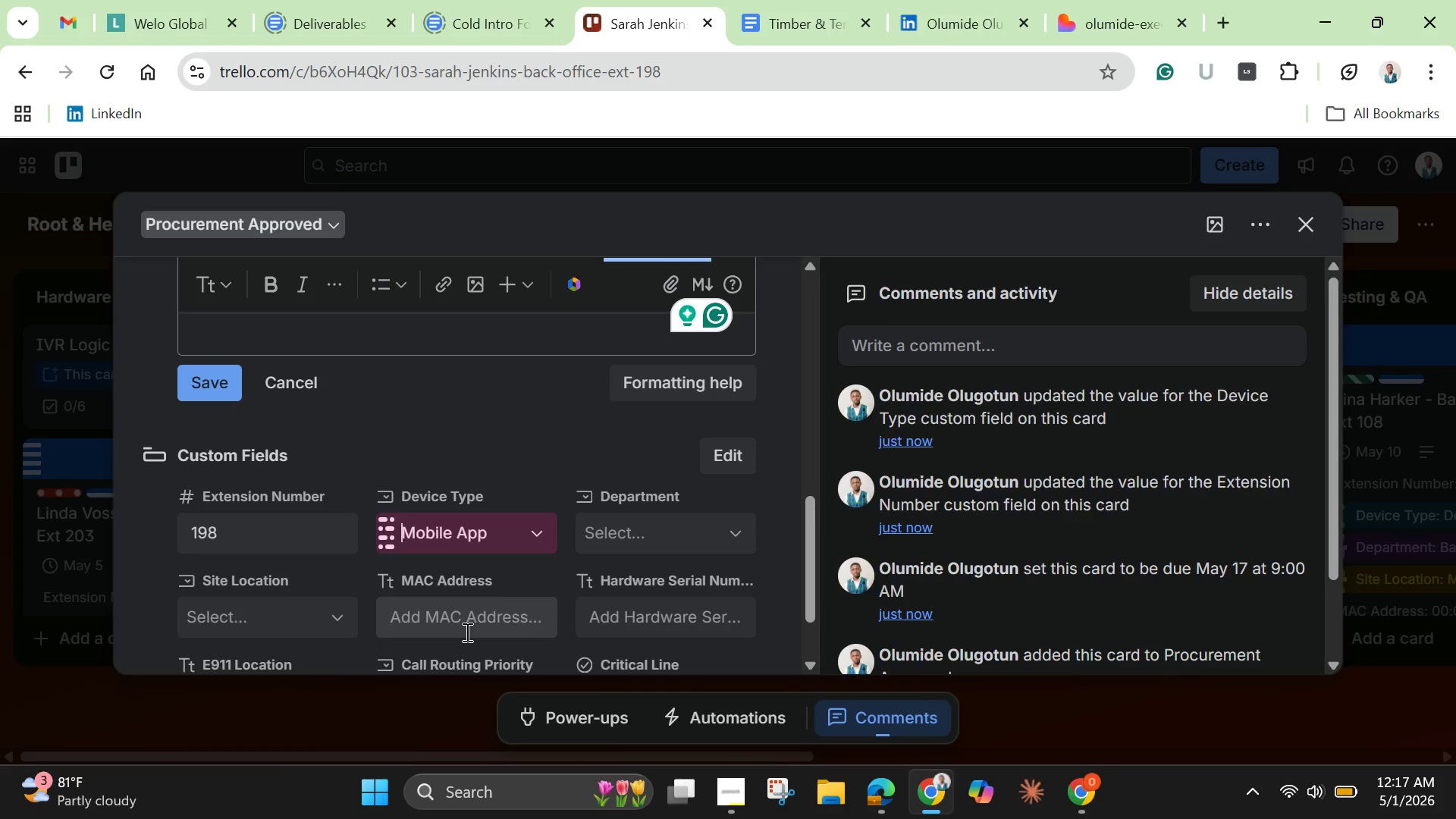 
wait(11.67)
 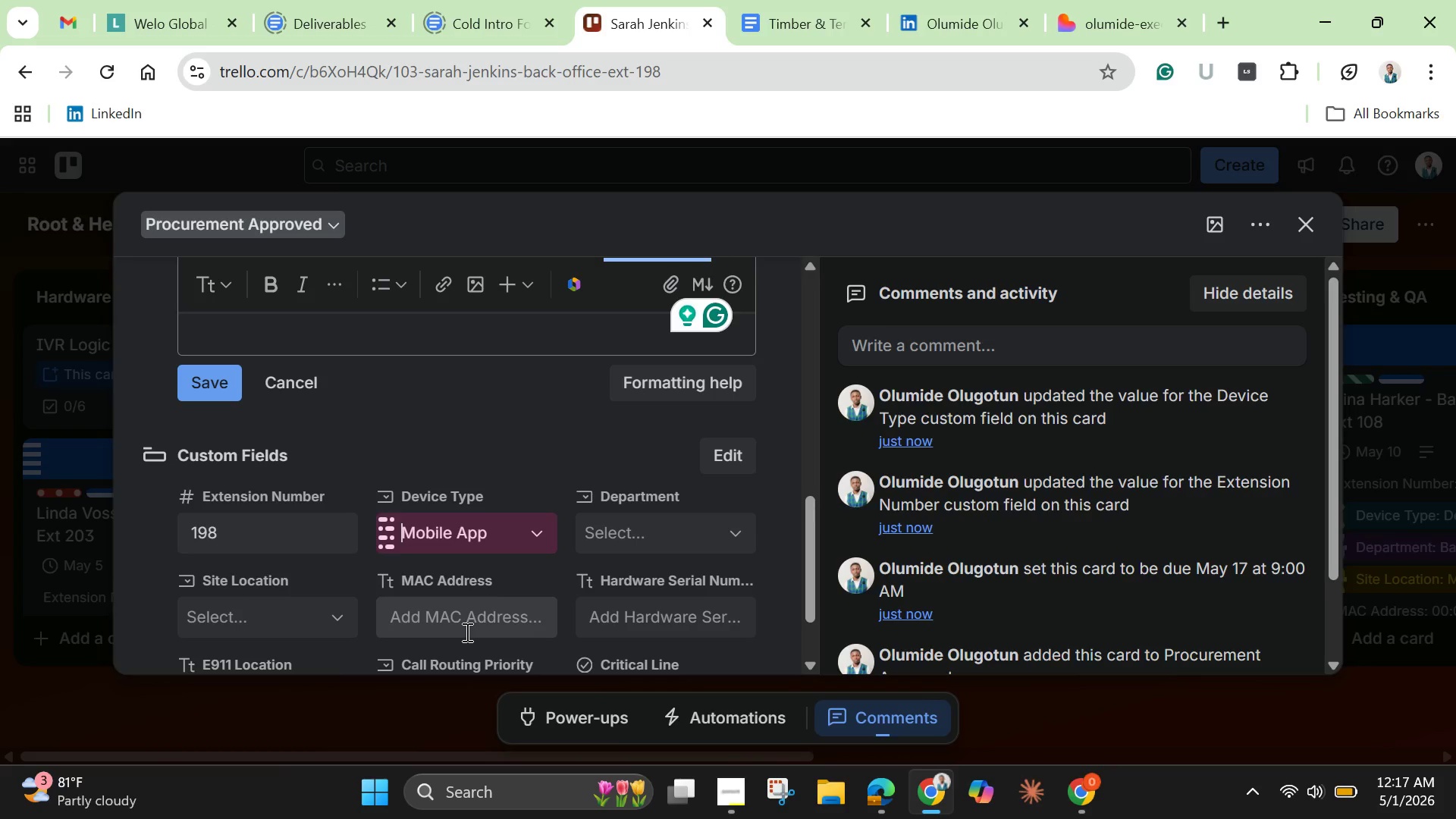 
left_click([636, 536])
 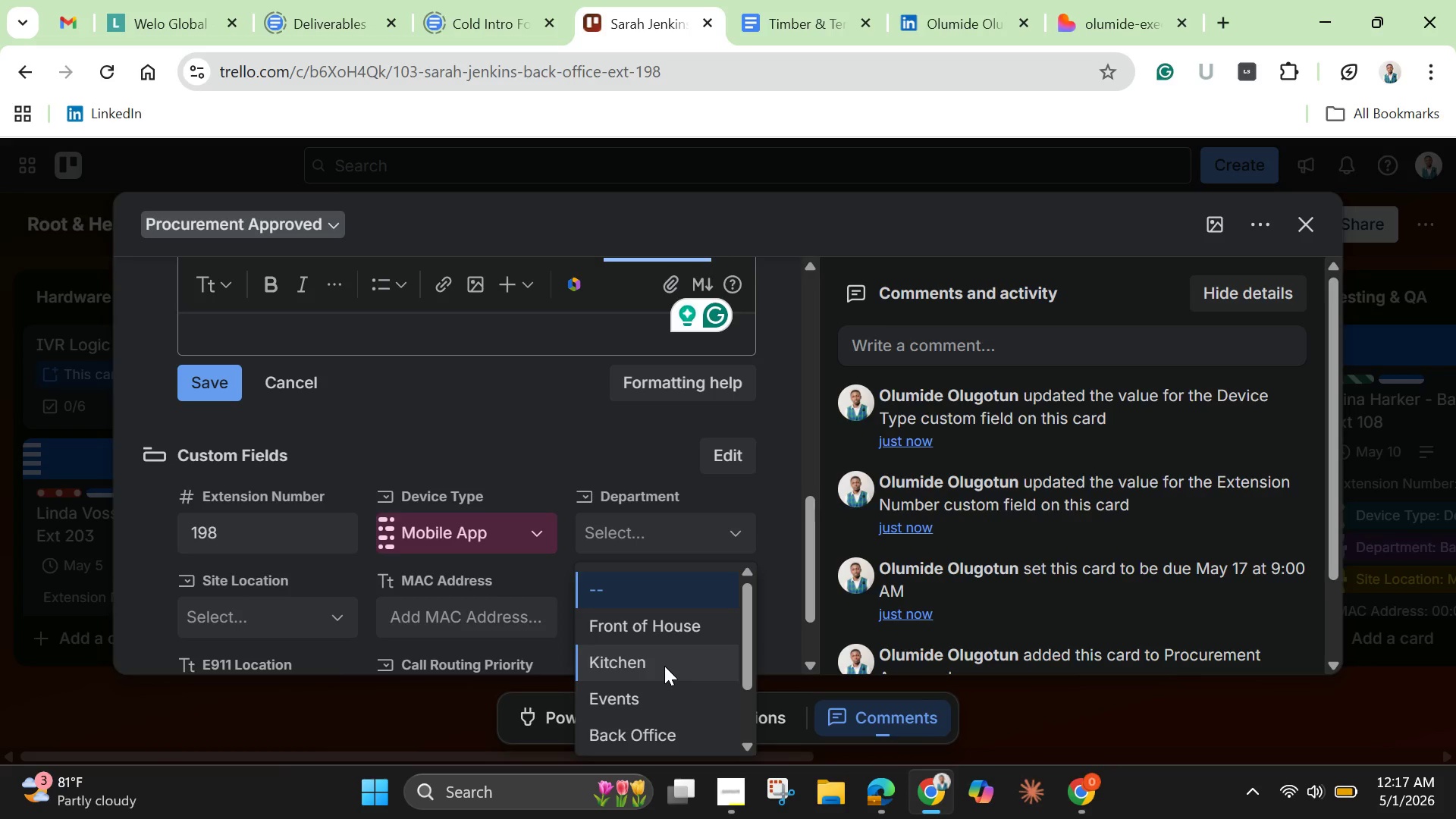 
wait(7.64)
 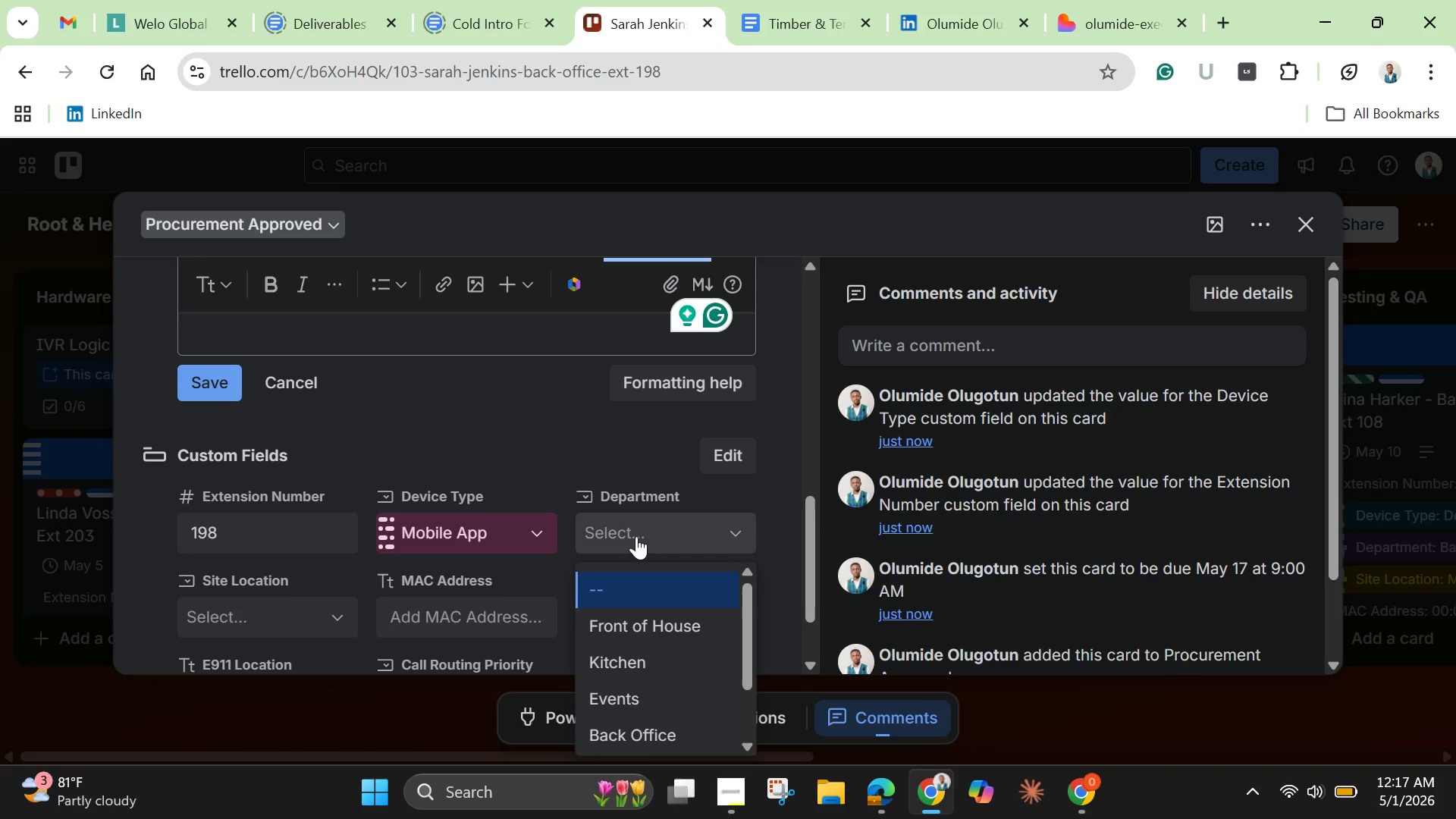 
left_click([632, 742])
 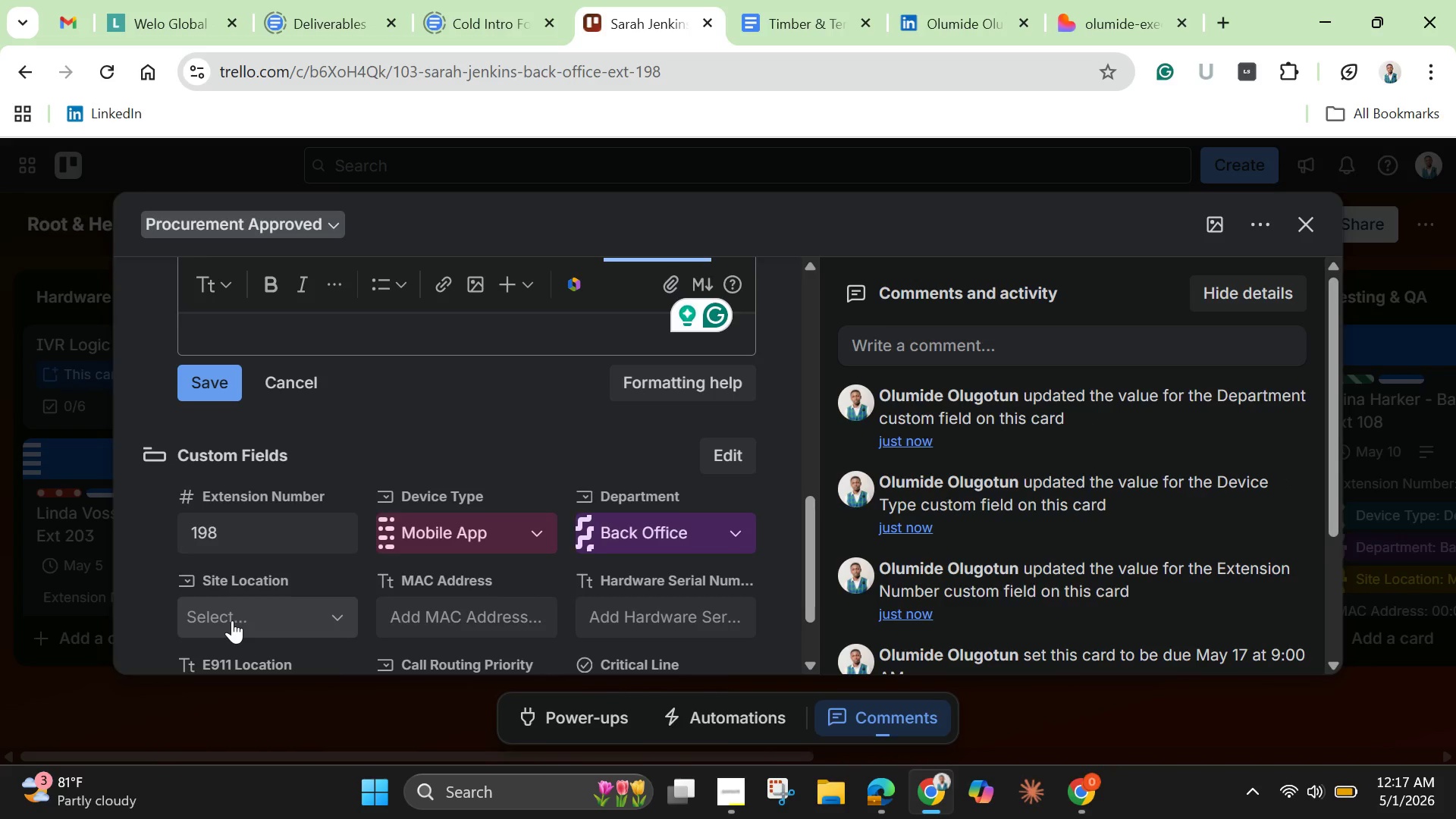 
left_click([232, 620])
 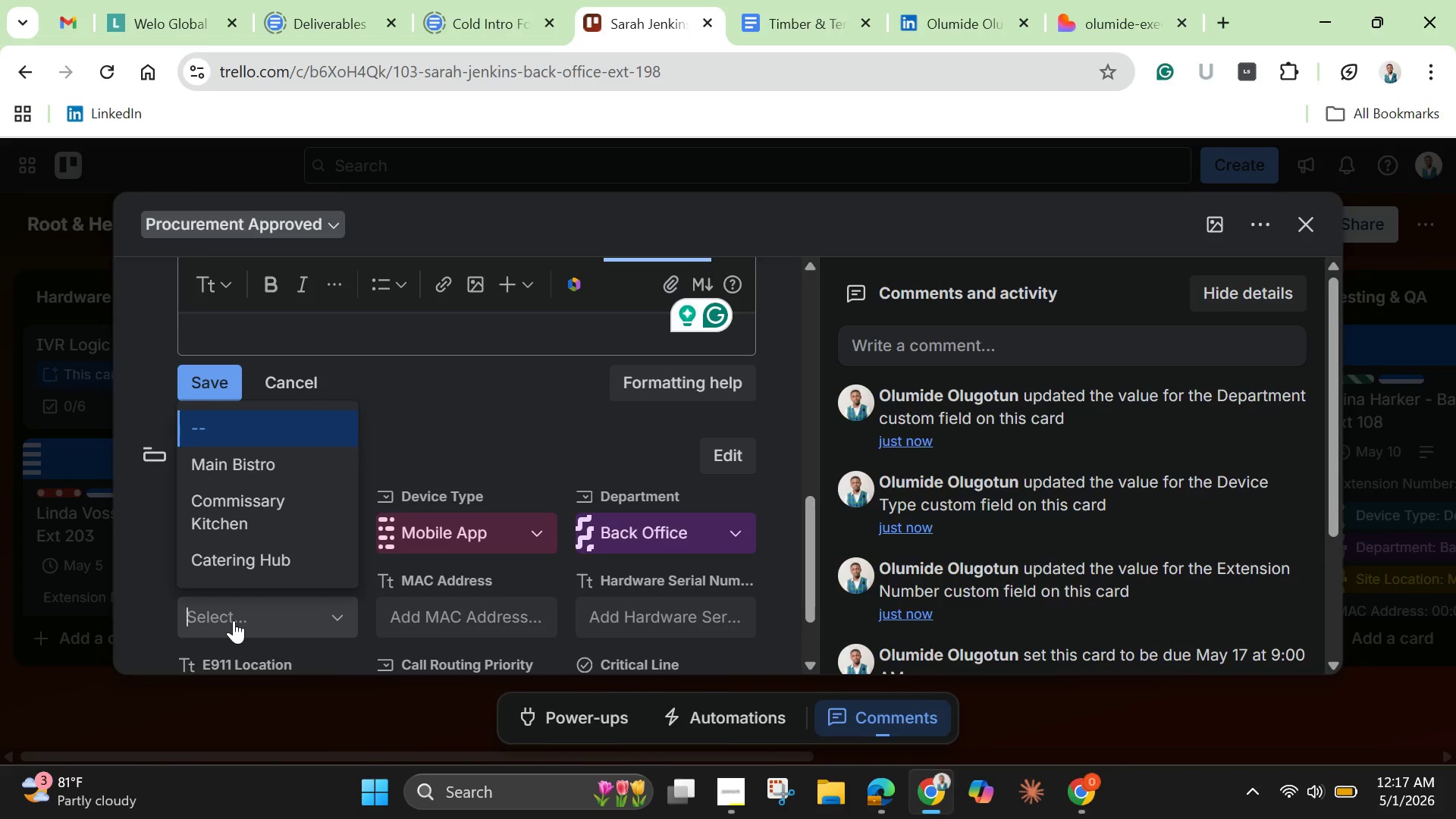 
wait(9.97)
 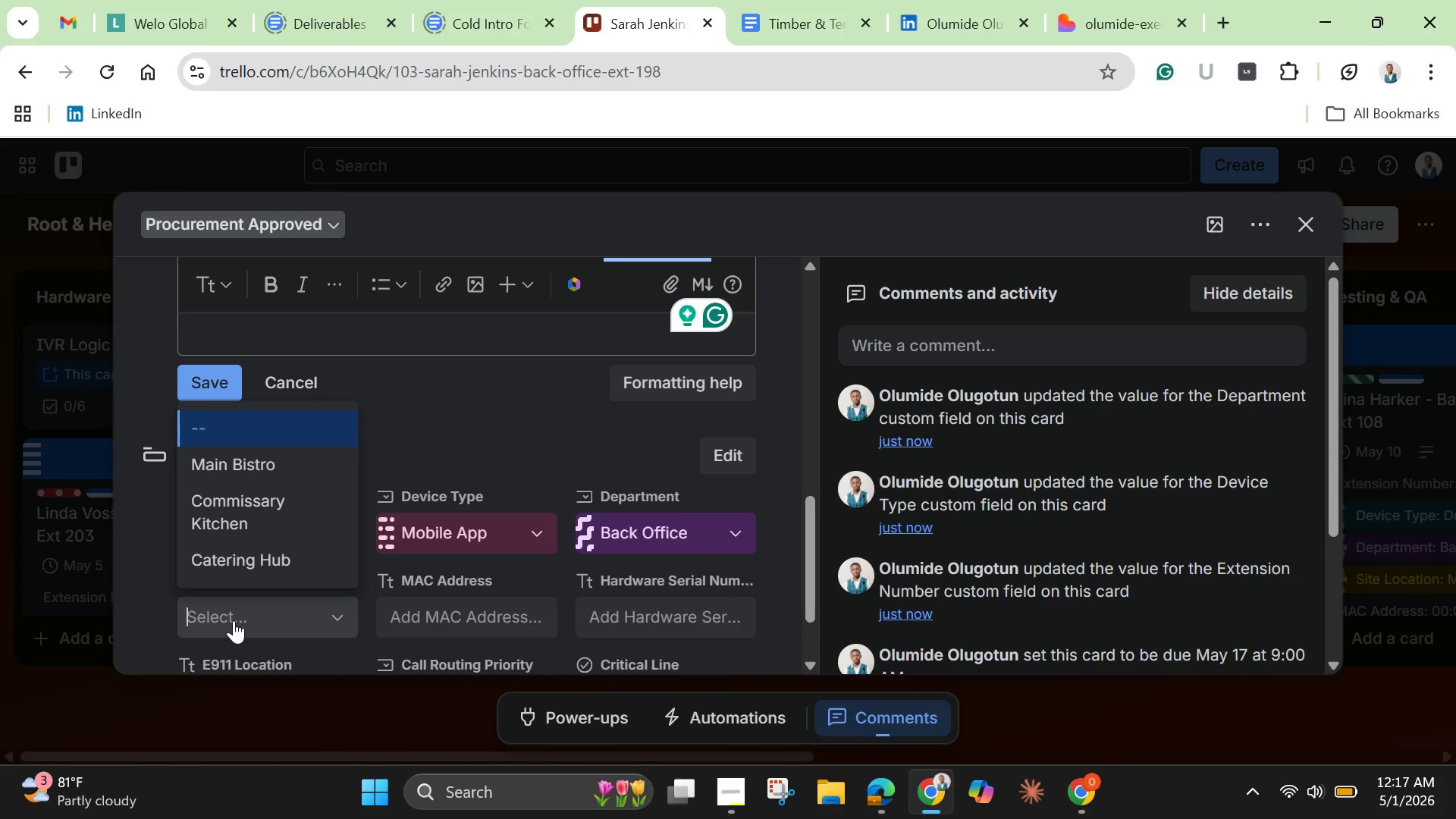 
left_click([249, 563])
 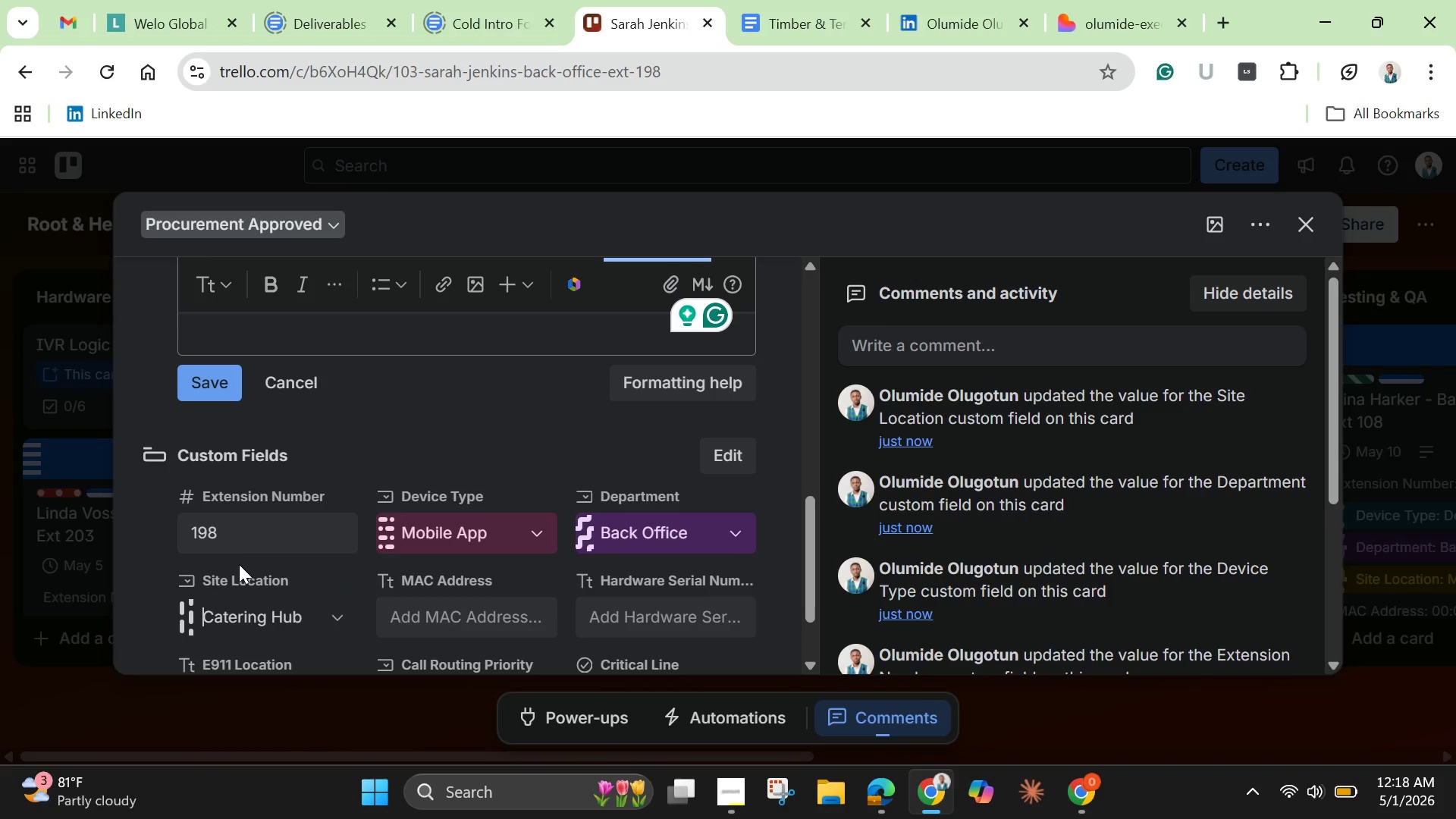 
wait(10.53)
 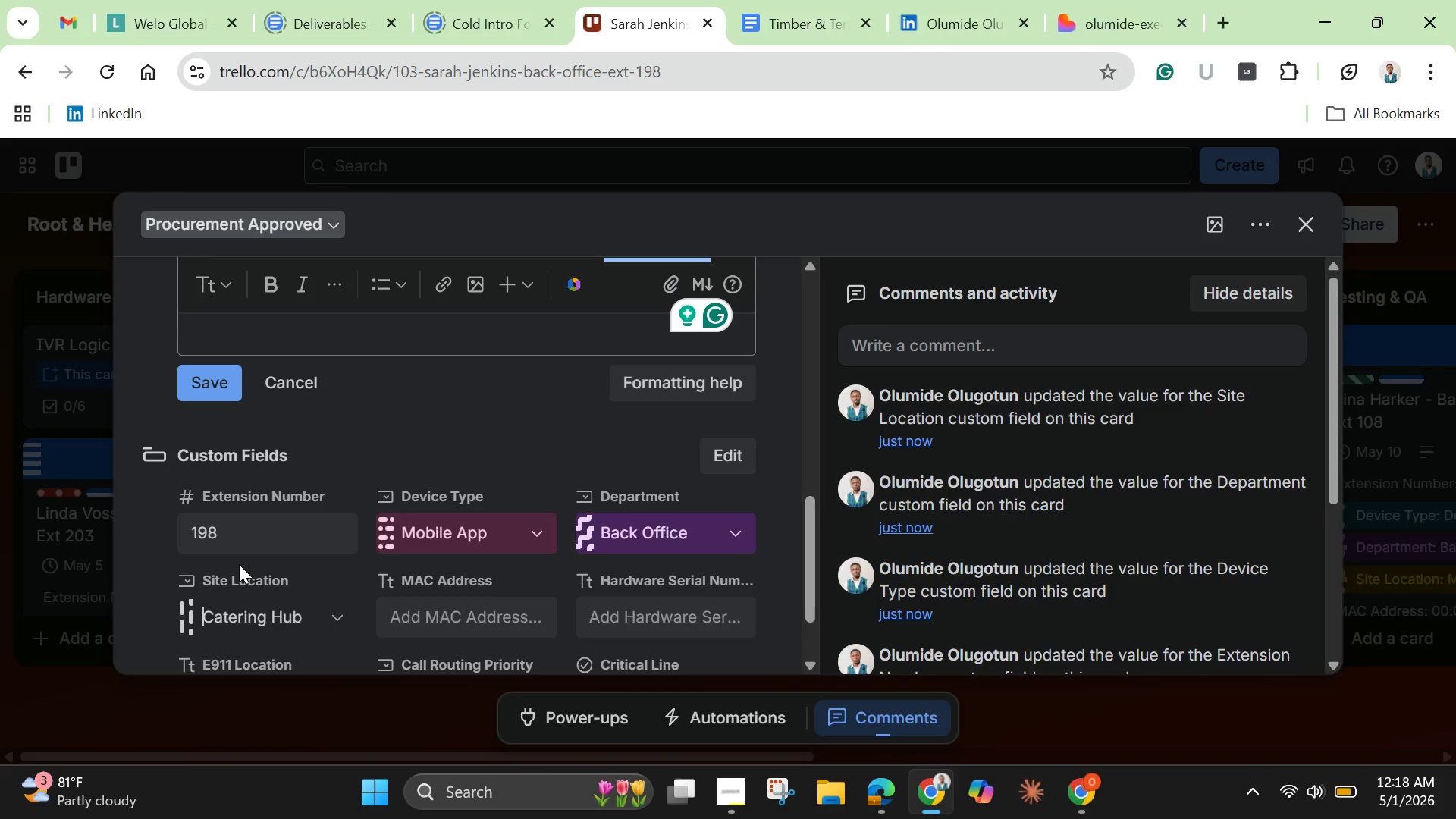 
scroll: coordinate [234, 580], scroll_direction: down, amount: 1.0
 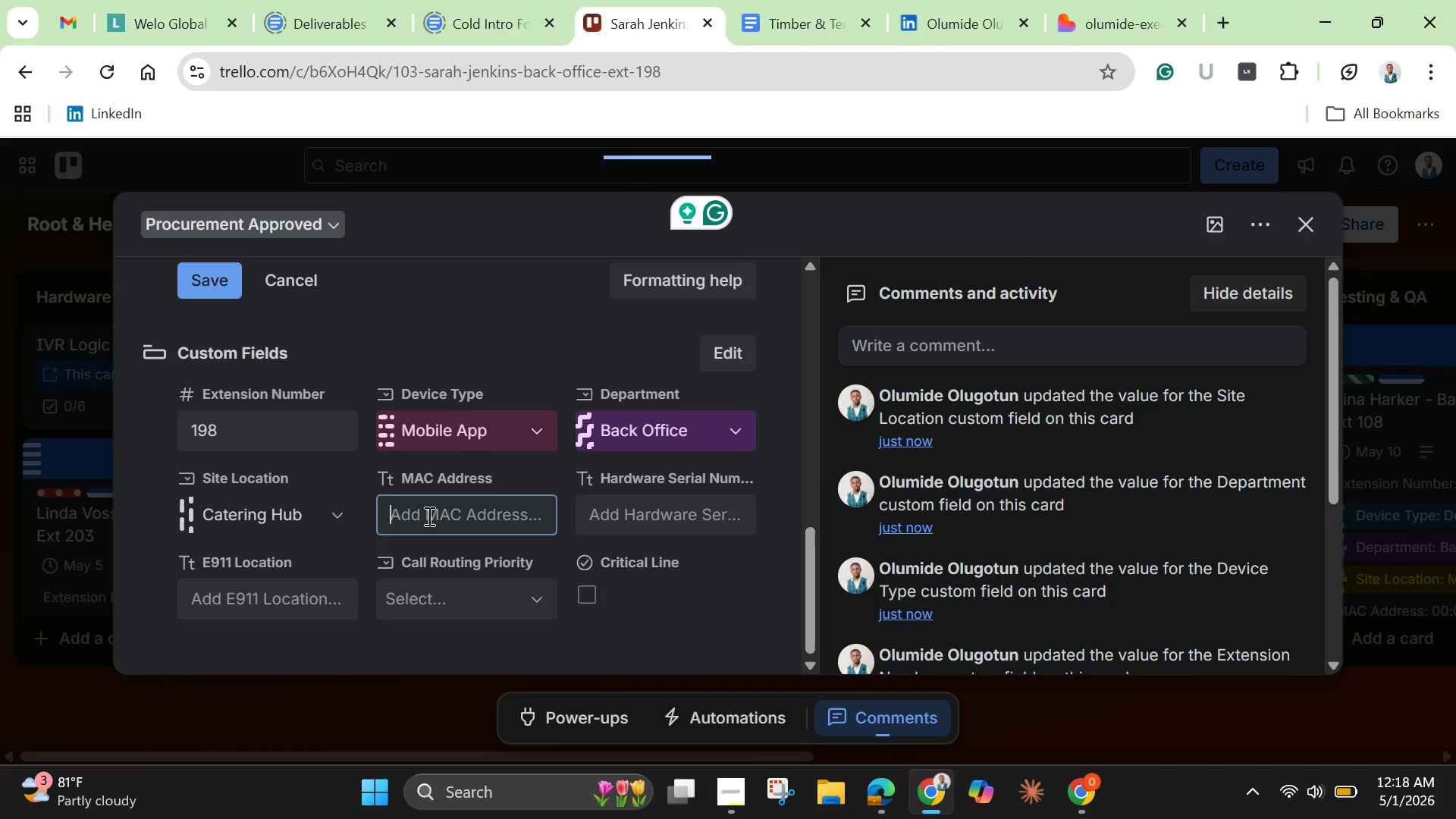 
left_click([428, 516])
 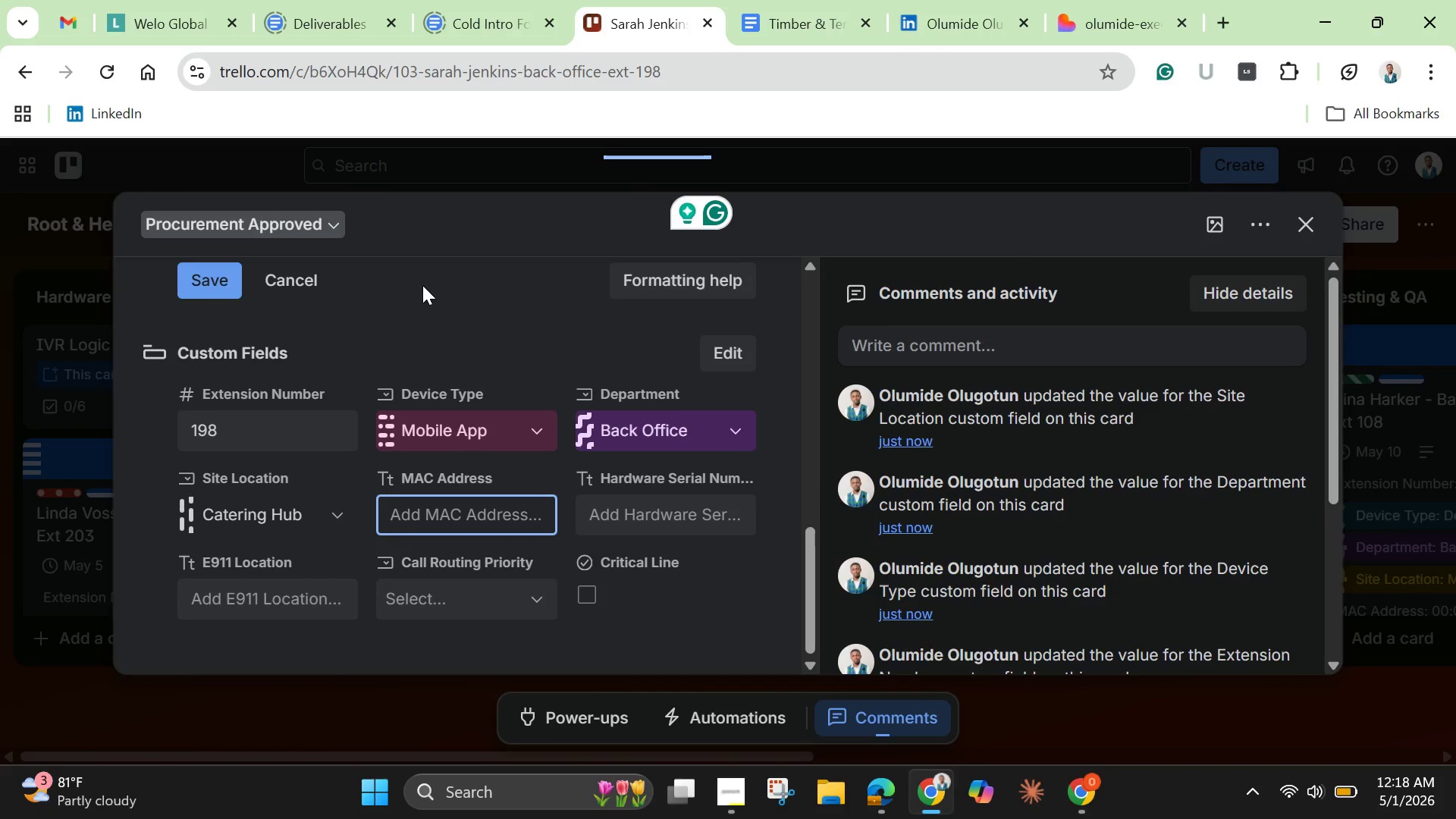 
scroll: coordinate [425, 318], scroll_direction: up, amount: 3.0
 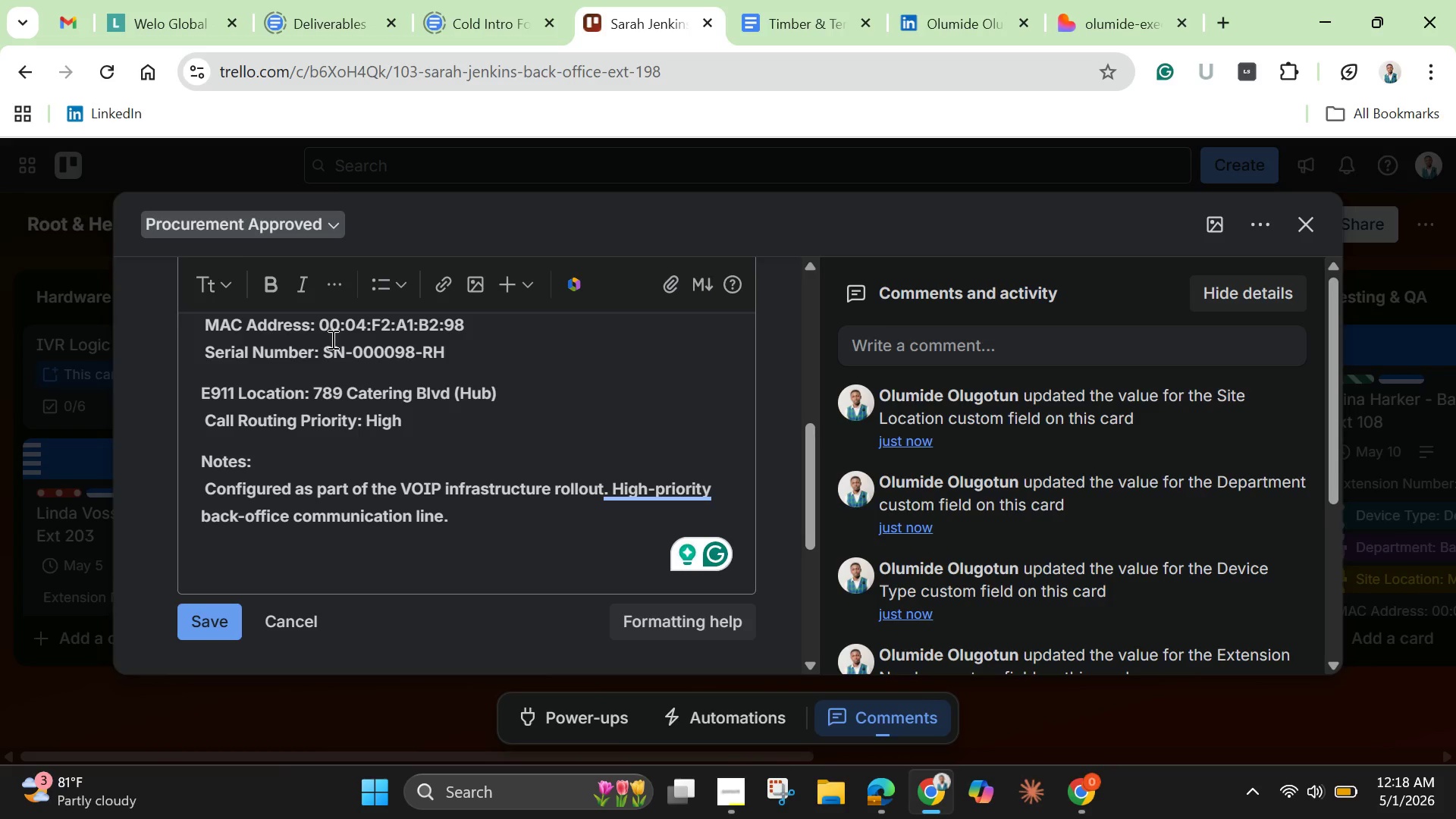 
left_click_drag(start_coordinate=[322, 322], to_coordinate=[470, 327])
 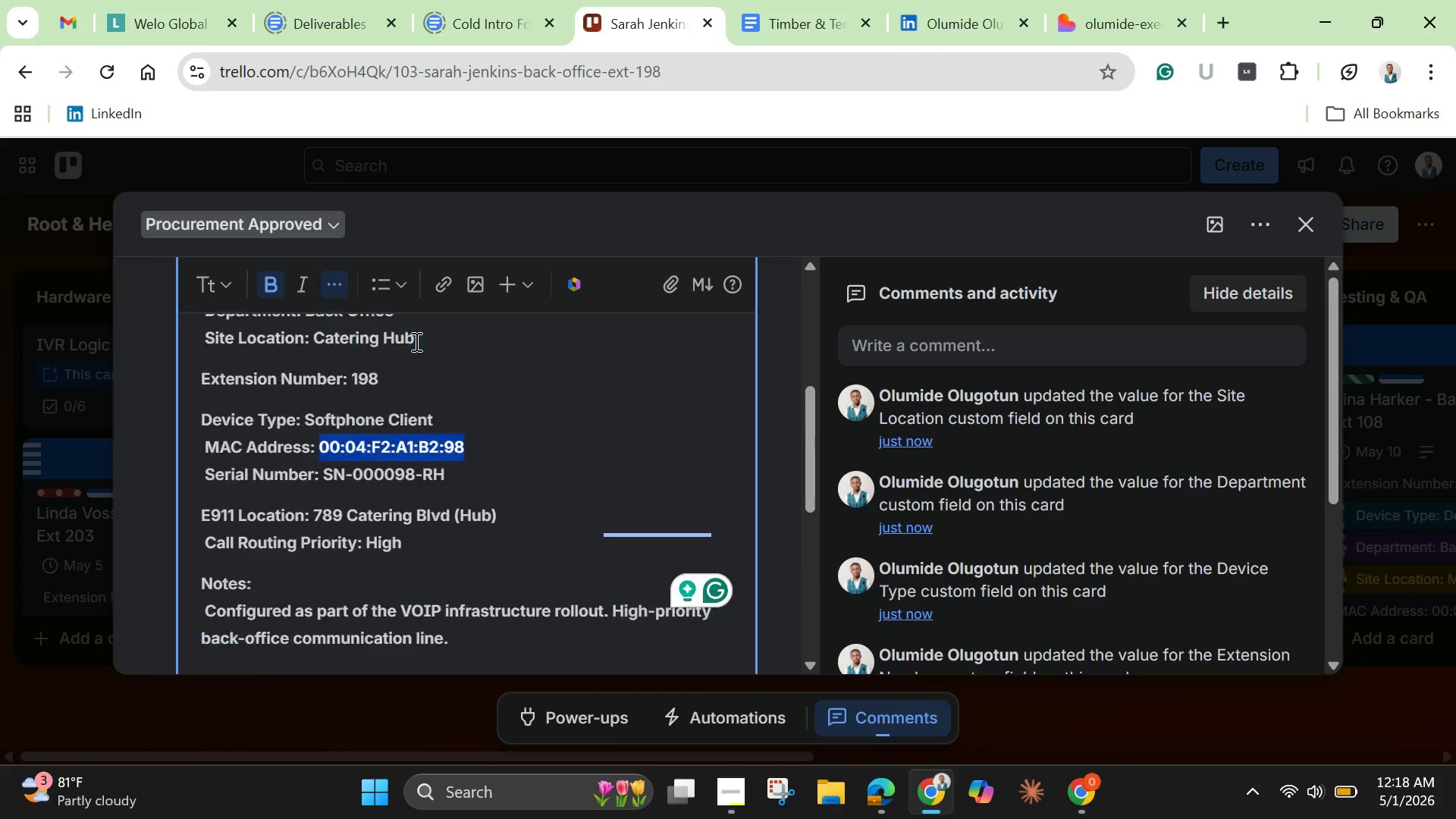 
scroll: coordinate [415, 341], scroll_direction: up, amount: 3.0
 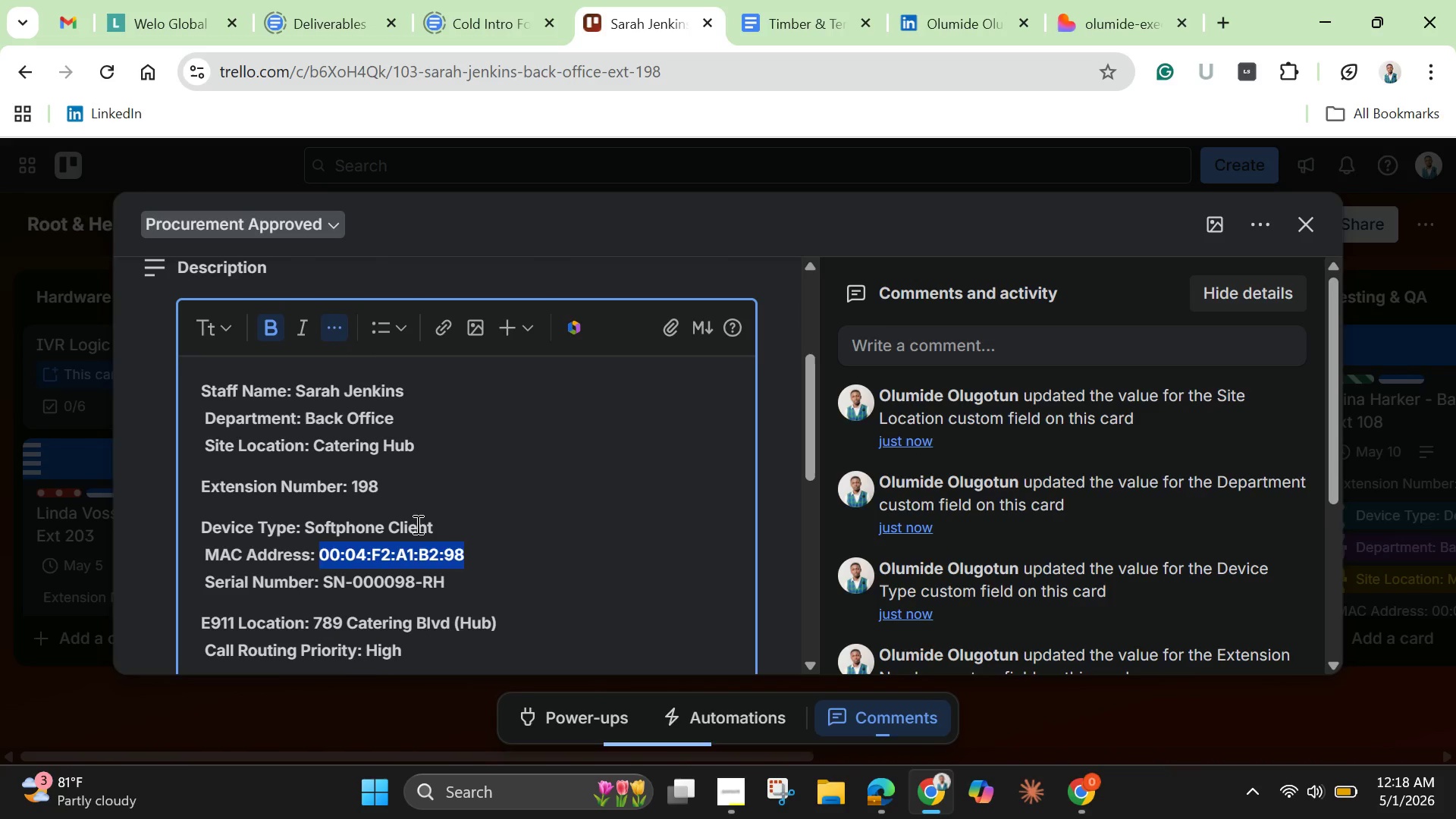 
scroll: coordinate [414, 519], scroll_direction: down, amount: 1.0
 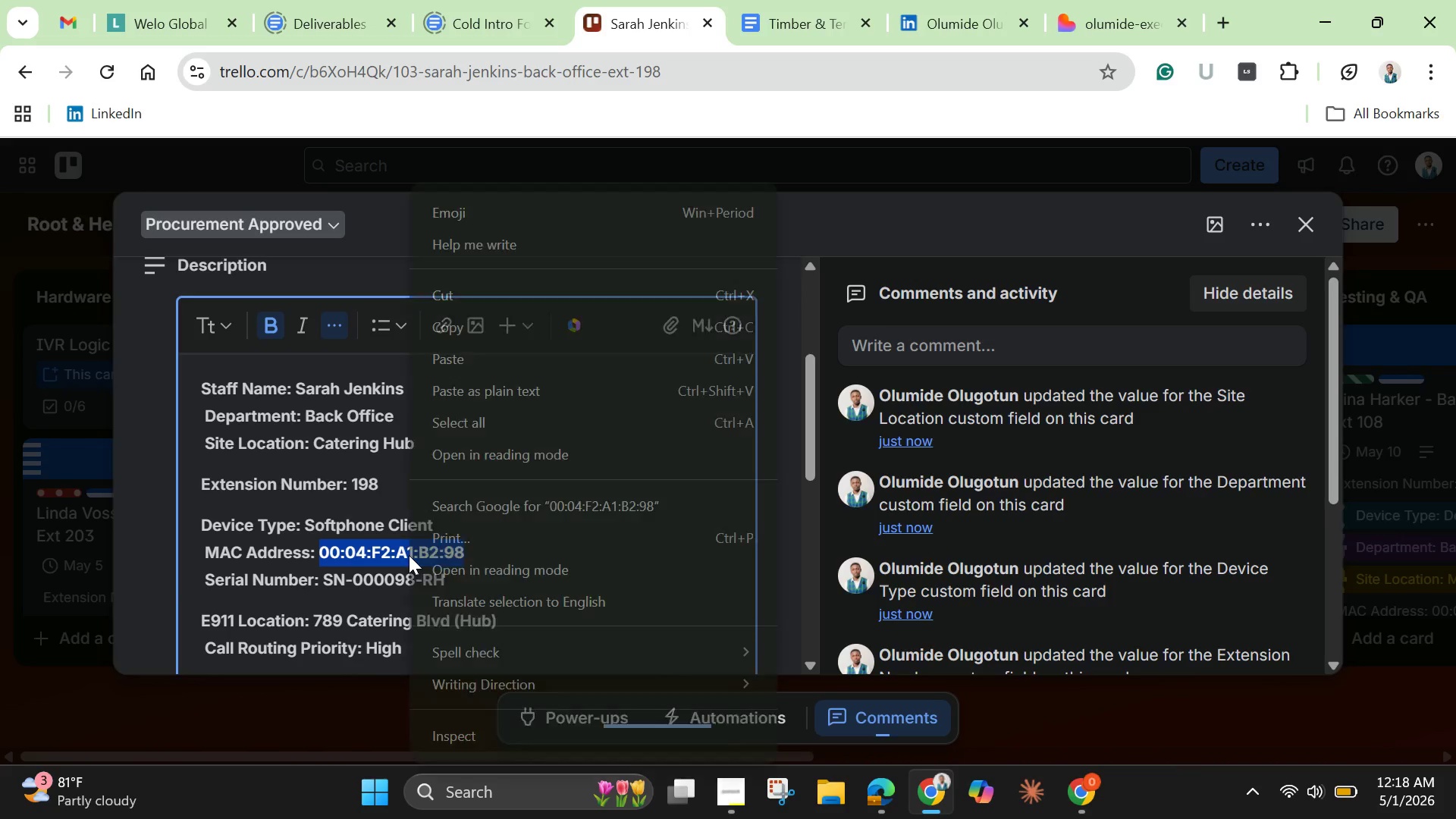 
right_click([409, 555])
 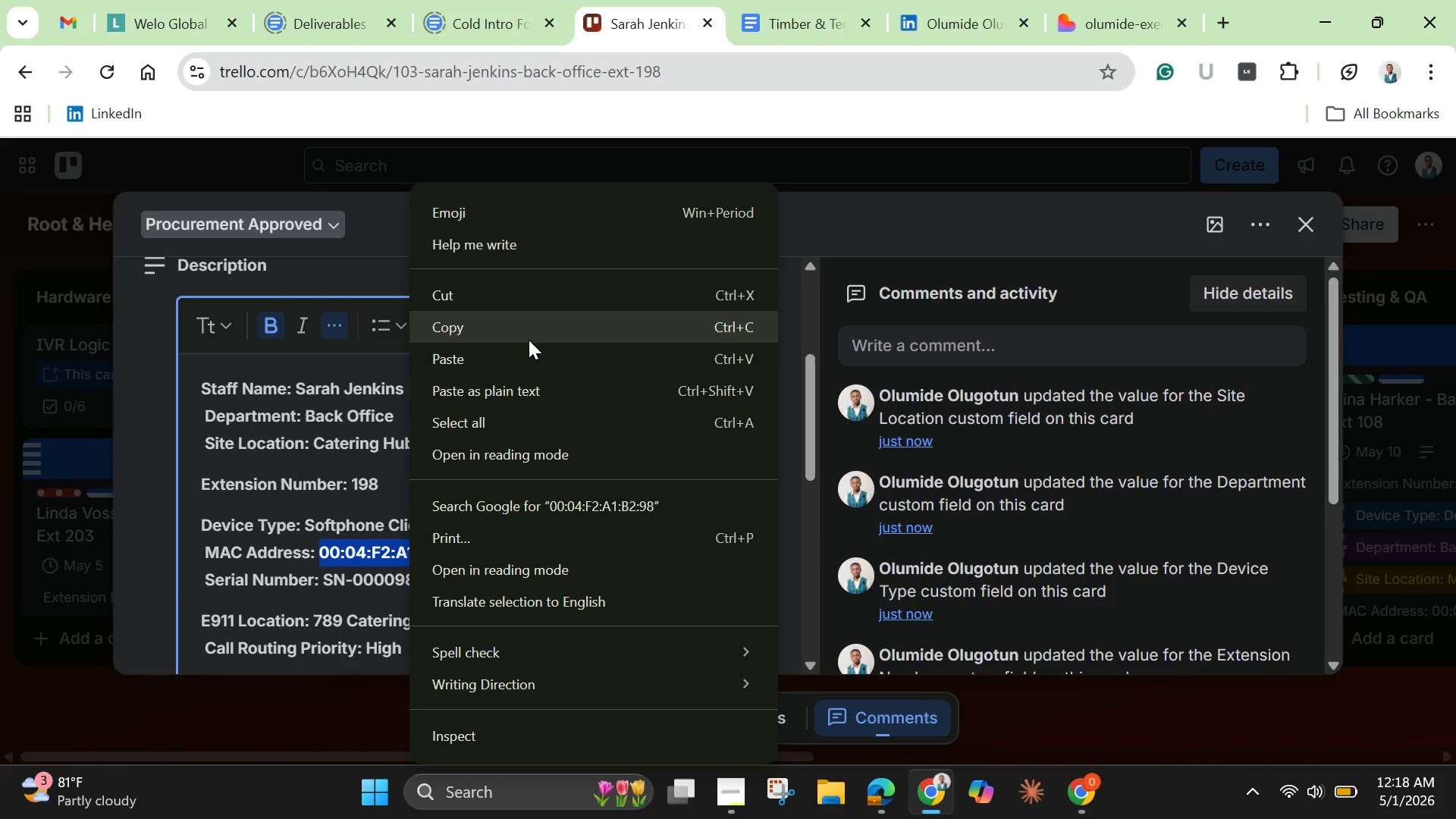 
left_click([529, 340])
 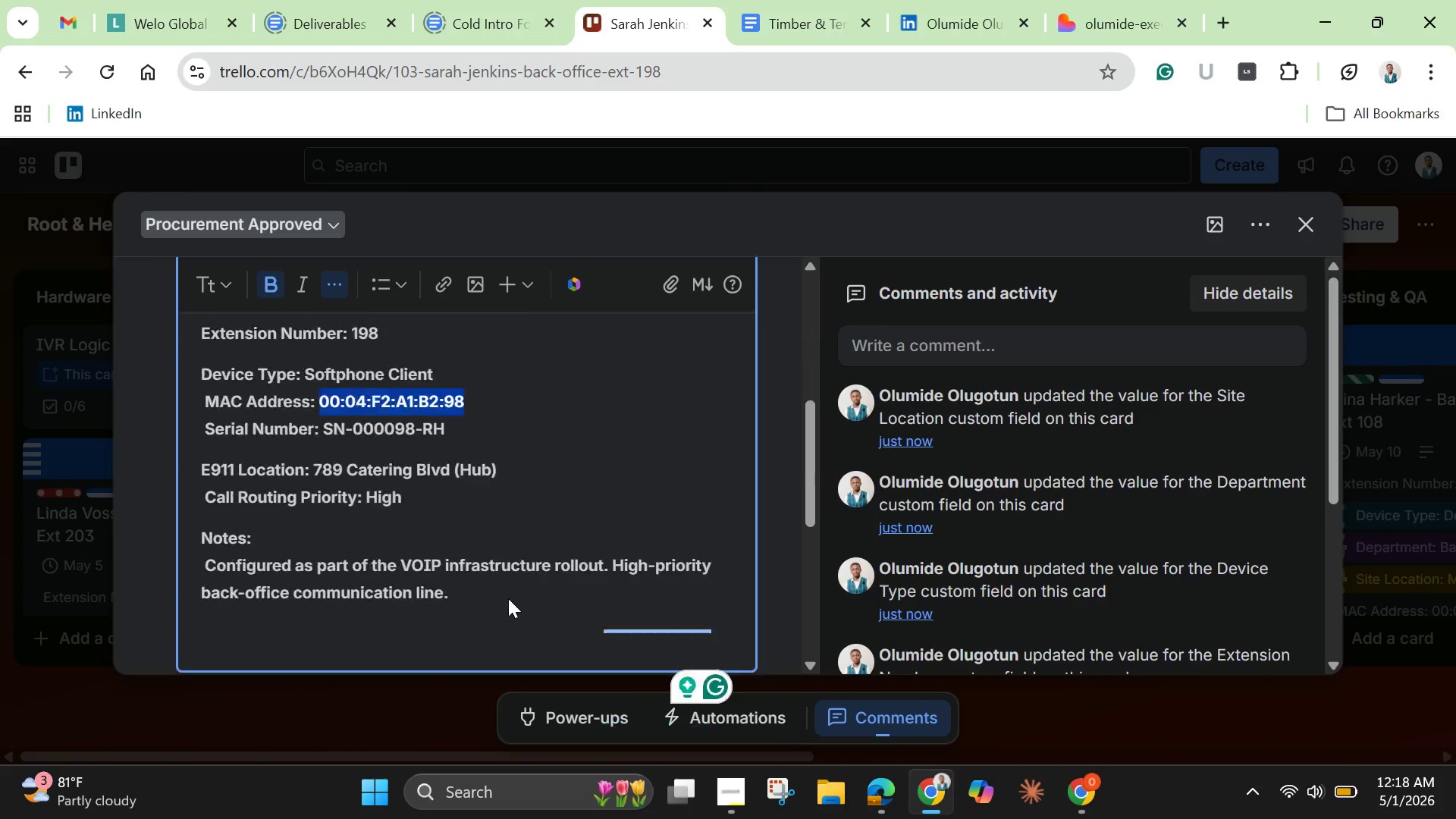 
scroll: coordinate [499, 606], scroll_direction: down, amount: 5.0
 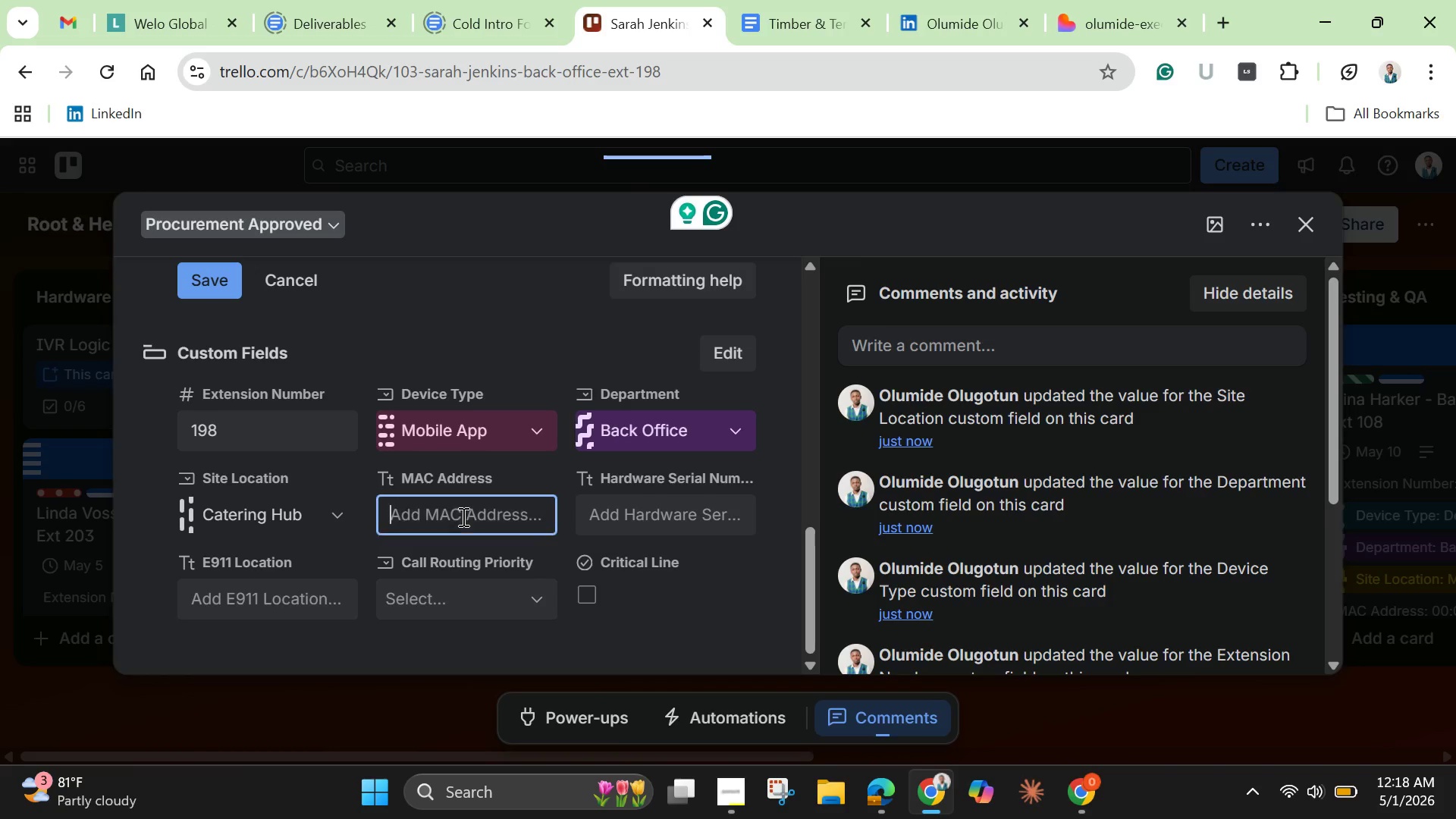 
left_click([462, 516])
 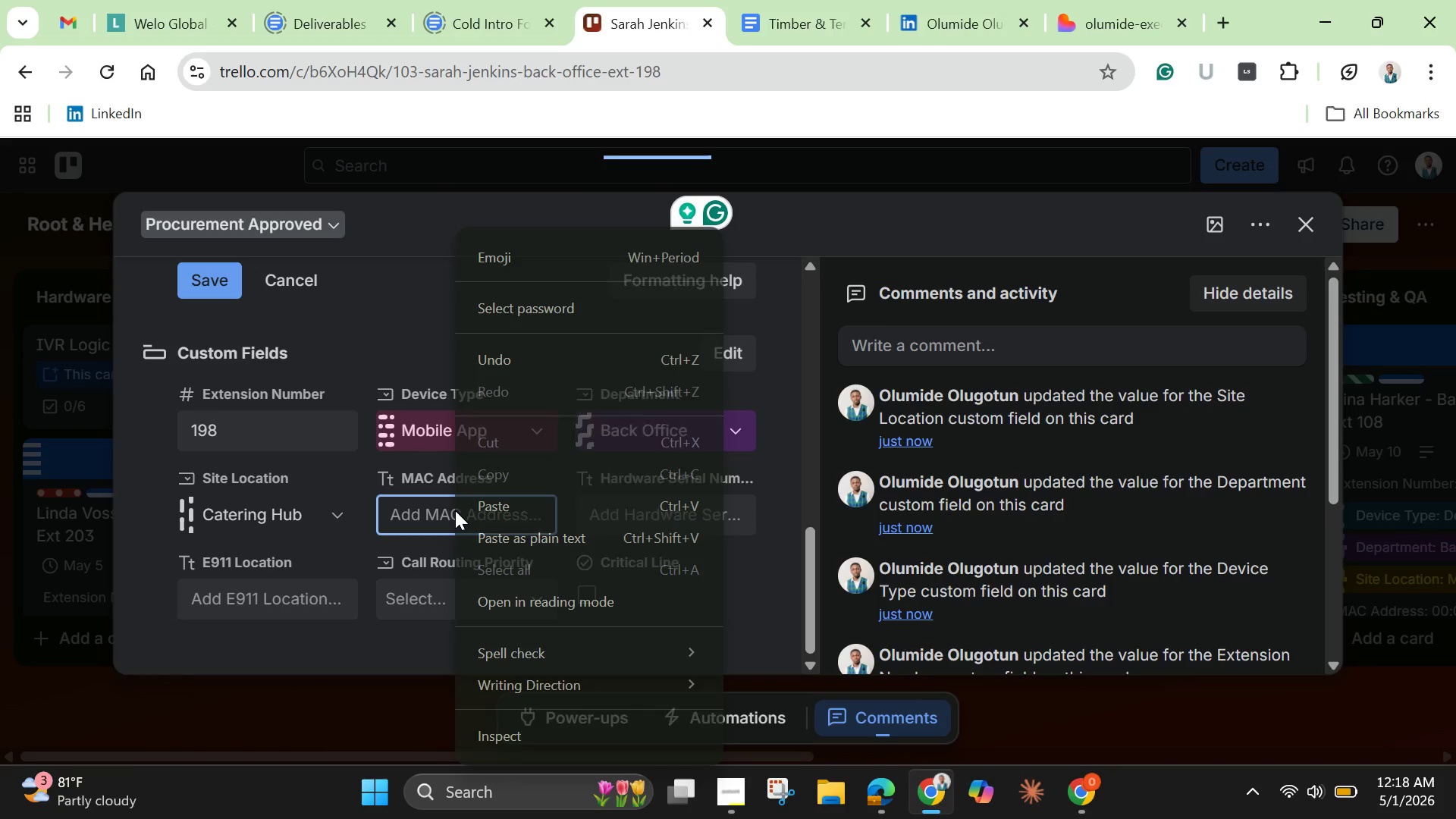 
right_click([455, 510])
 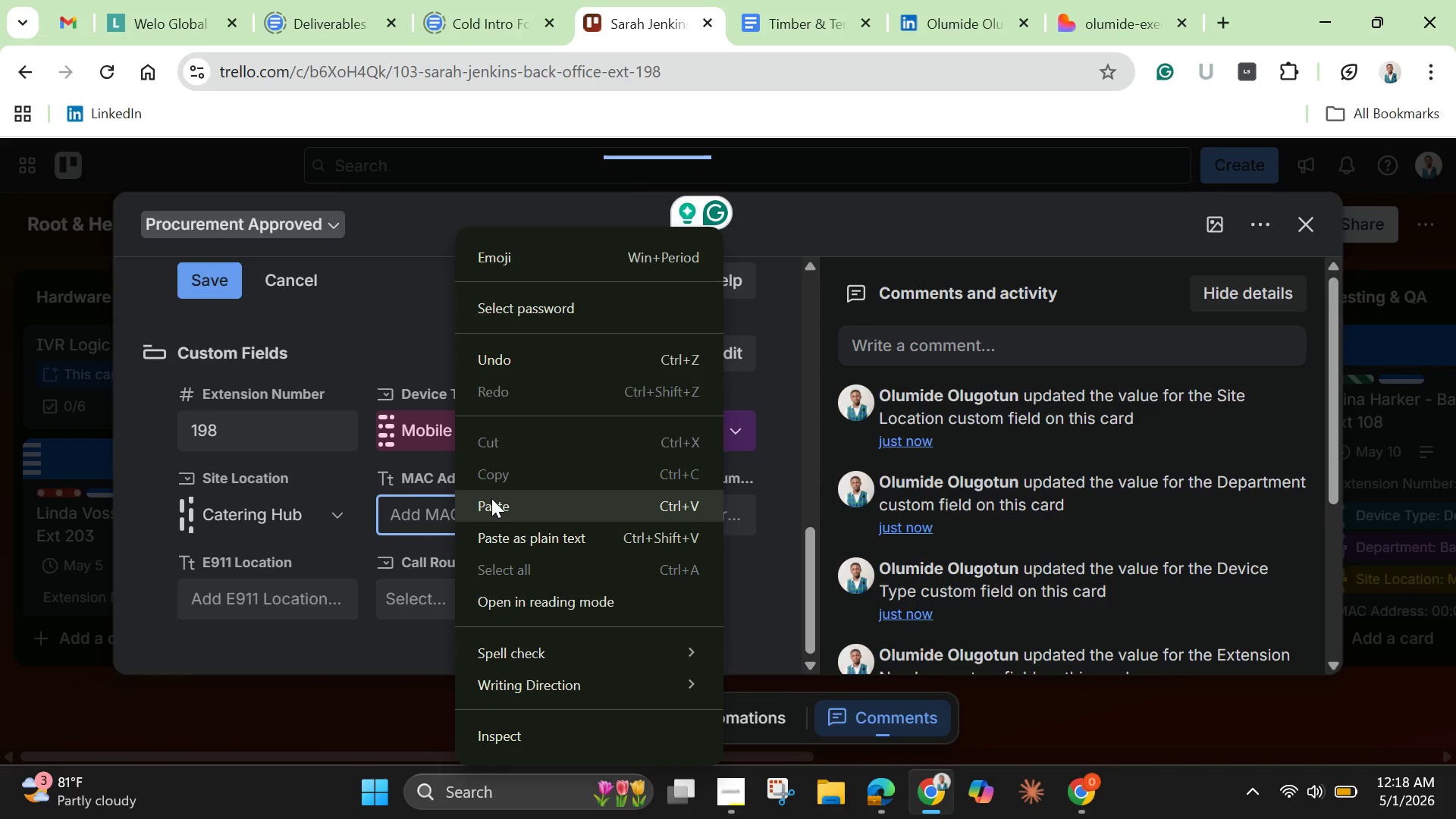 
left_click([491, 498])
 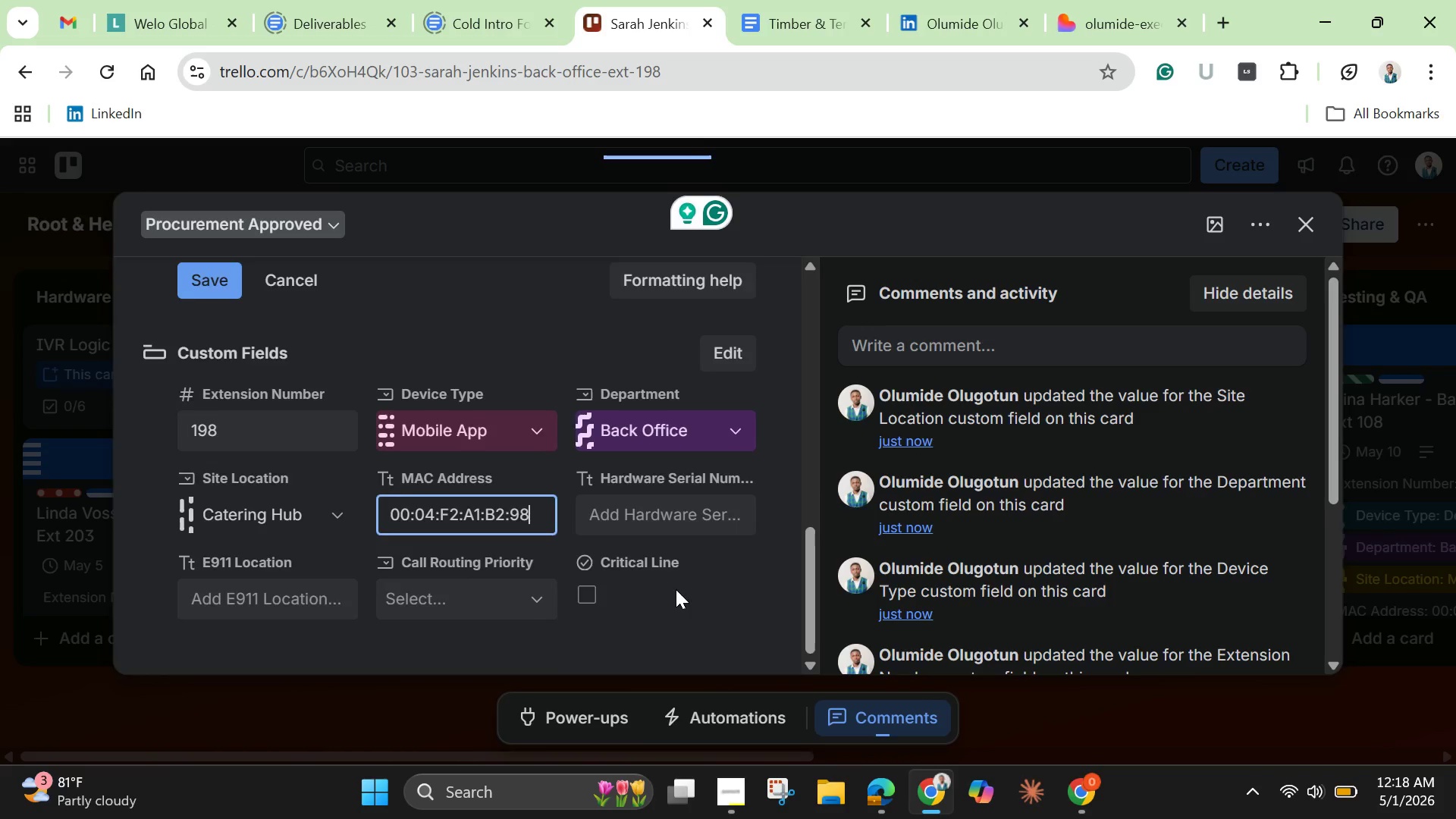 
scroll: coordinate [676, 589], scroll_direction: up, amount: 3.0
 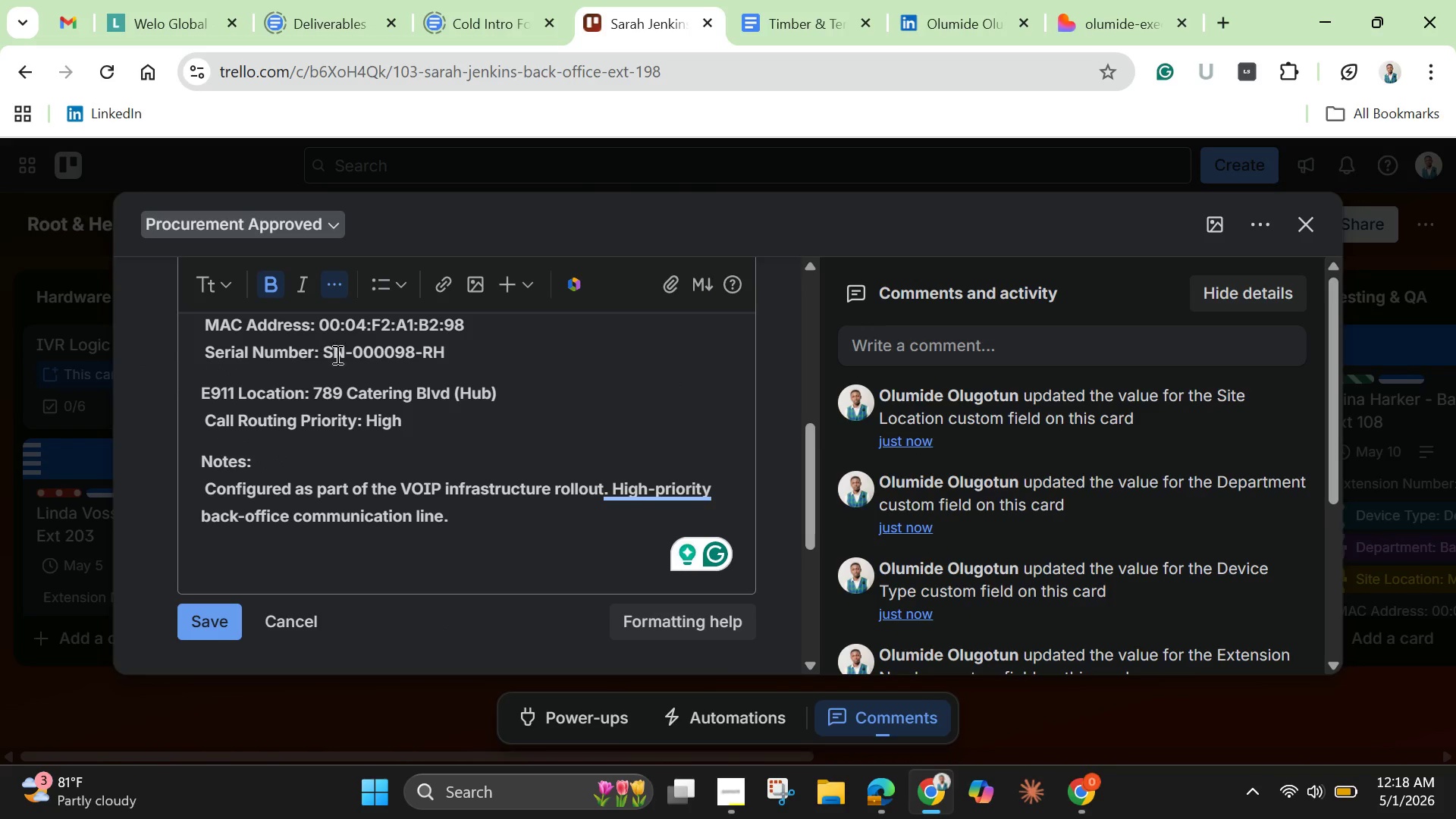 
left_click_drag(start_coordinate=[324, 354], to_coordinate=[466, 344])
 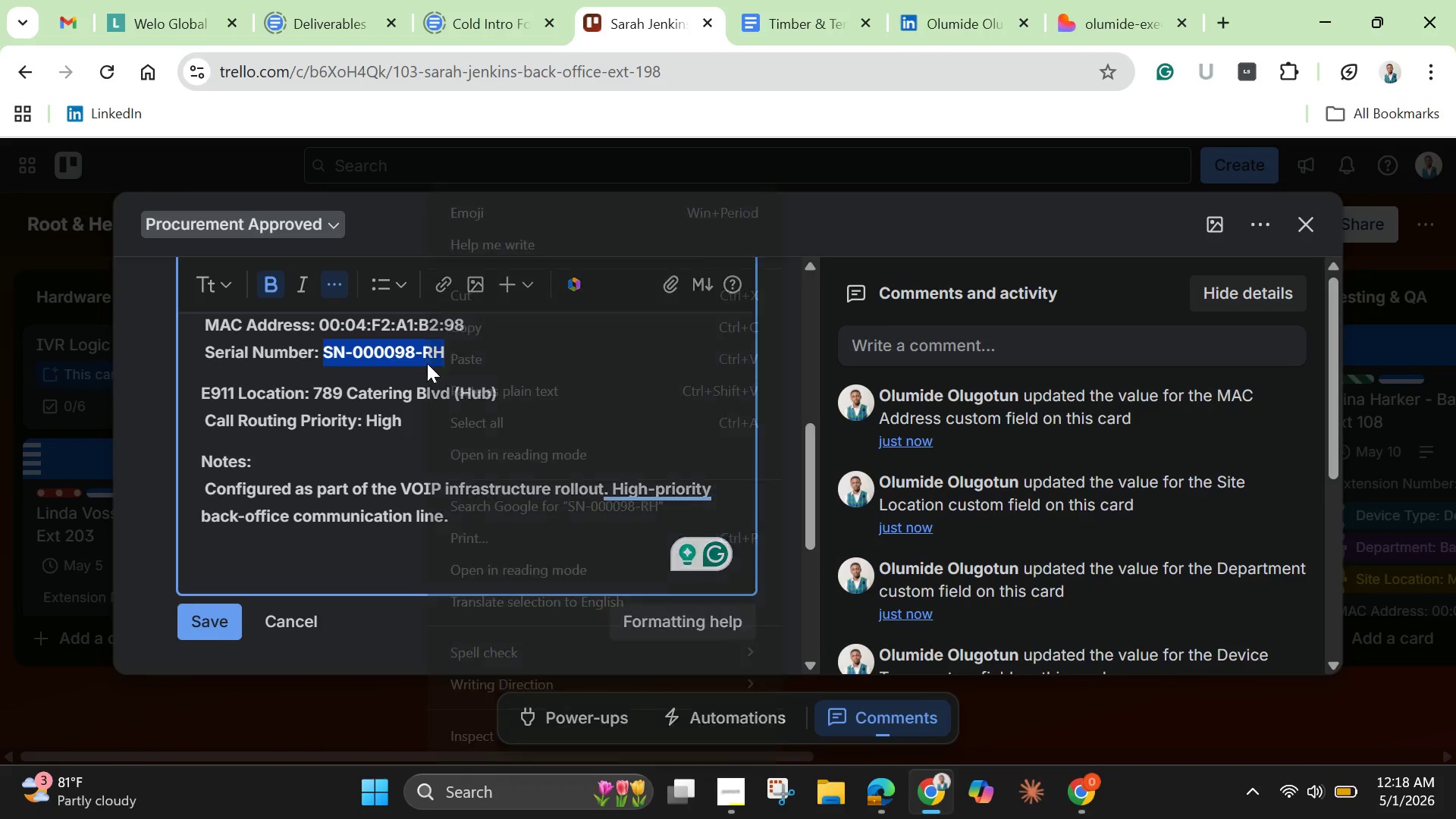 
right_click([427, 363])
 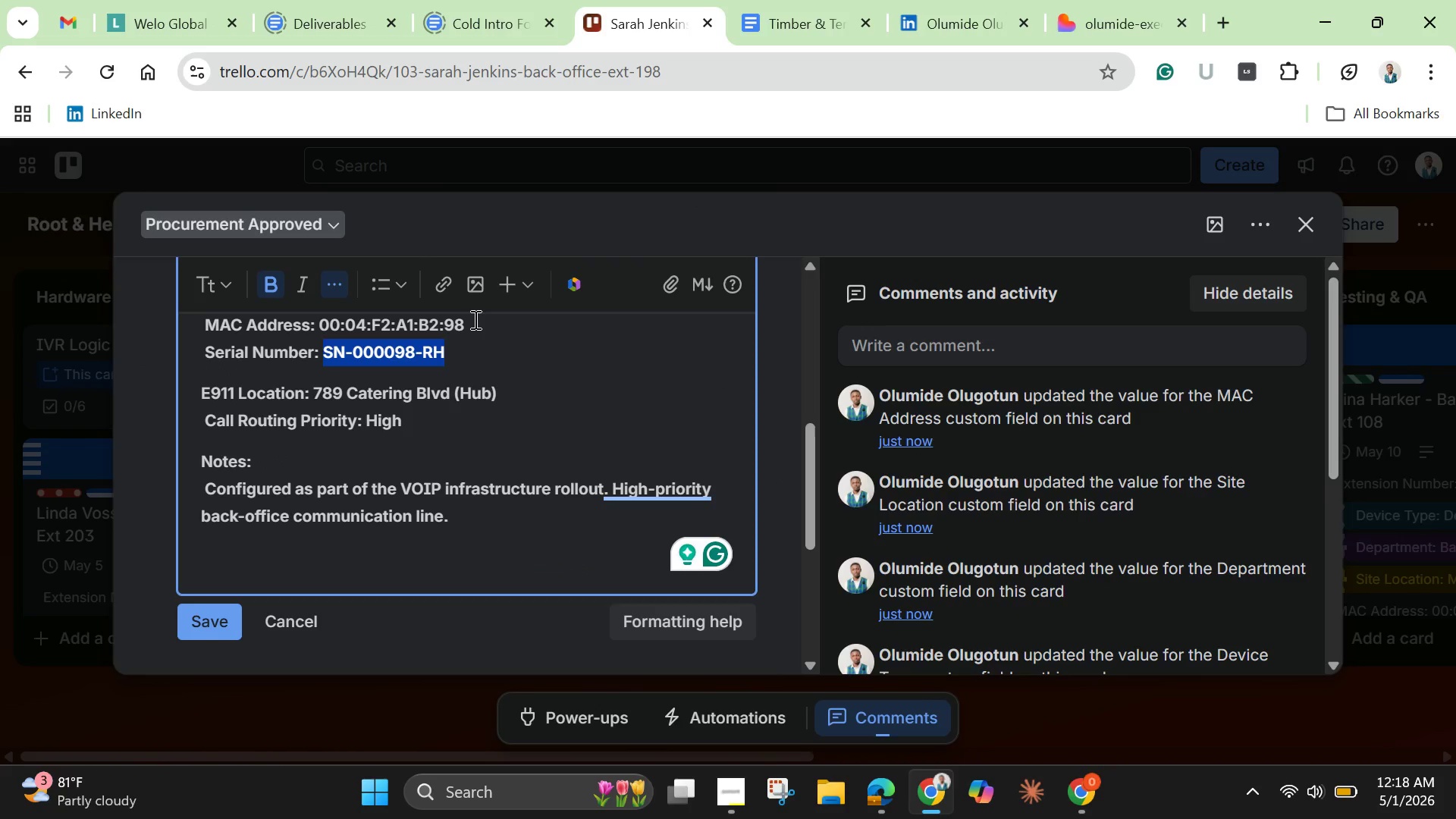 
left_click([474, 319])
 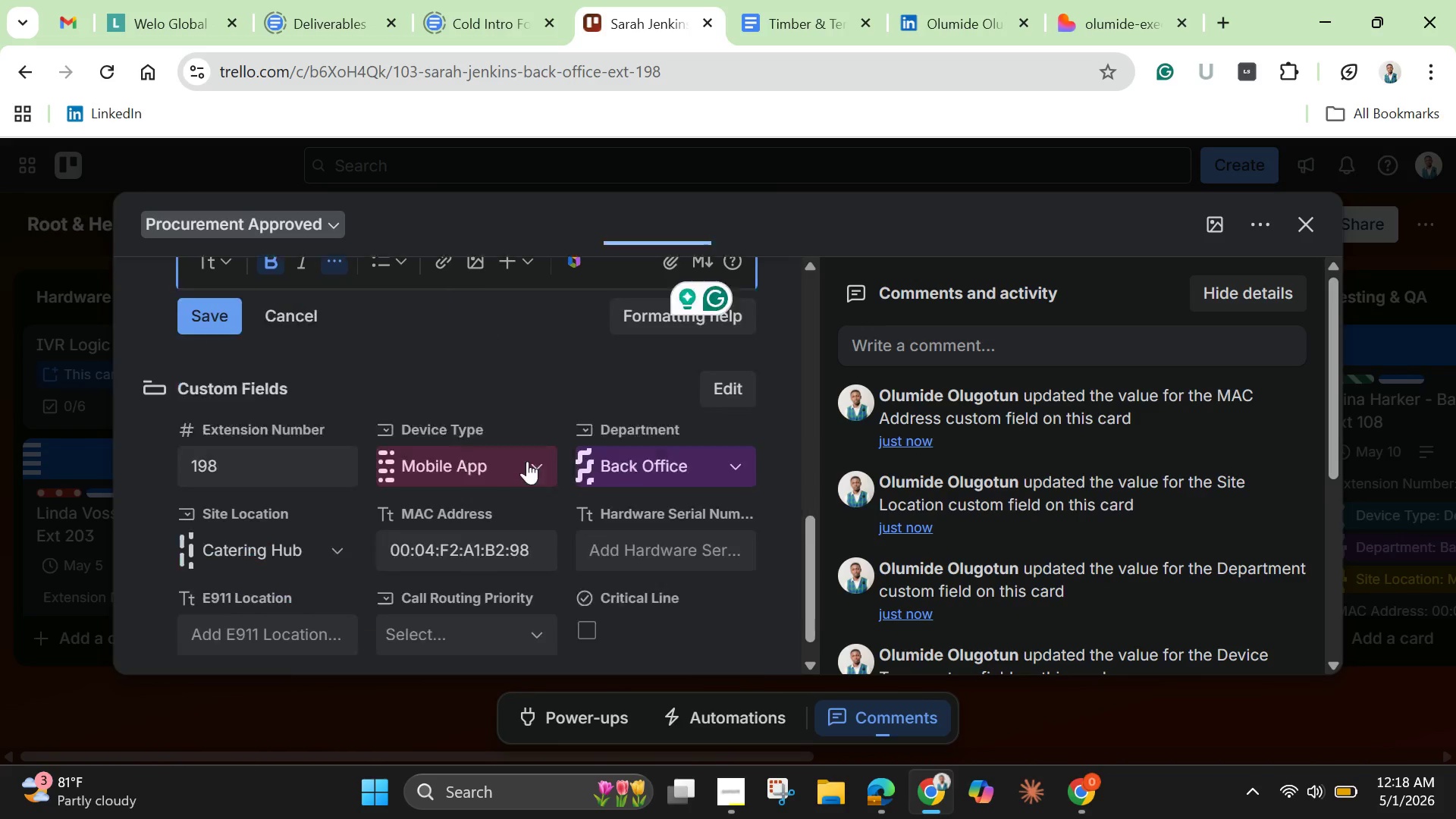 
scroll: coordinate [527, 457], scroll_direction: down, amount: 4.0
 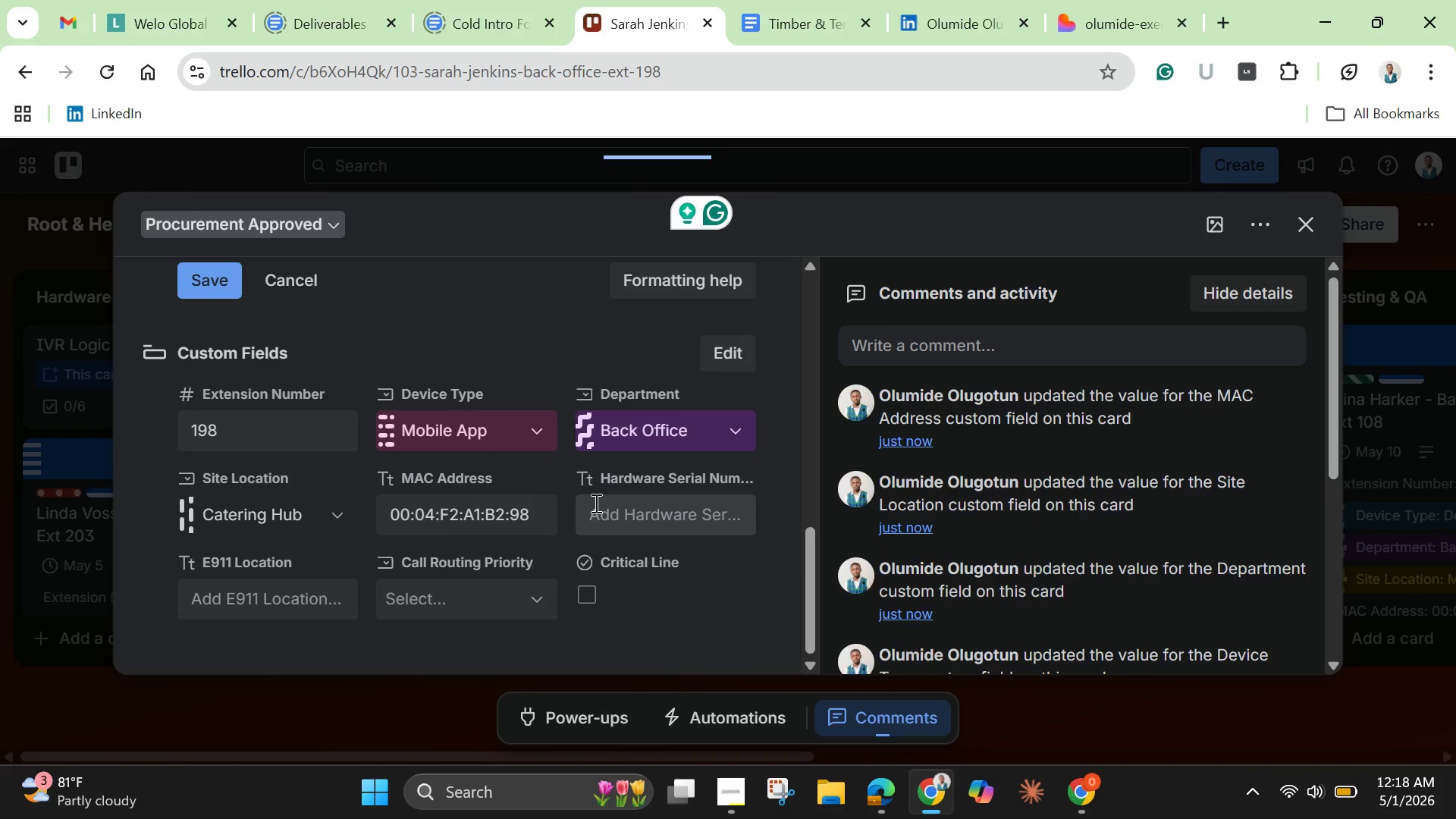 
left_click([595, 503])
 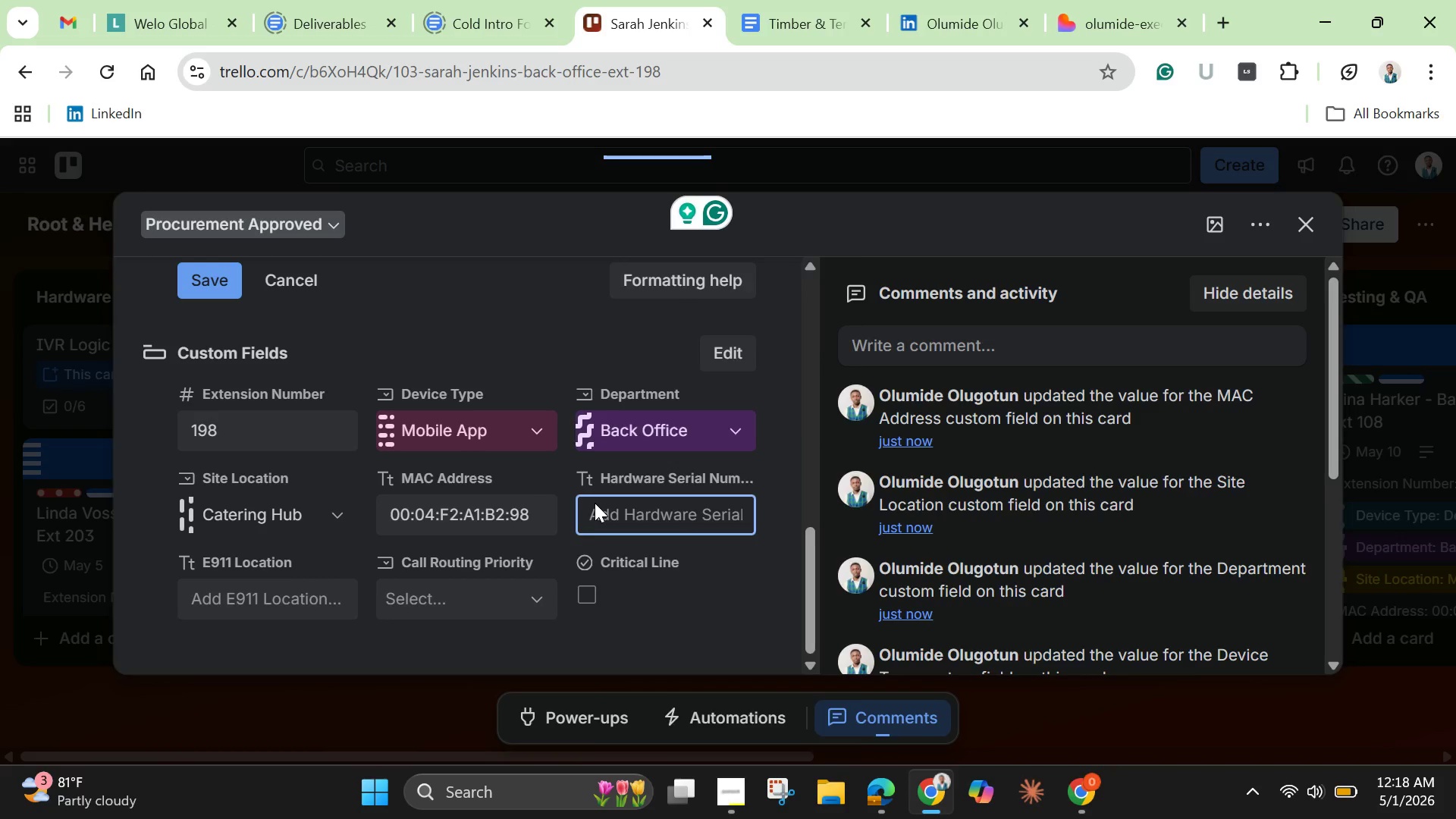 
right_click([595, 503])
 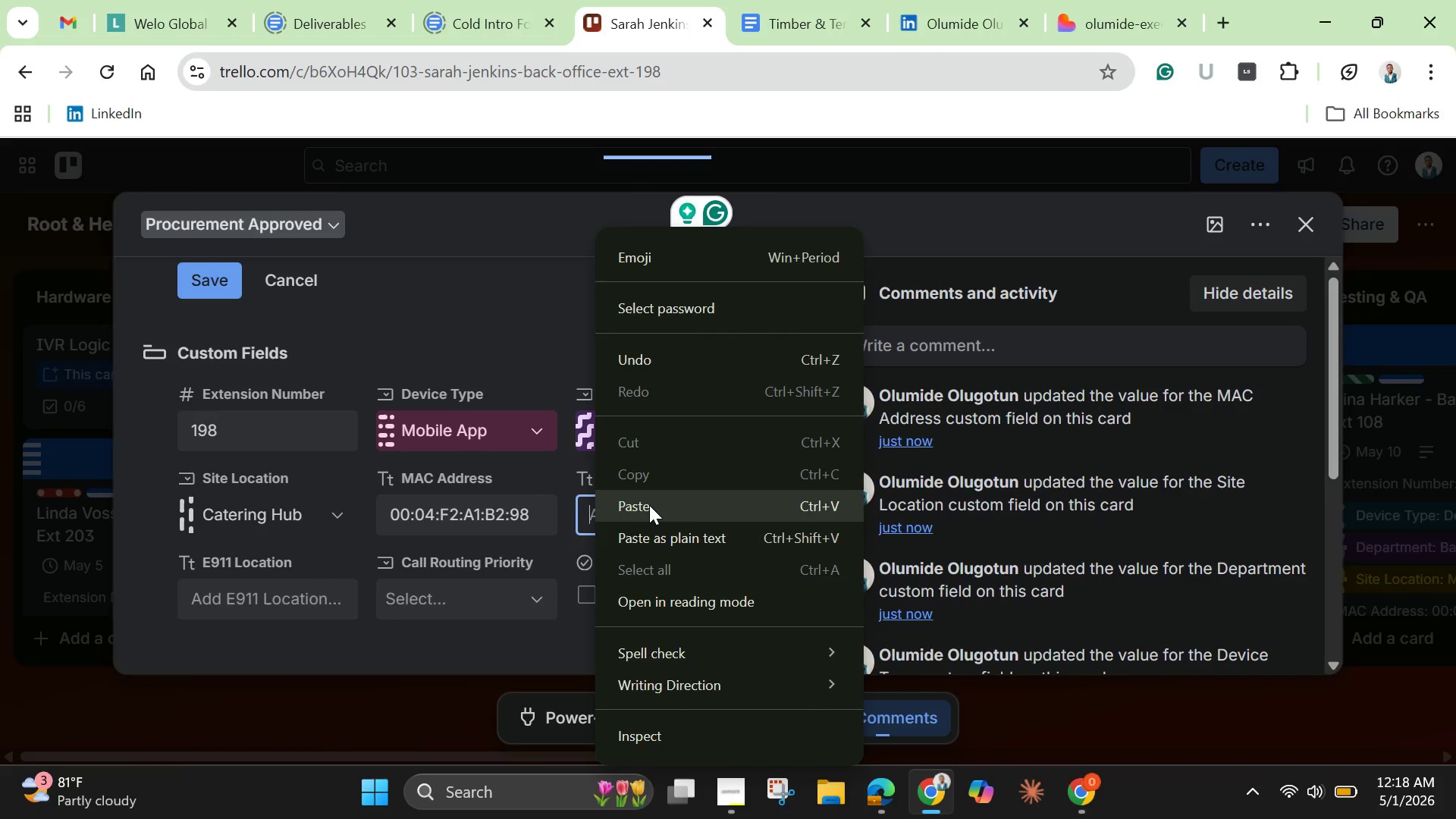 
left_click([649, 505])
 